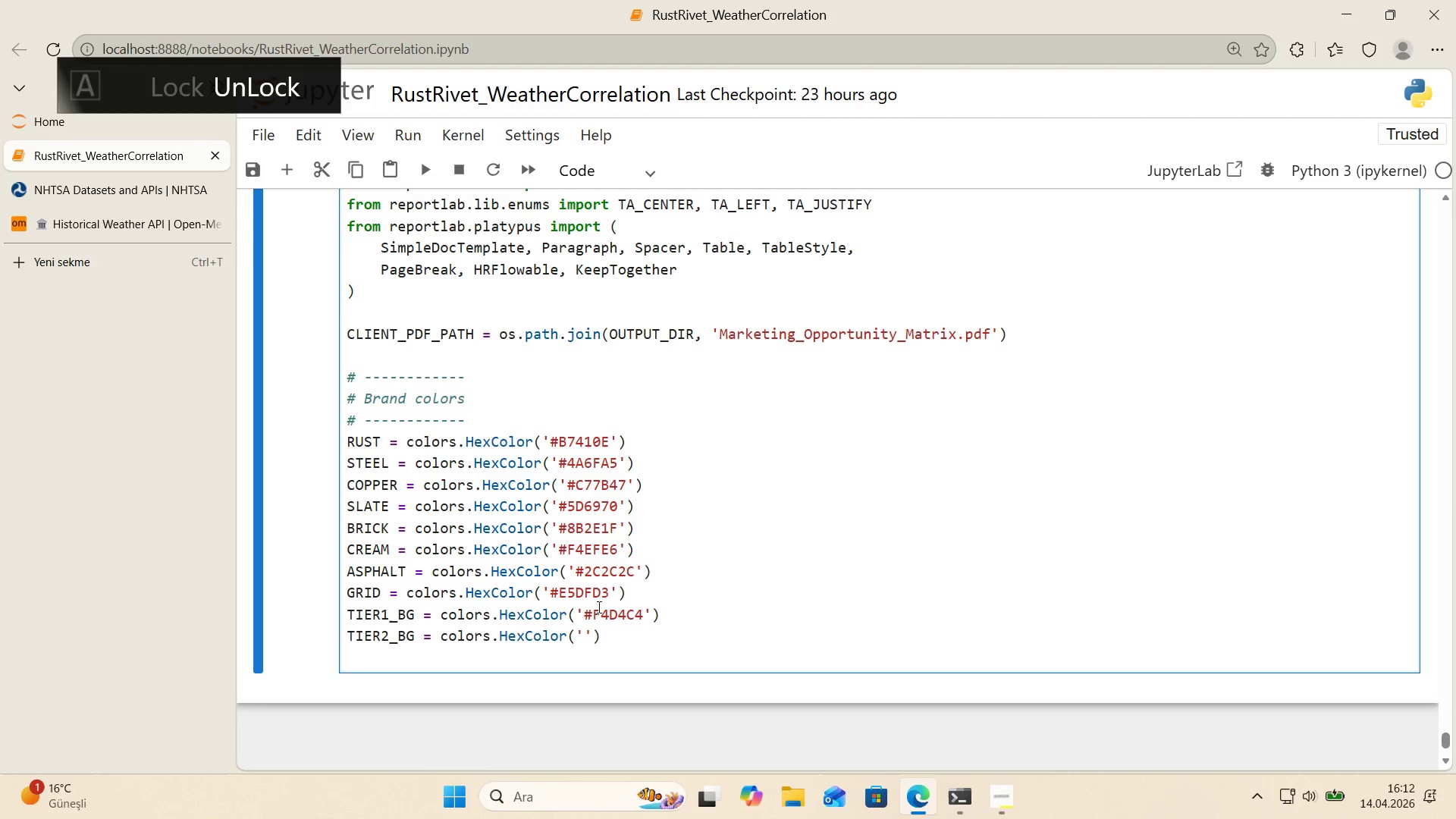 
key(Control+ControlLeft)
 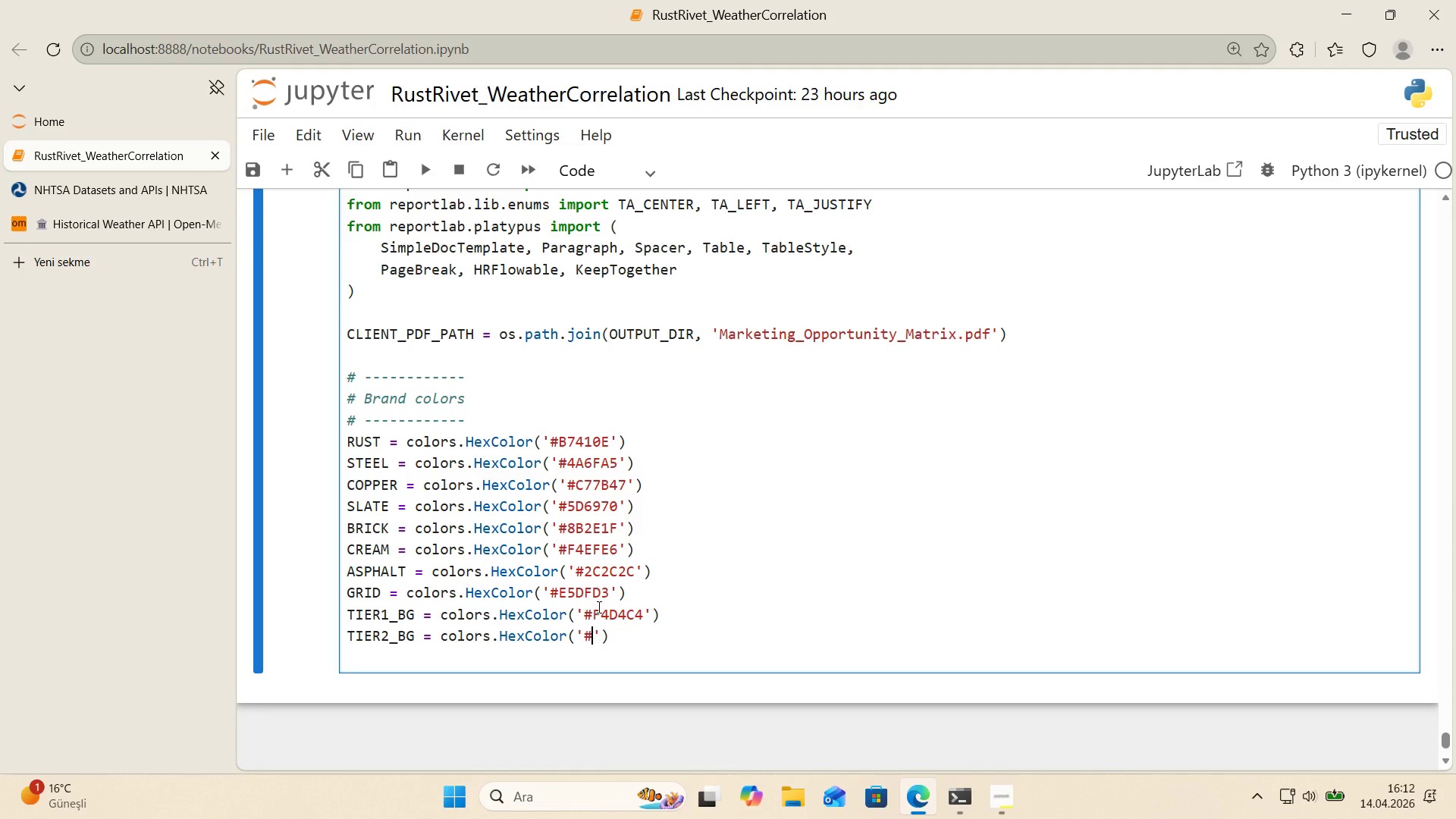 
key(Alt+Control+AltRight)
 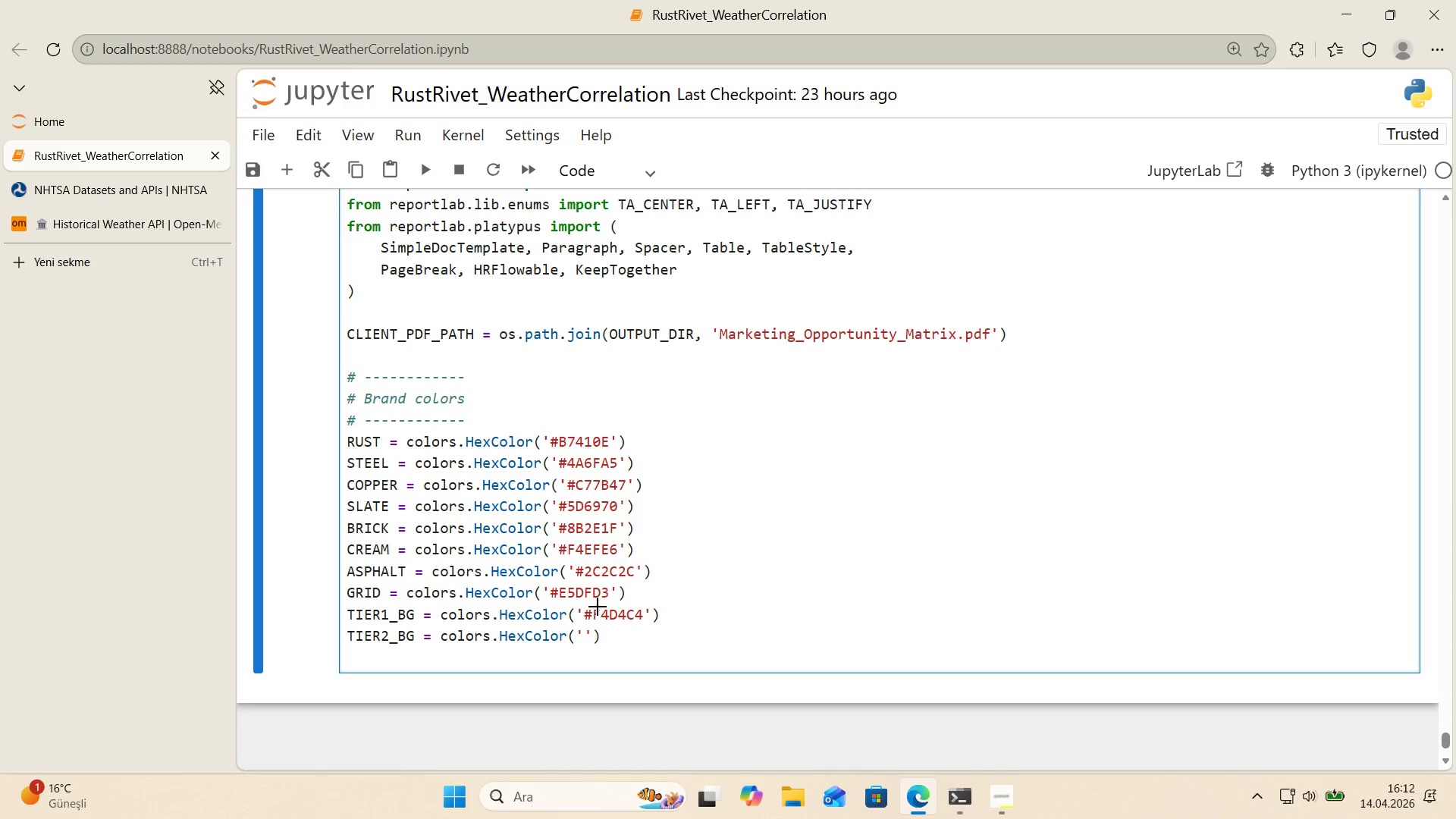 
key(Alt+Control+3)
 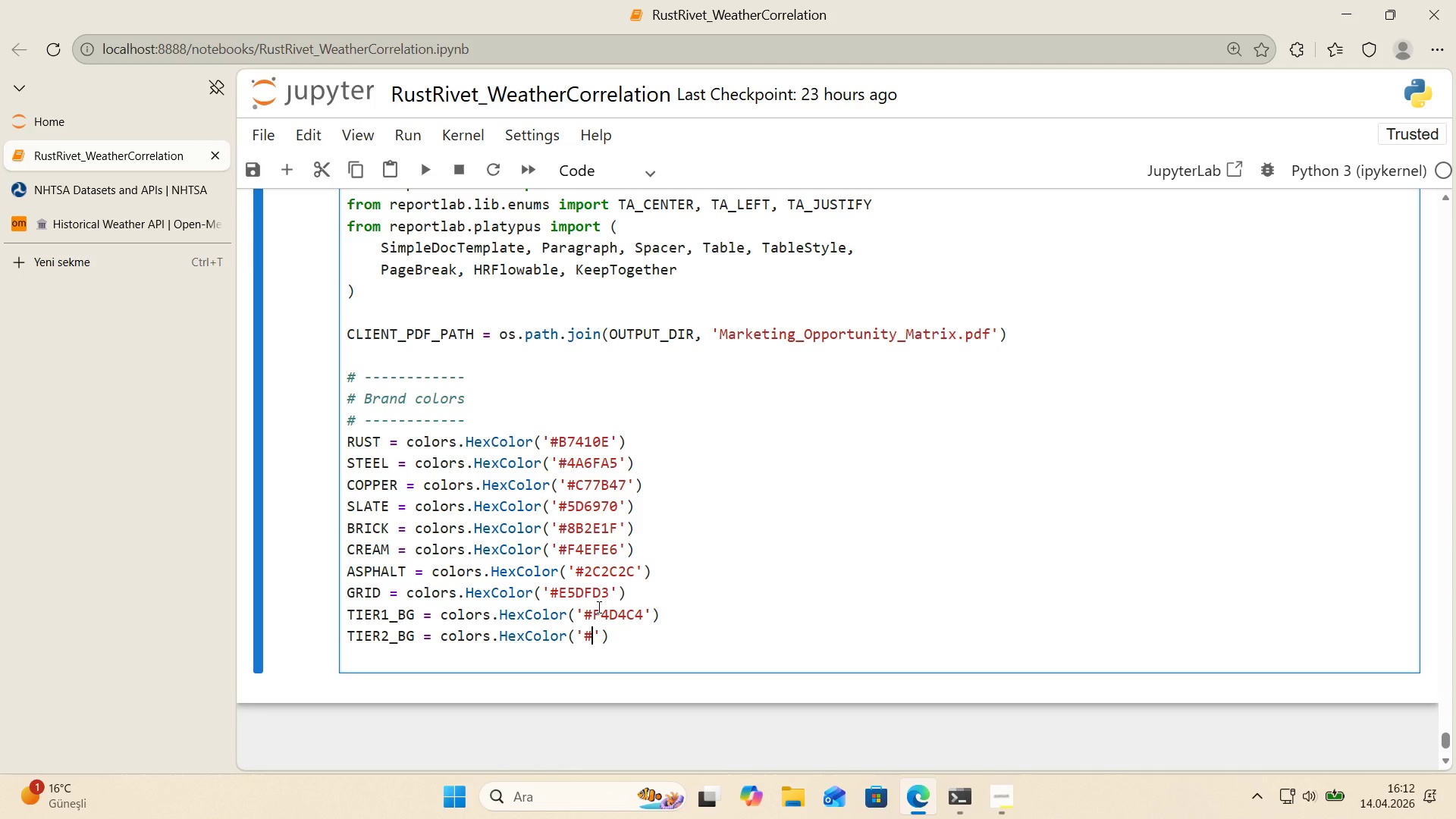 
type(FBF0E4)
 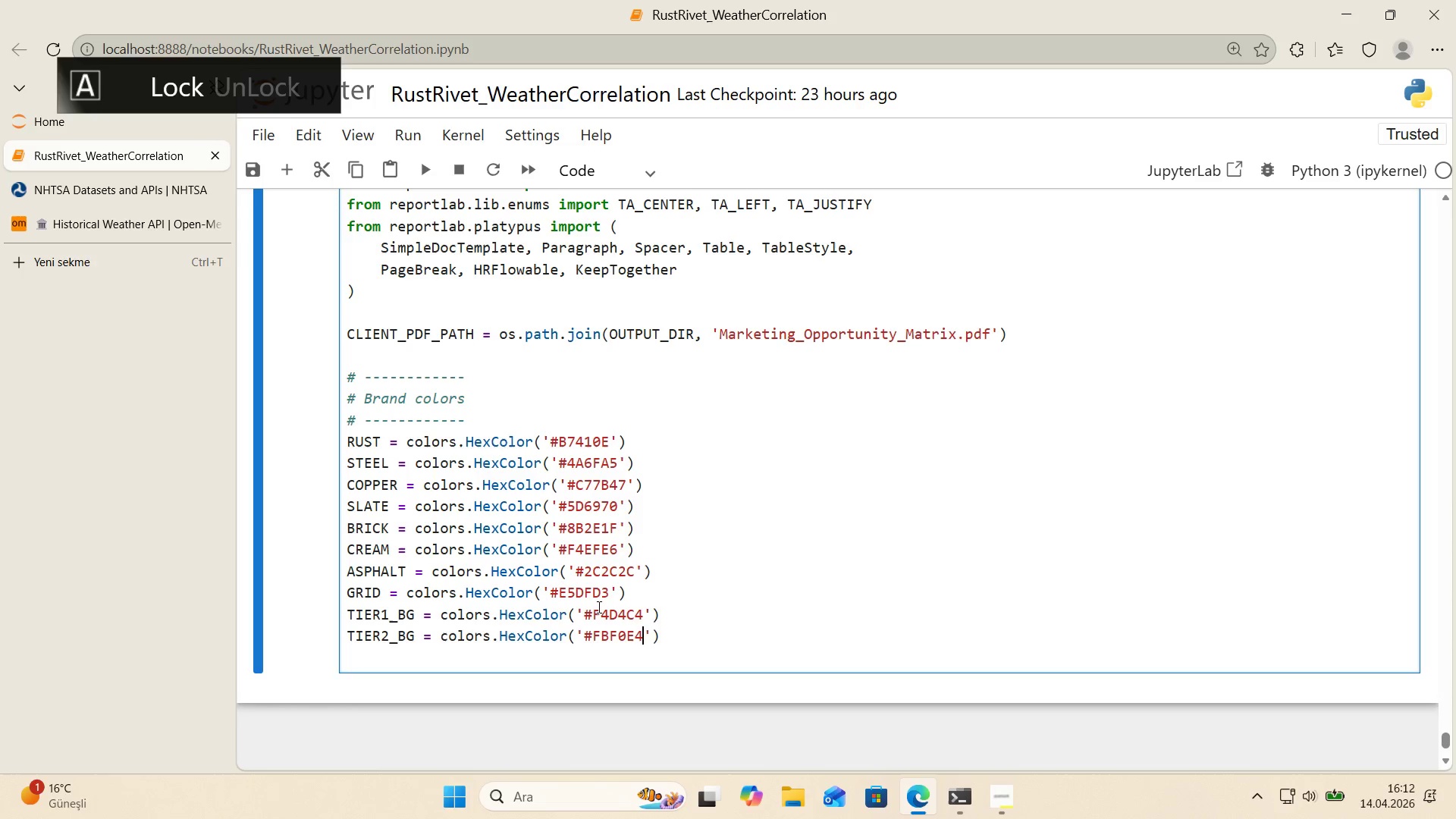 
key(ArrowRight)
 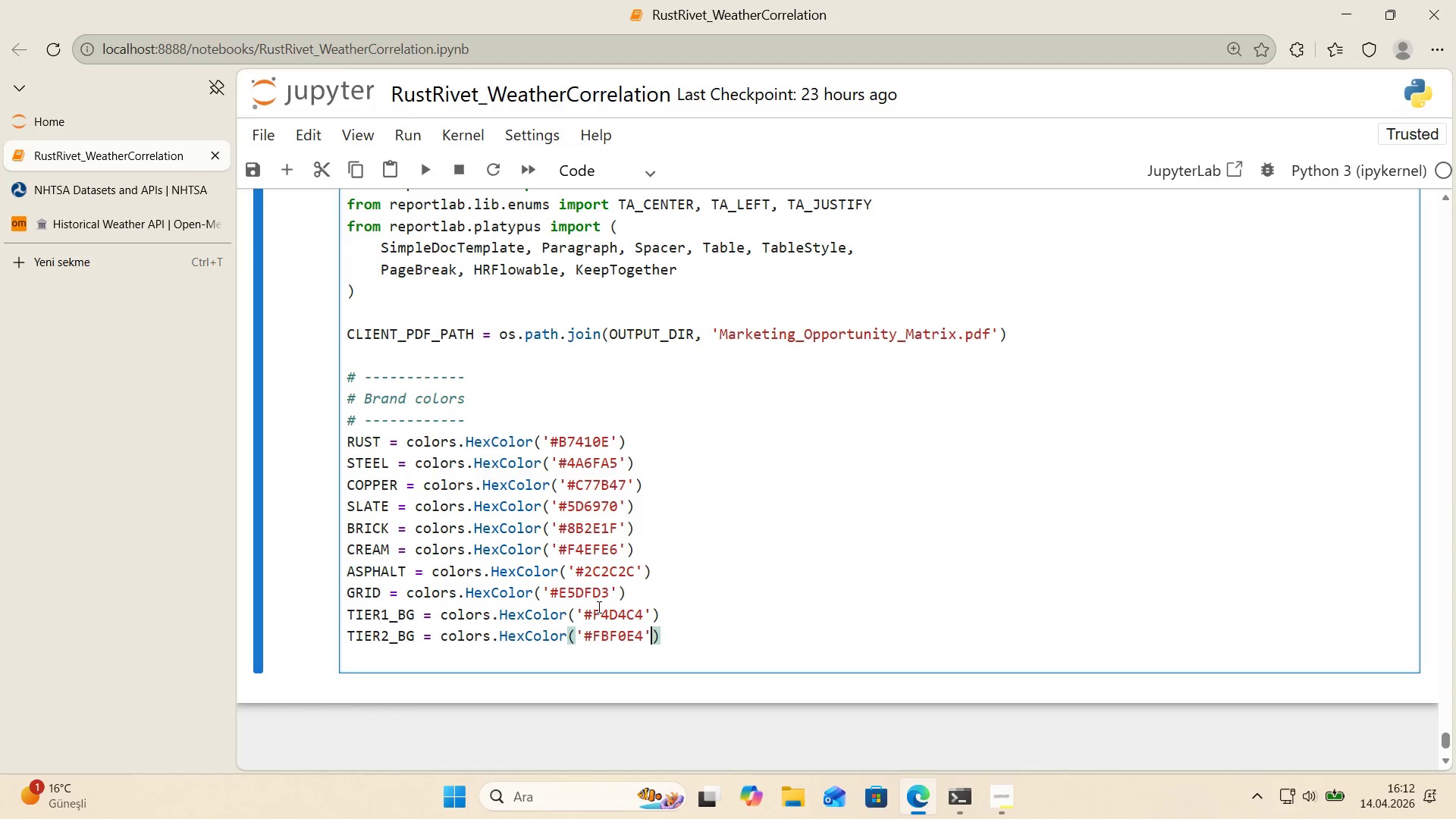 
key(ArrowRight)
 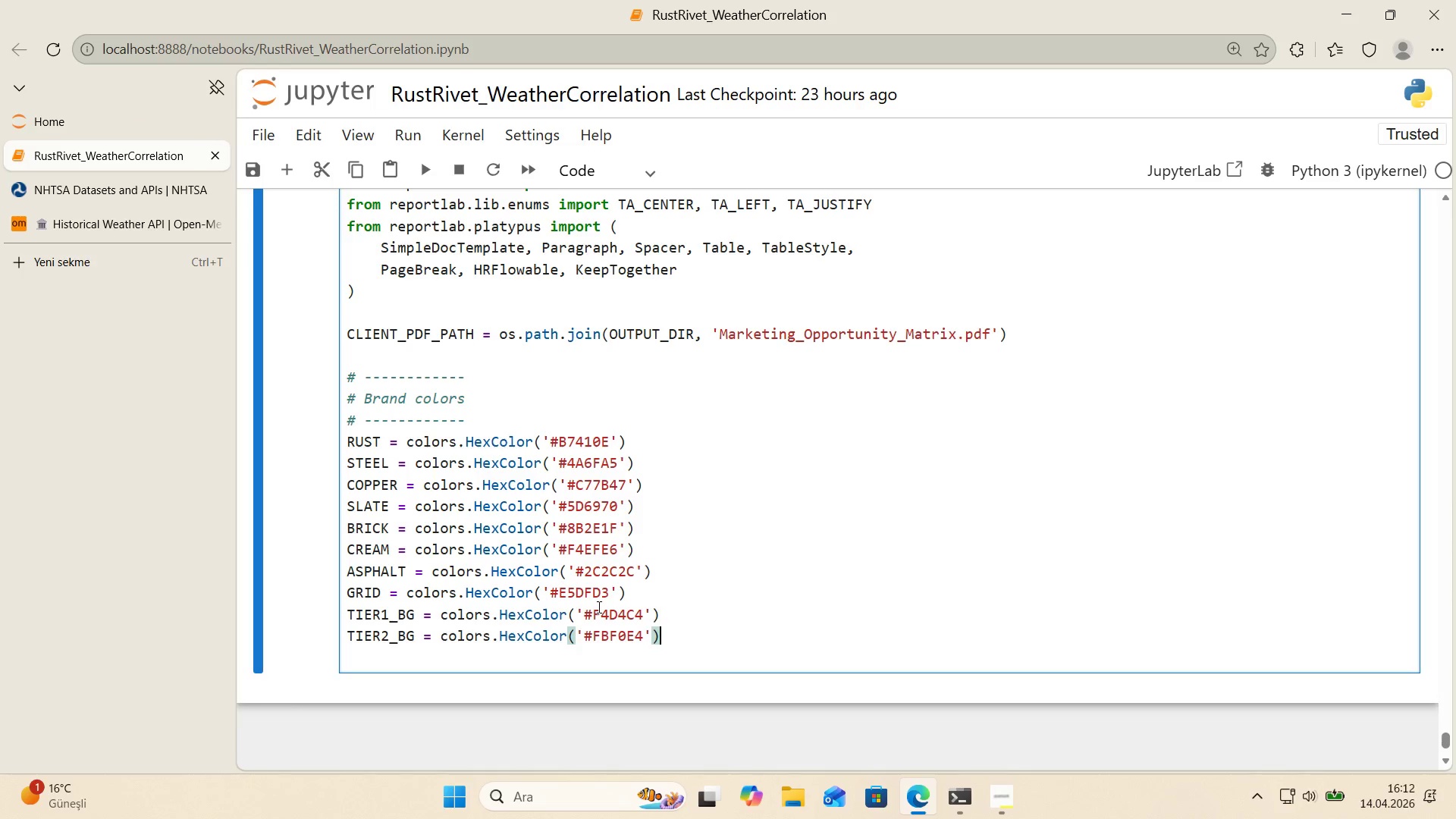 
key(Enter)
 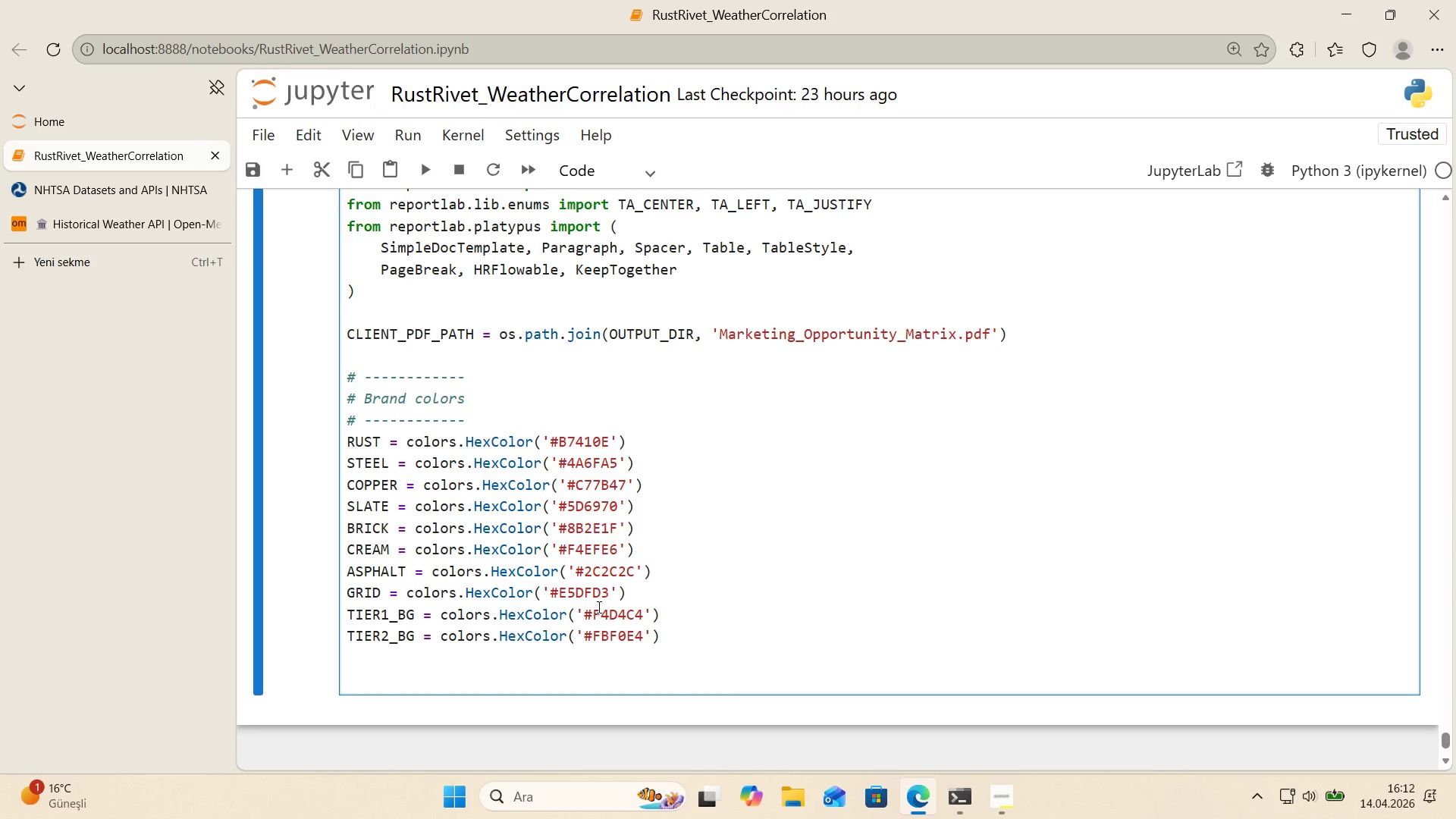 
key(Backspace)
 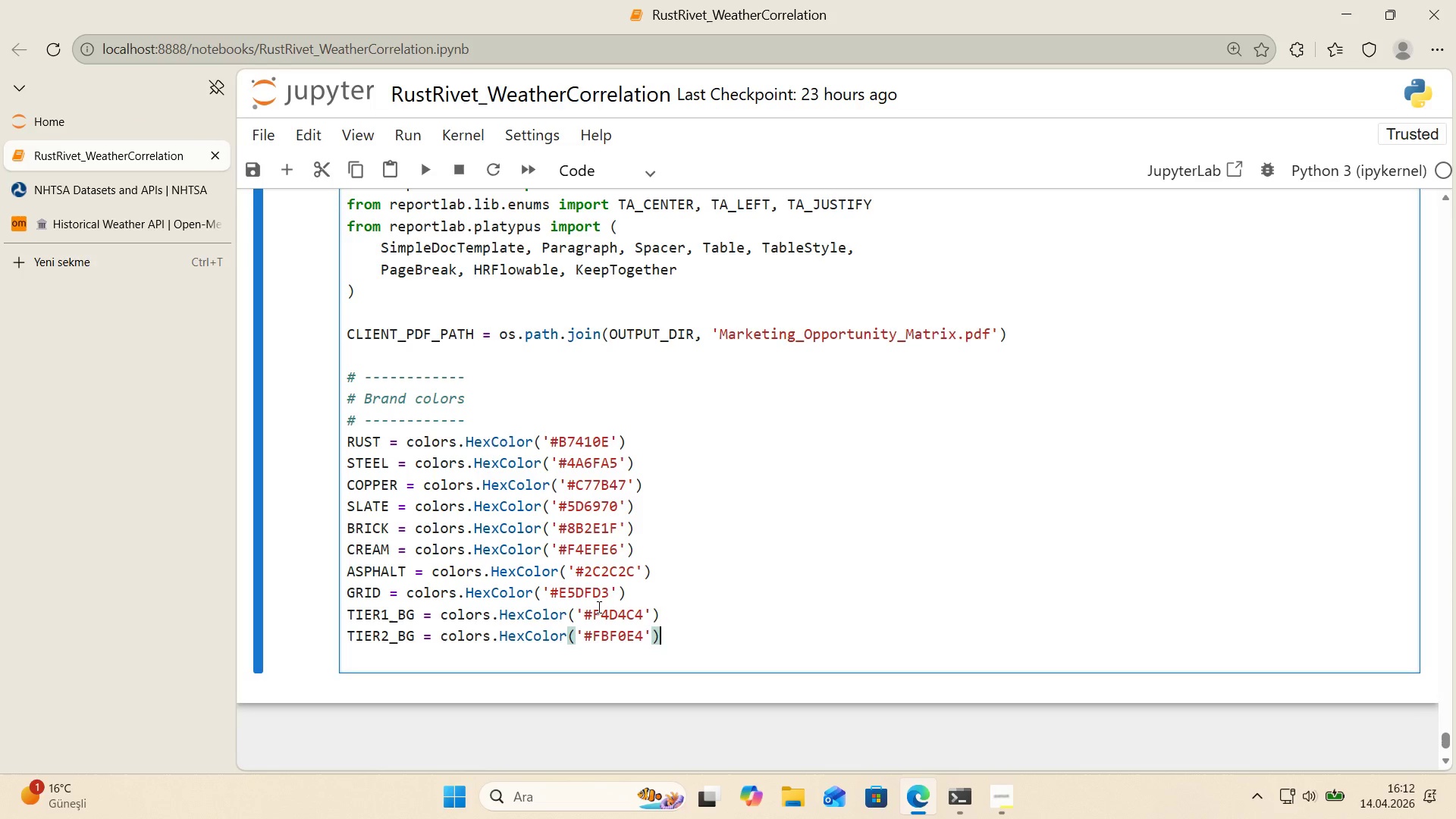 
key(Enter)
 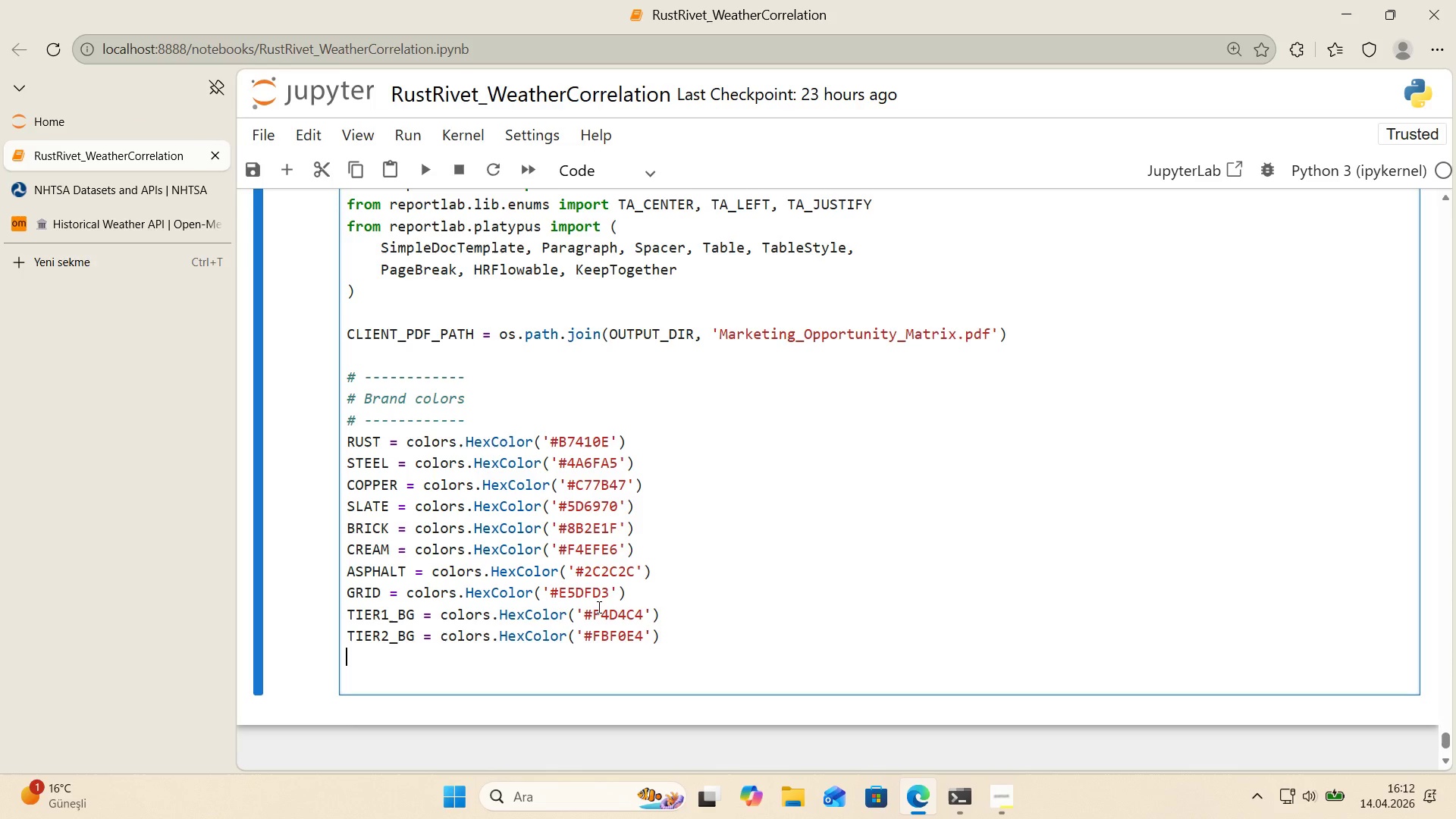 
key(Enter)
 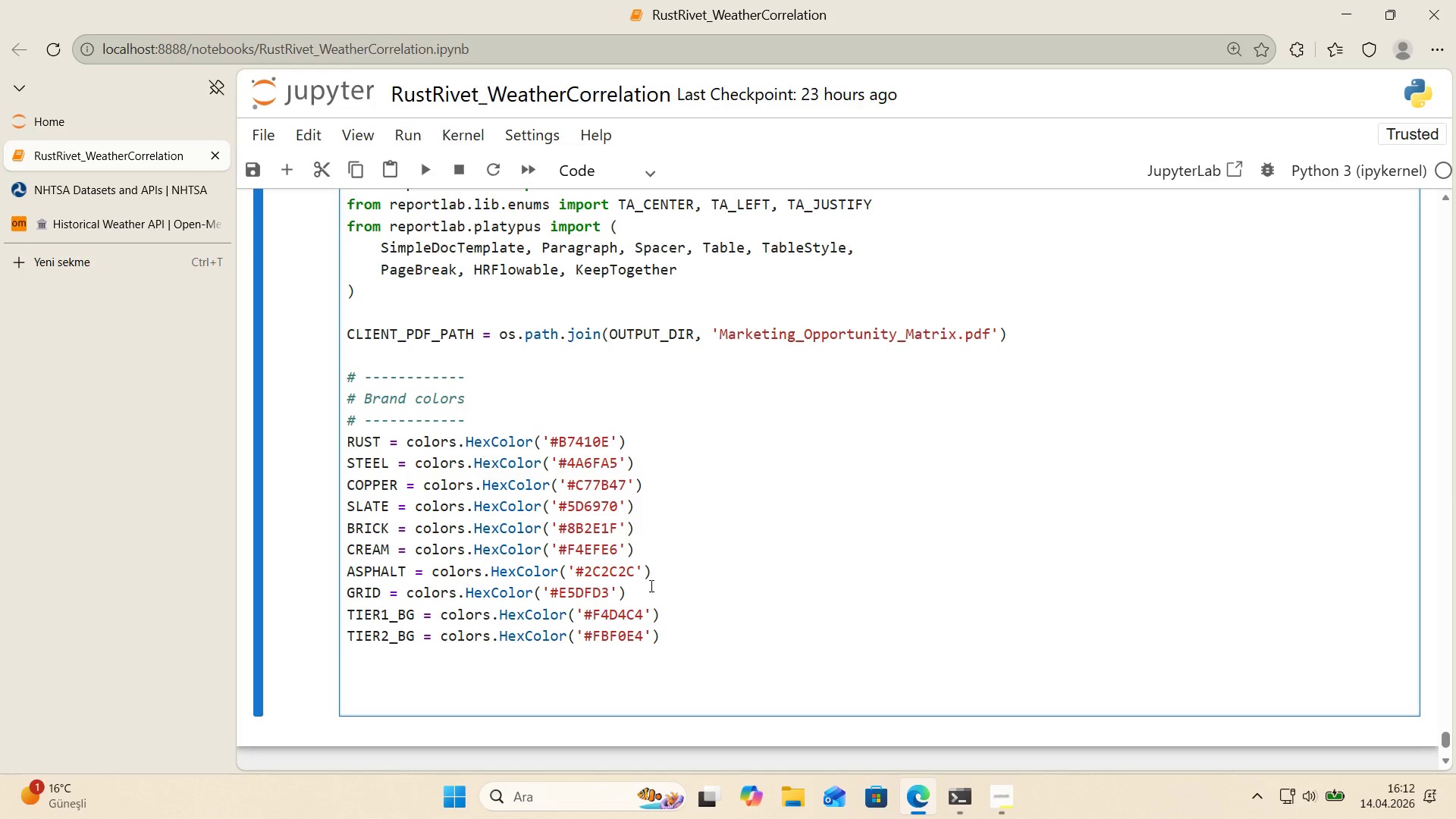 
scroll: coordinate [709, 570], scroll_direction: down, amount: 1.0
 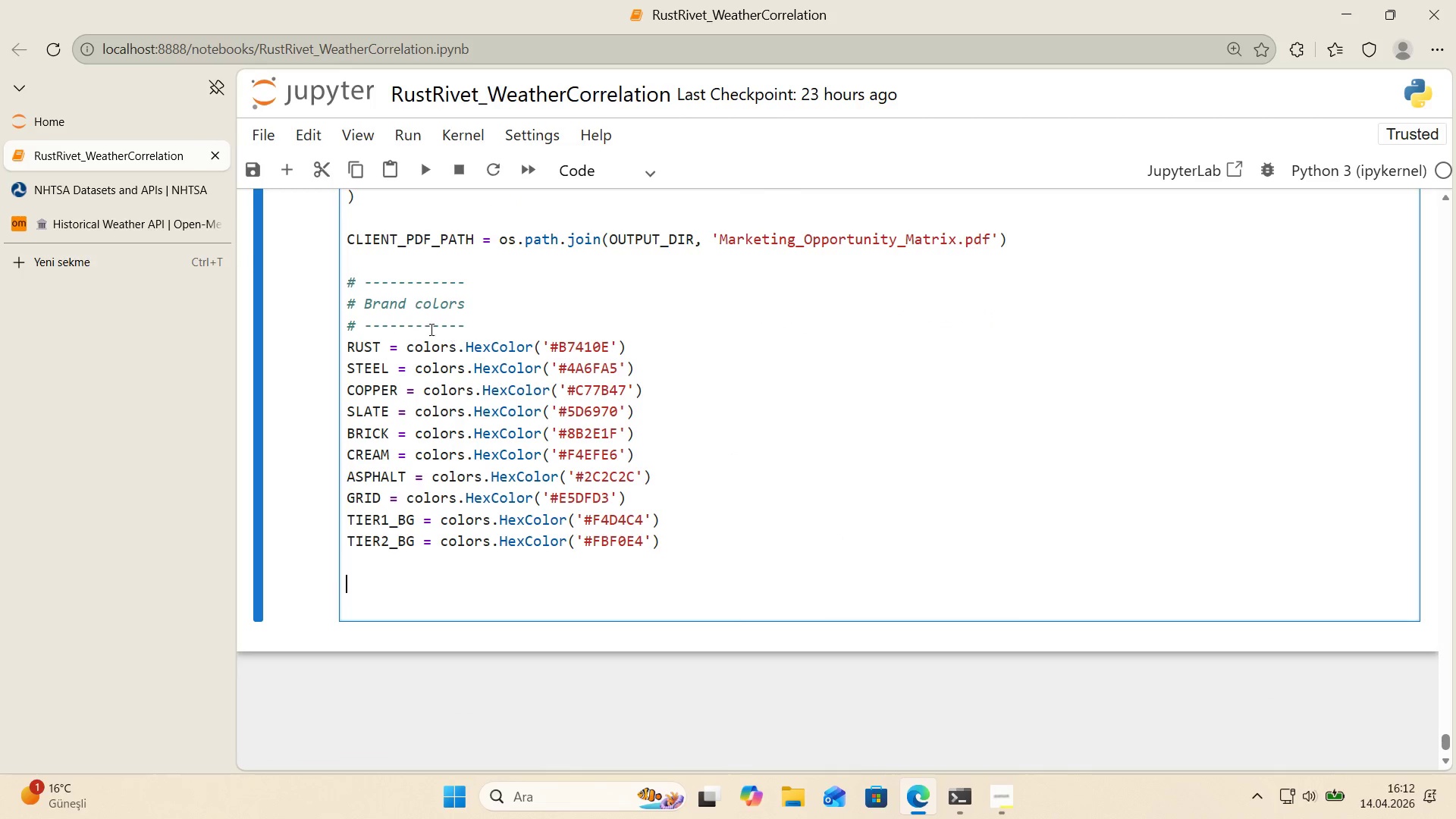 
left_click_drag(start_coordinate=[468, 328], to_coordinate=[329, 333])
 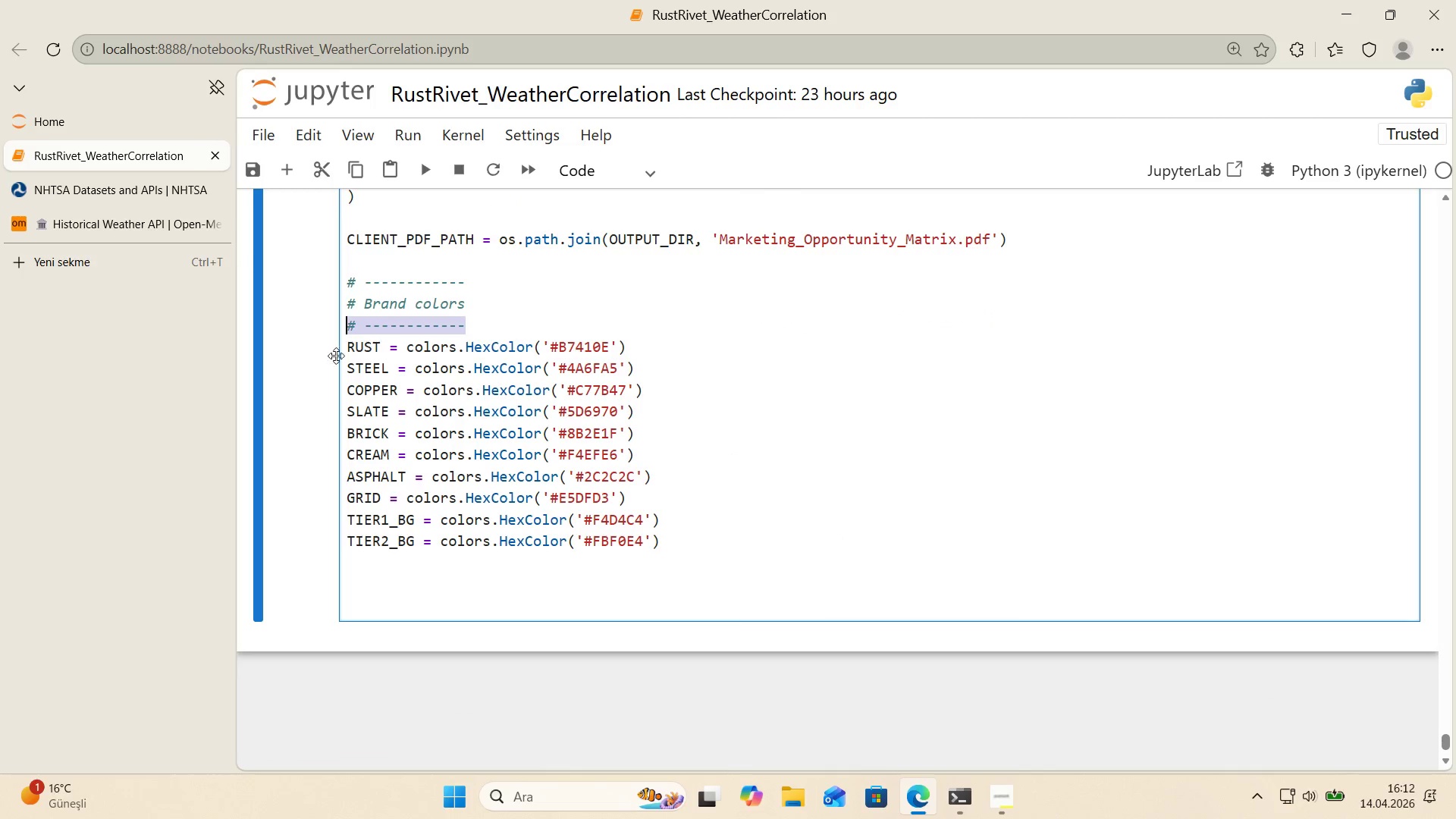 
key(Control+ControlLeft)
 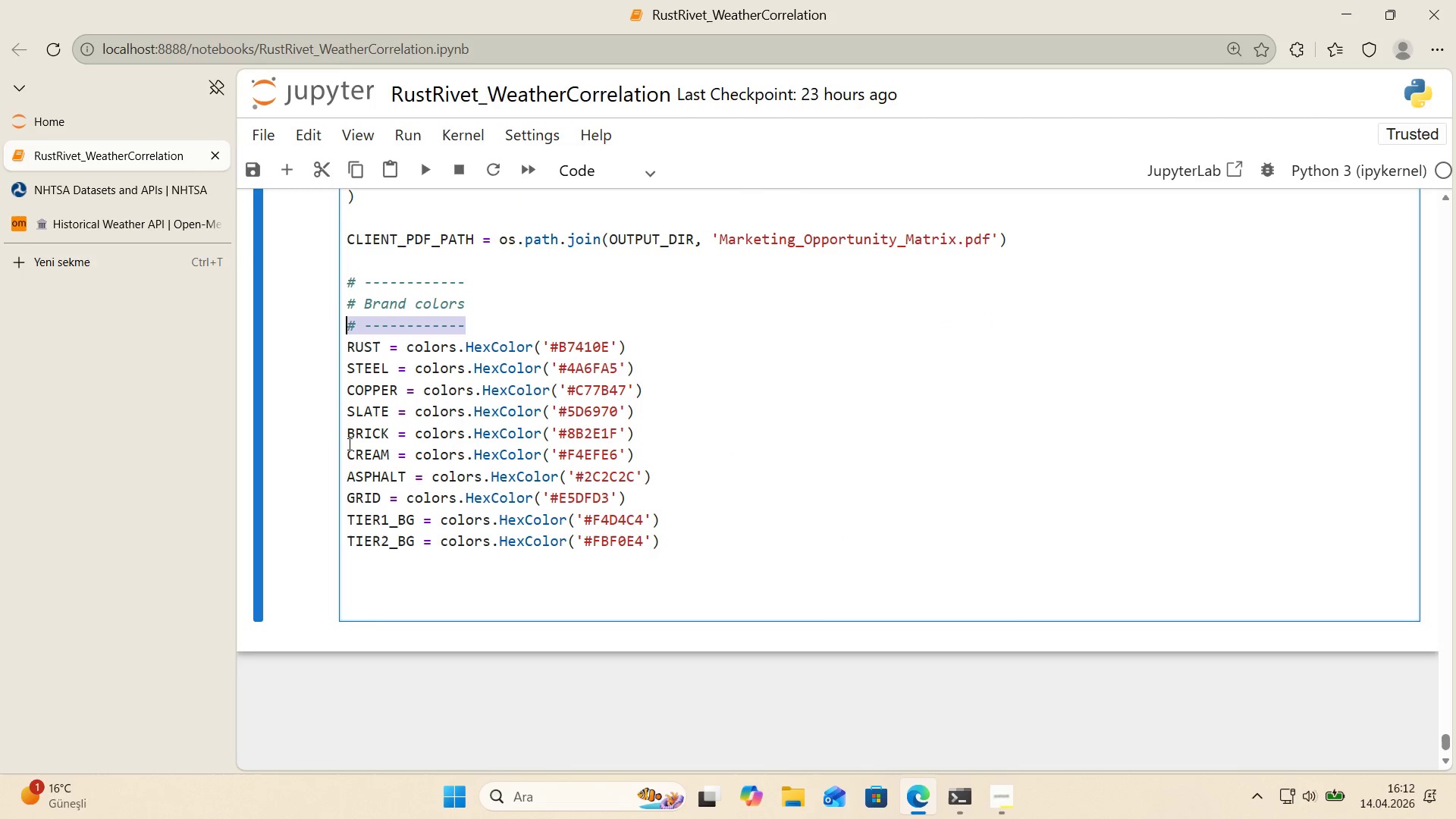 
key(Control+C)
 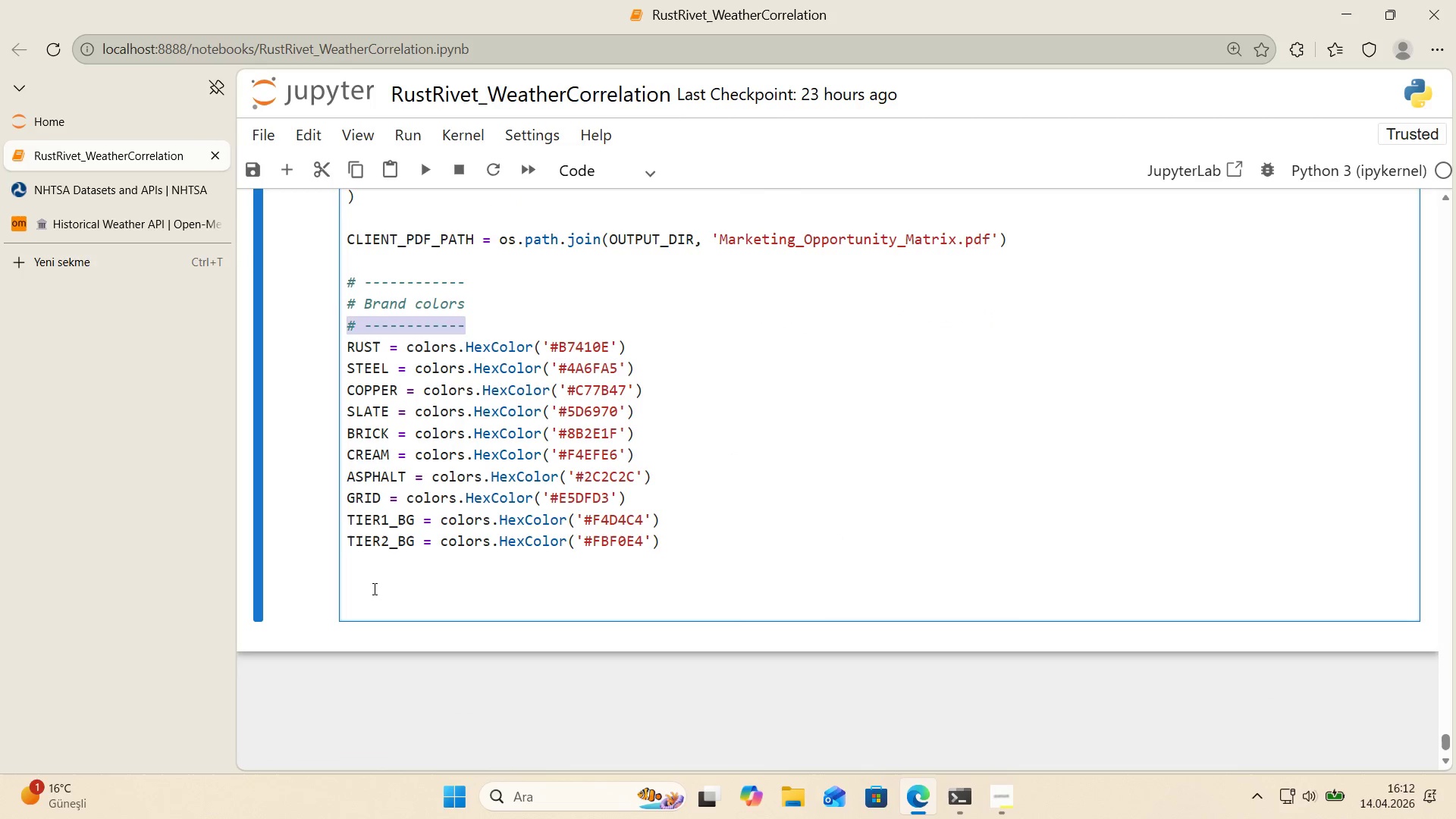 
left_click([373, 588])
 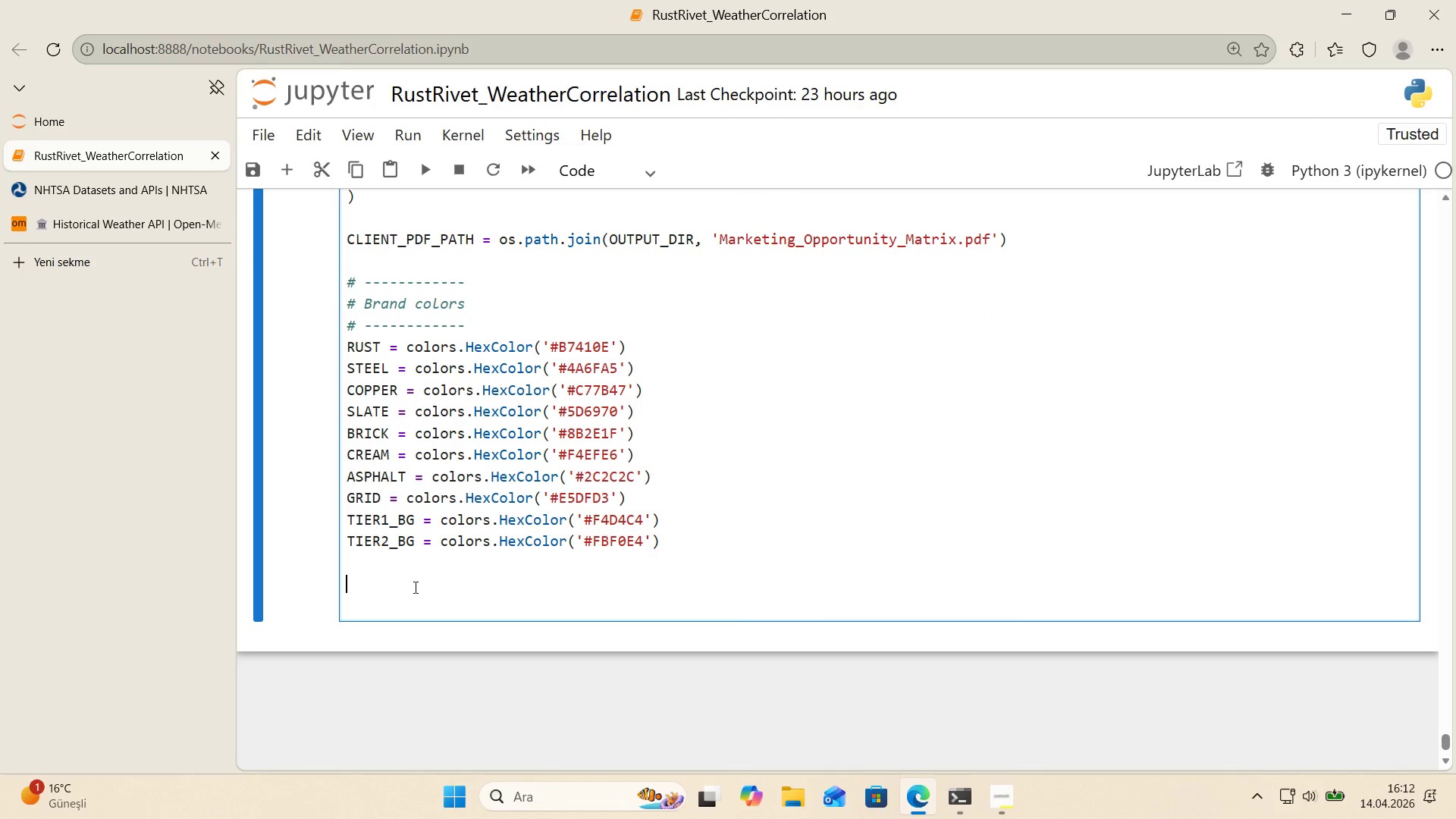 
key(Control+ControlLeft)
 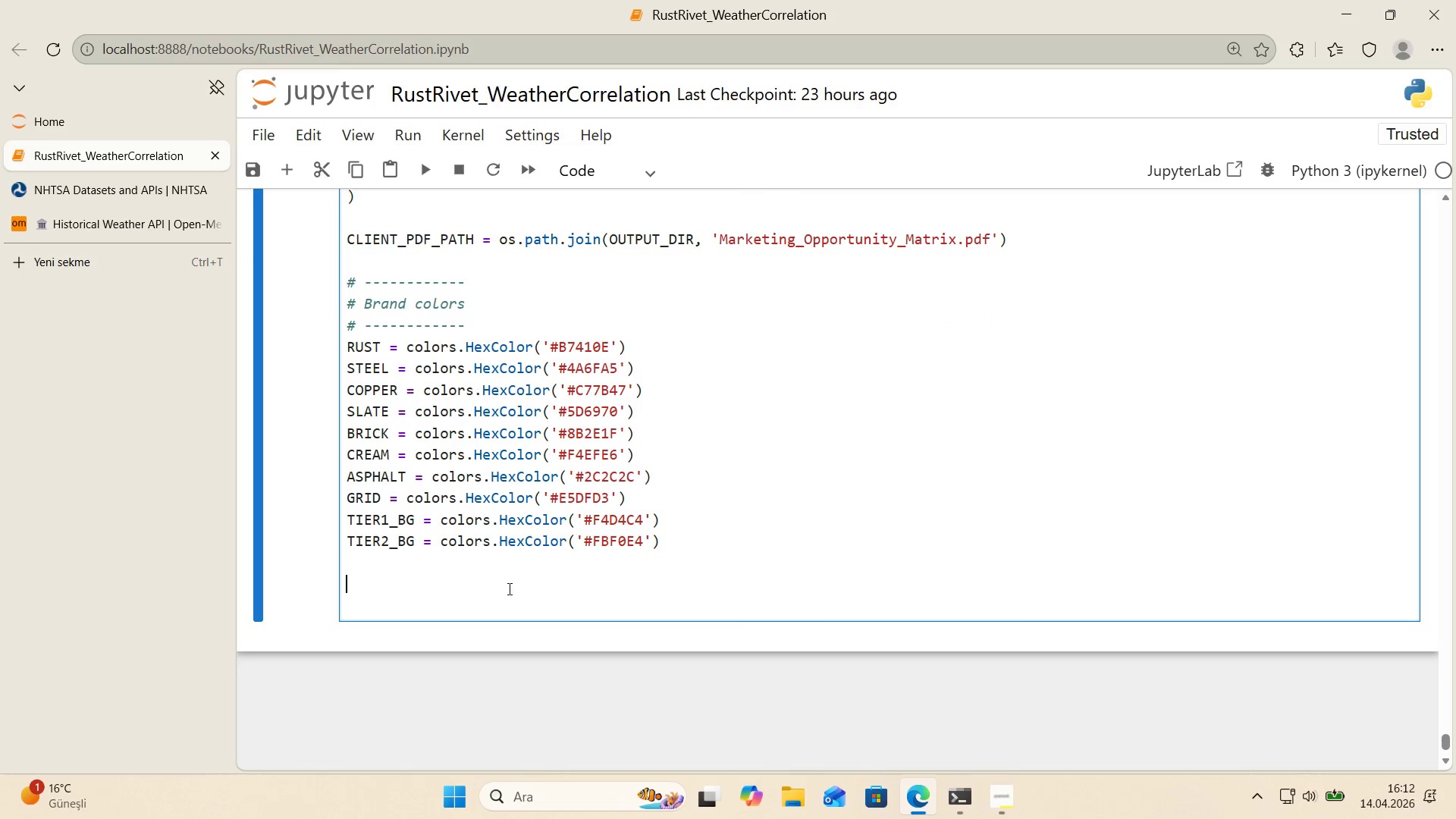 
key(Control+V)
 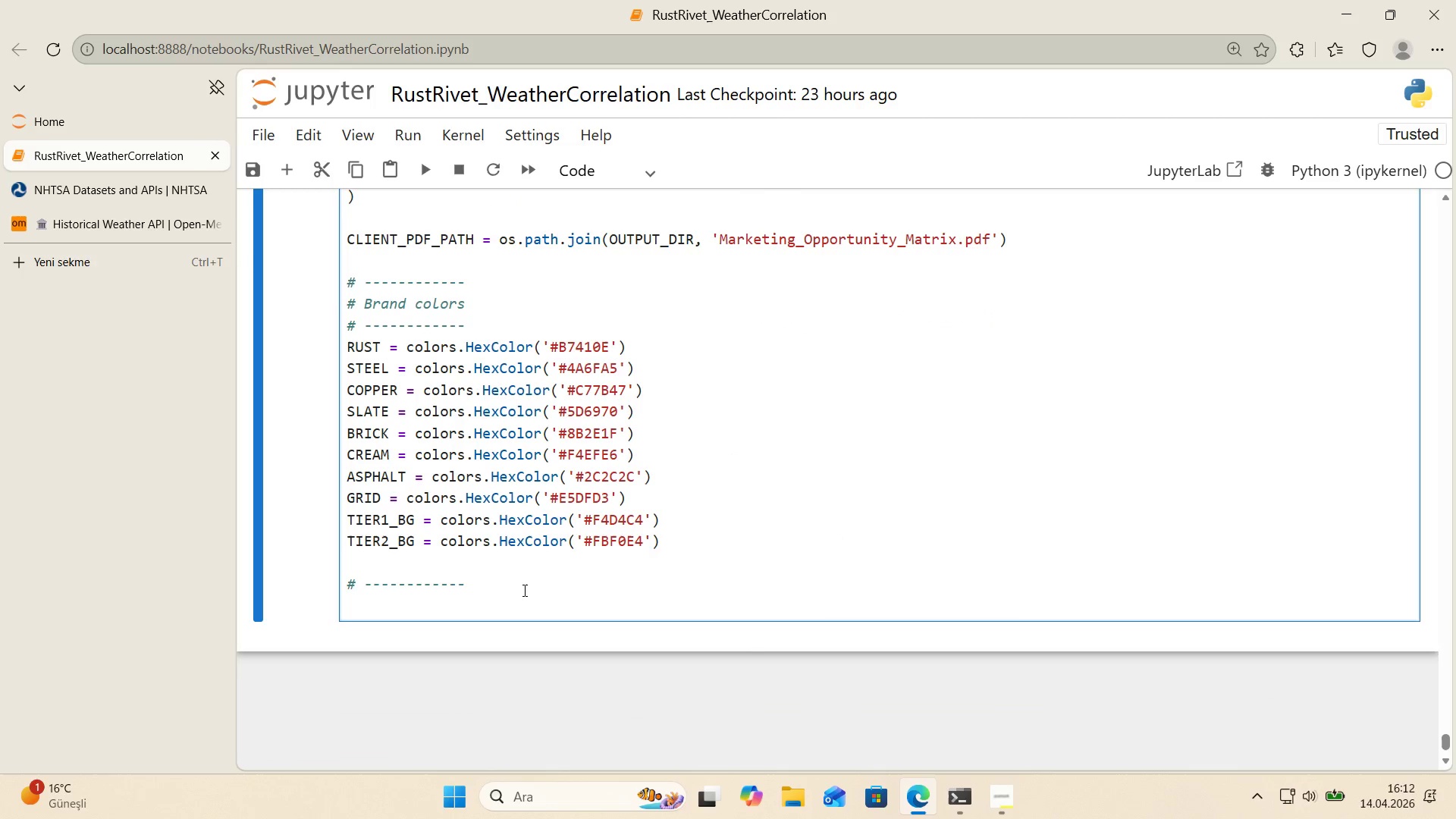 
key(Enter)
 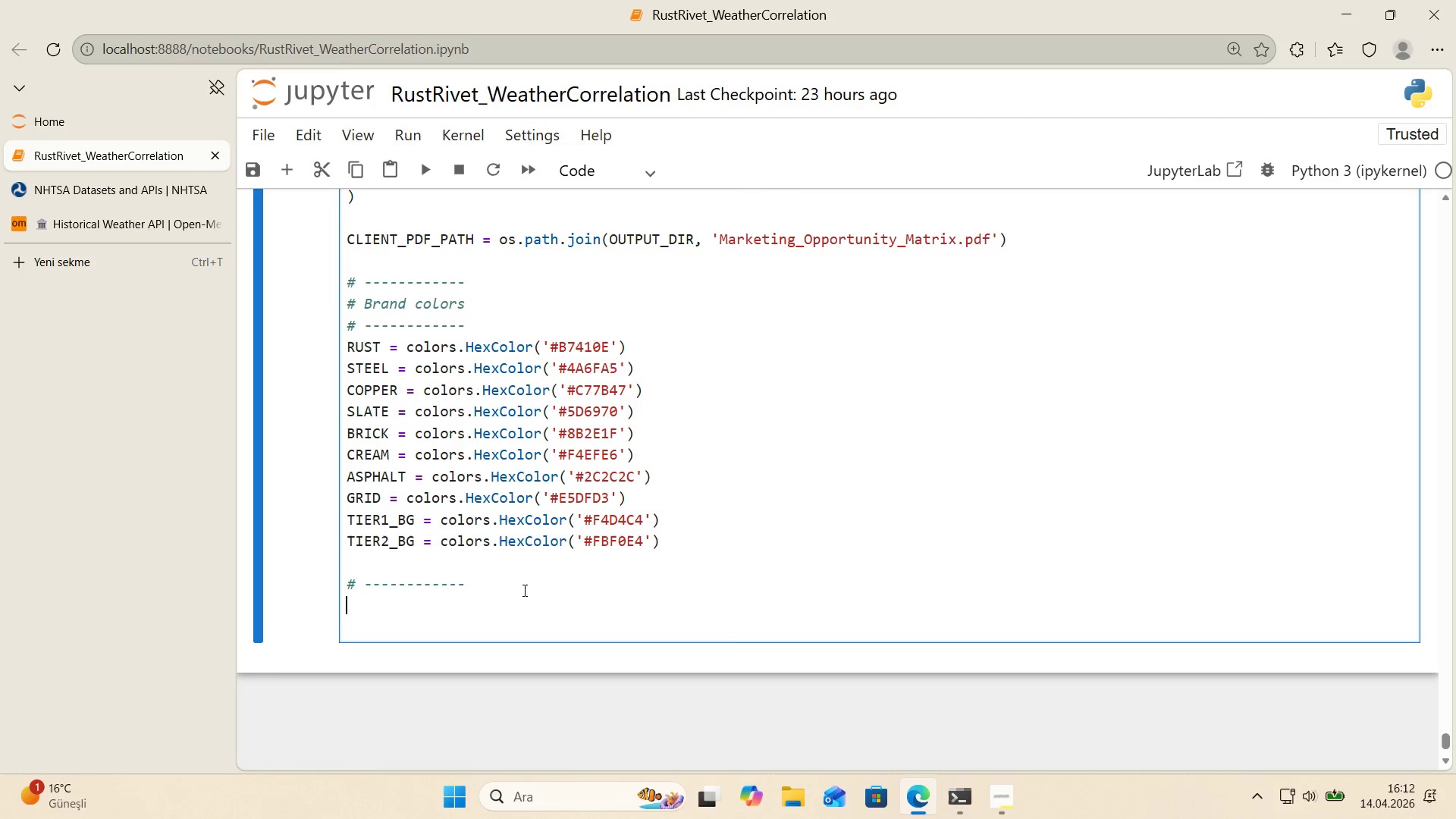 
key(Alt+Control+AltRight)
 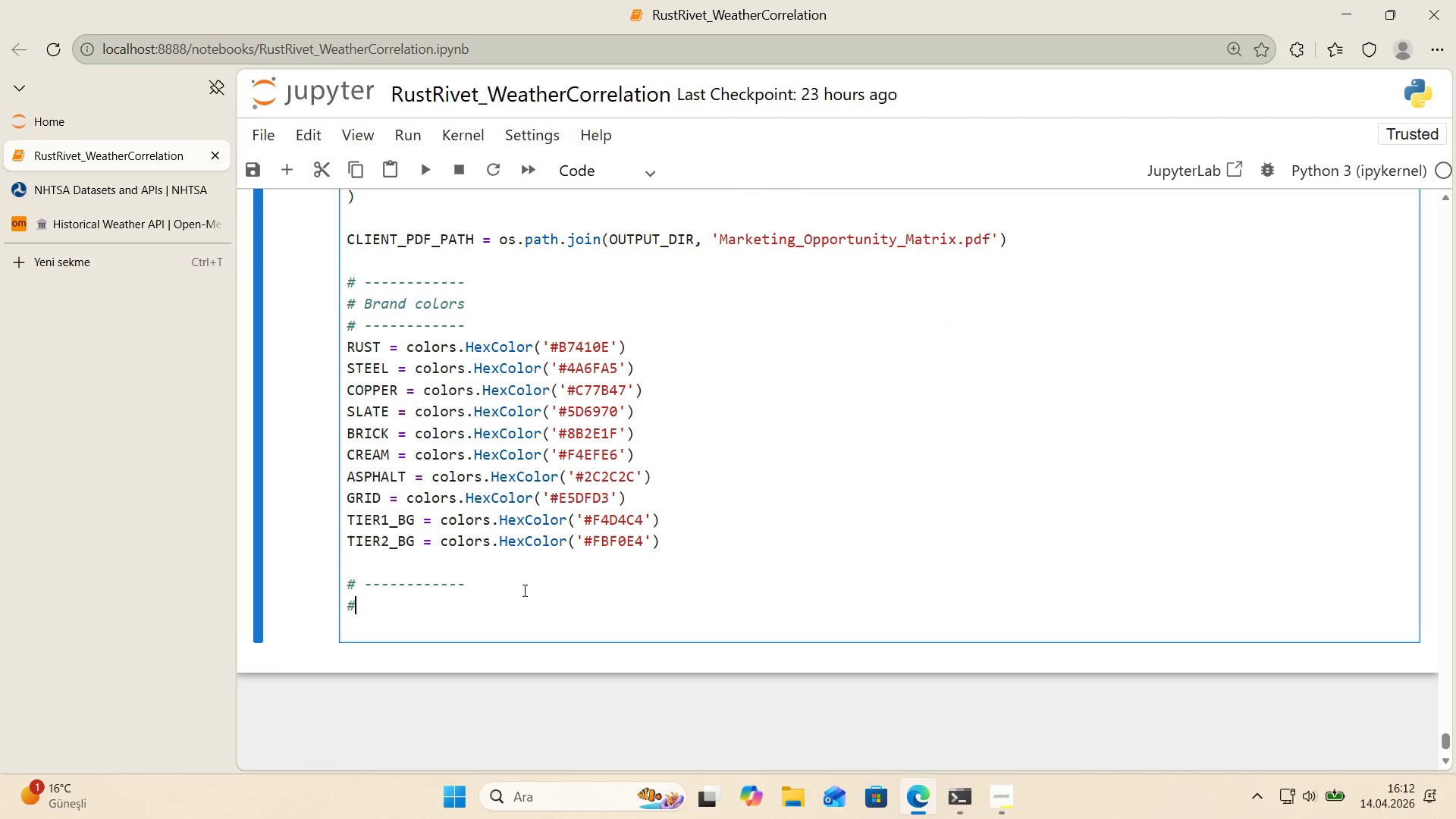 
key(Control+ControlLeft)
 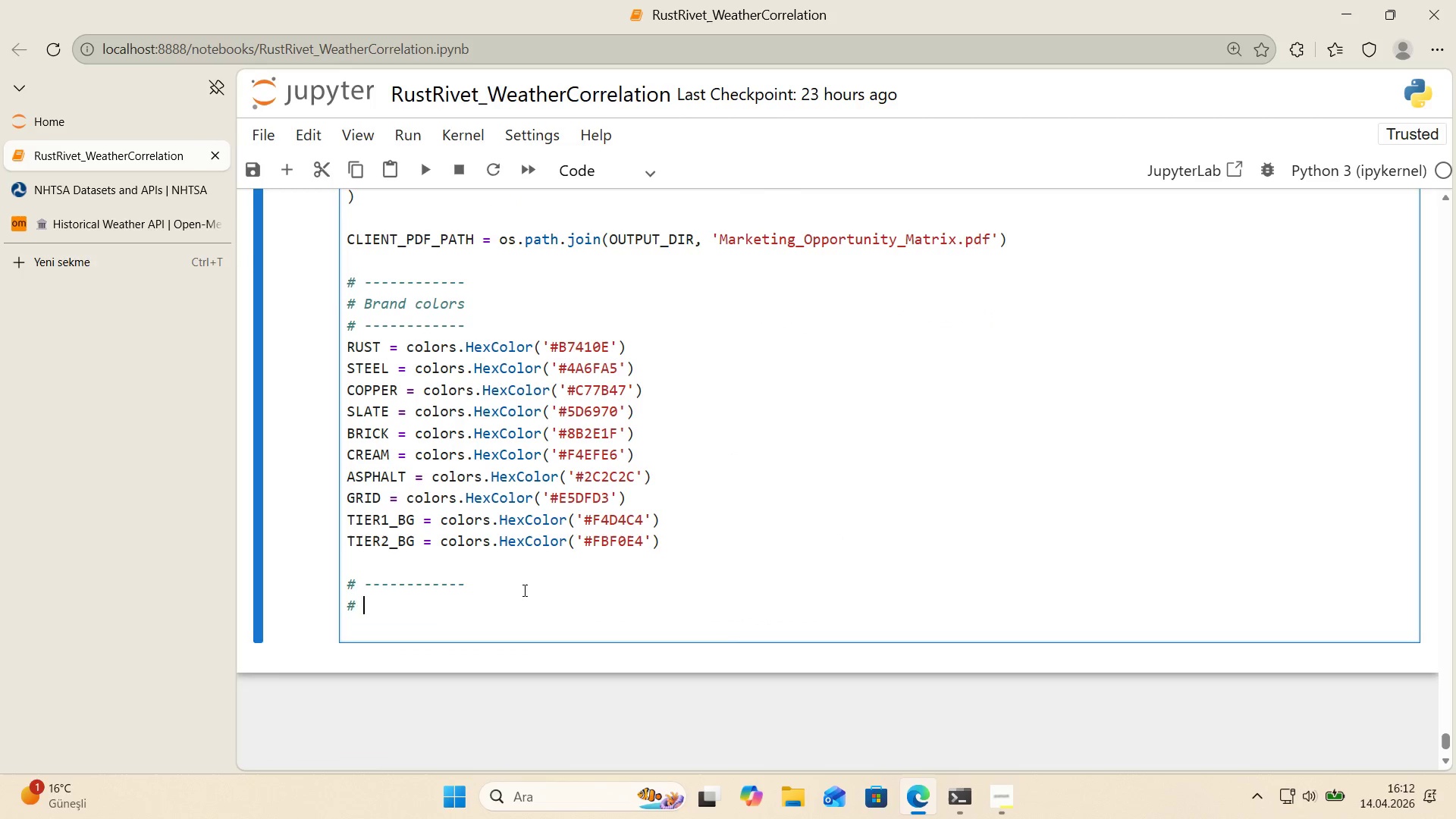 
key(Alt+Control+3)
 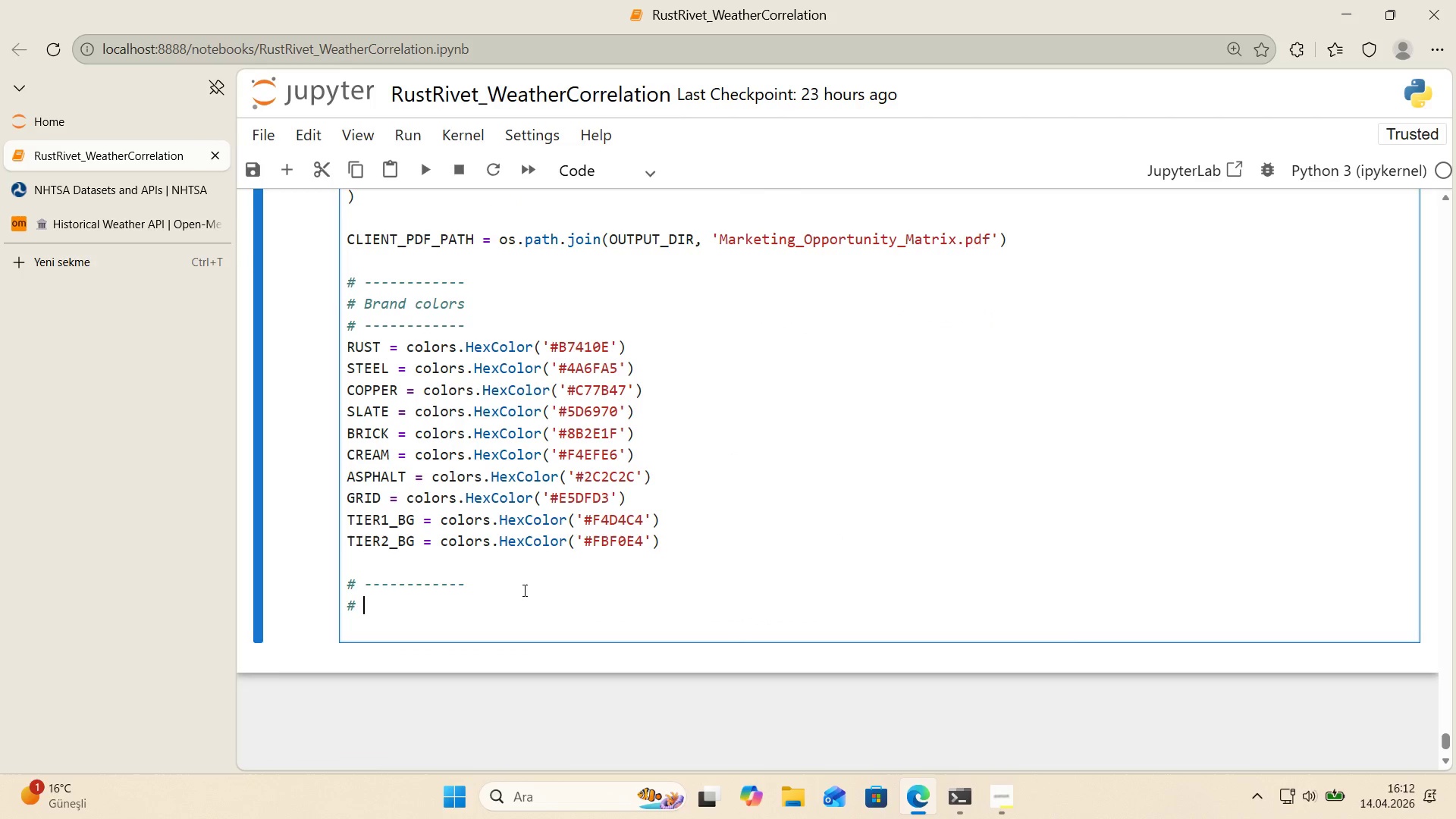 
type( dOCU)
key(Backspace)
key(Backspace)
key(Backspace)
key(Backspace)
type(Document See)
key(Backspace)
key(Backspace)
key(Backspace)
type(setup)
 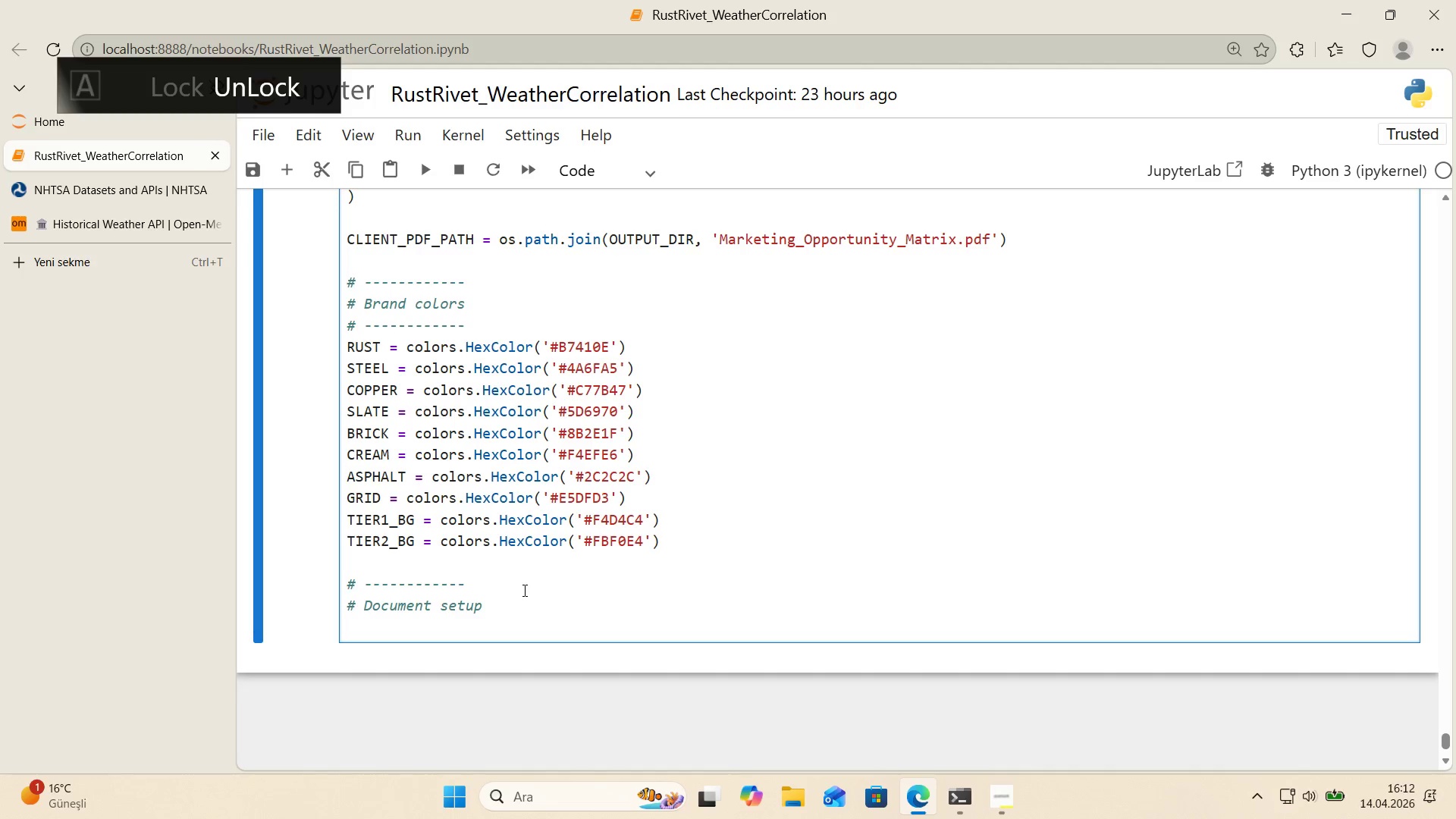 
key(ArrowUp)
 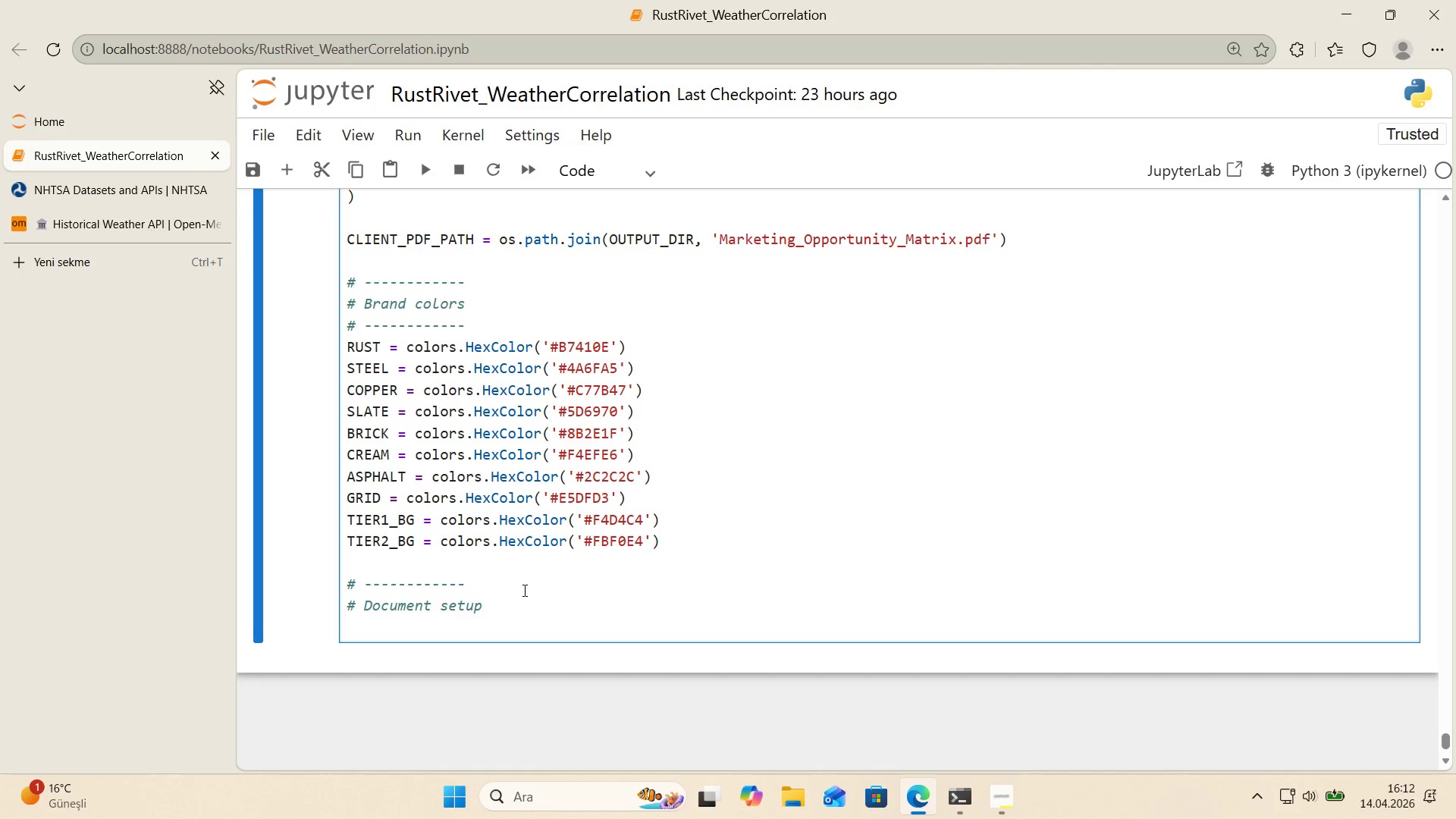 
key(NumpadSubtract)
 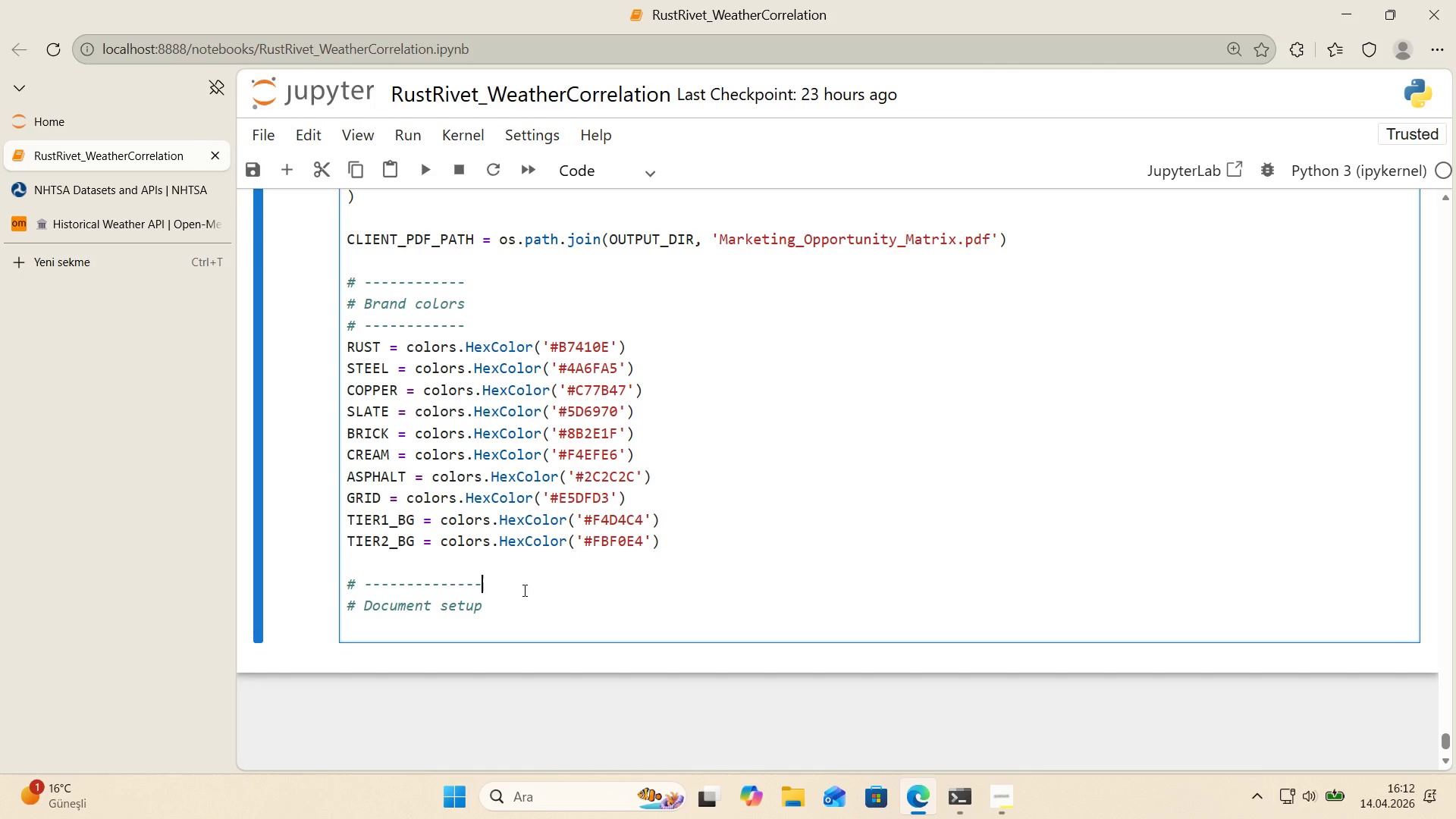 
key(NumpadSubtract)
 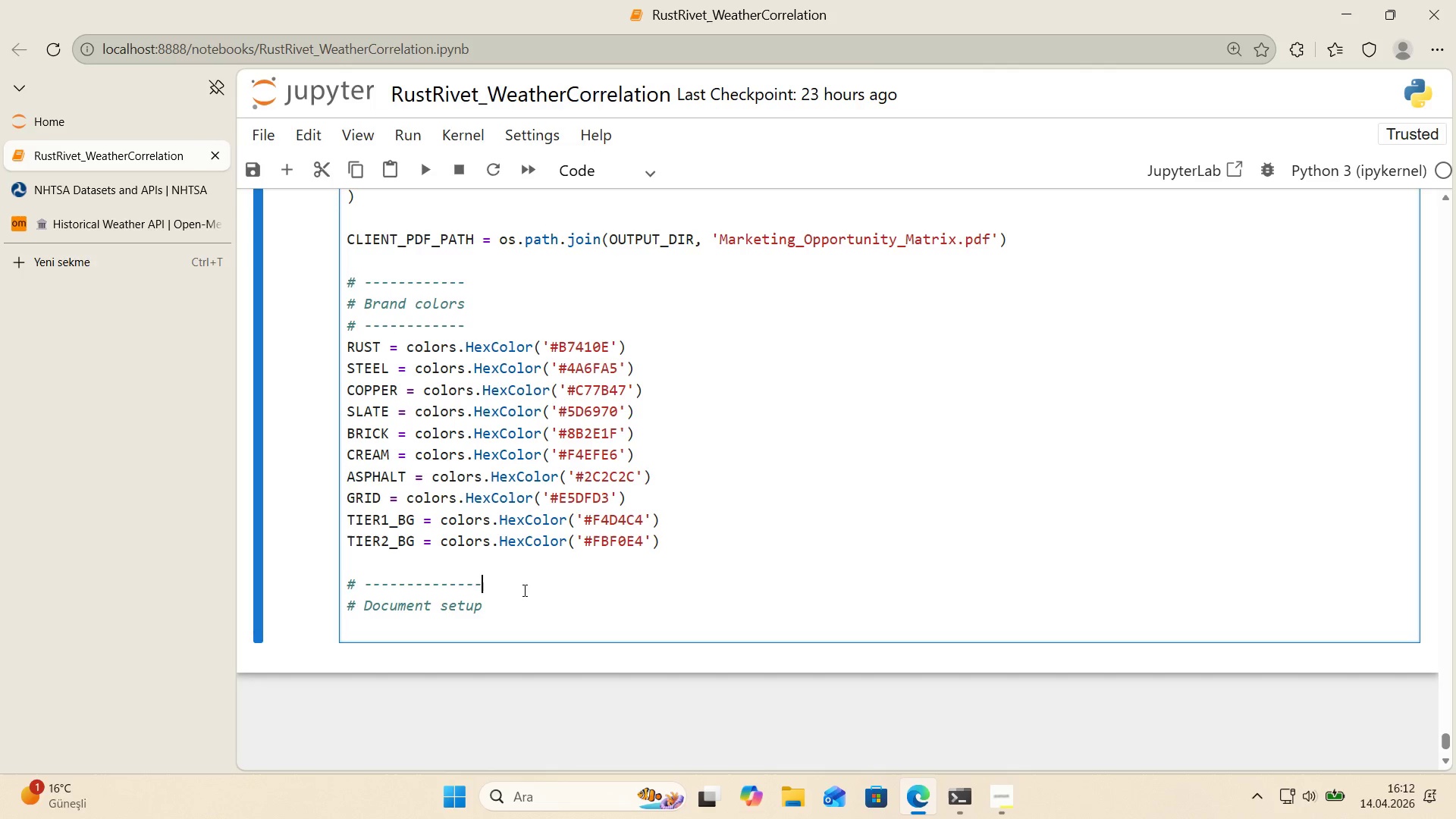 
key(NumpadSubtract)
 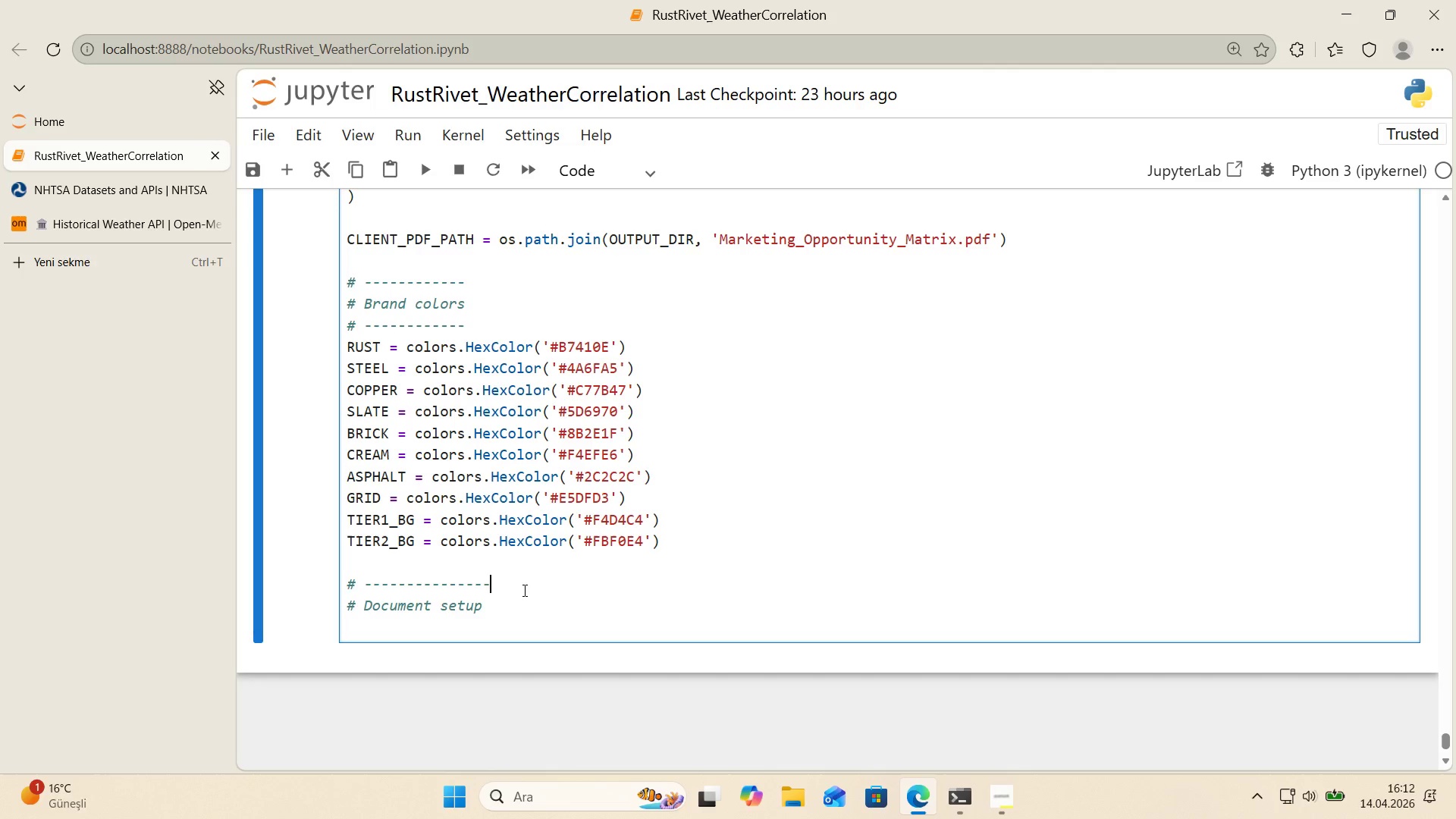 
key(Backspace)
 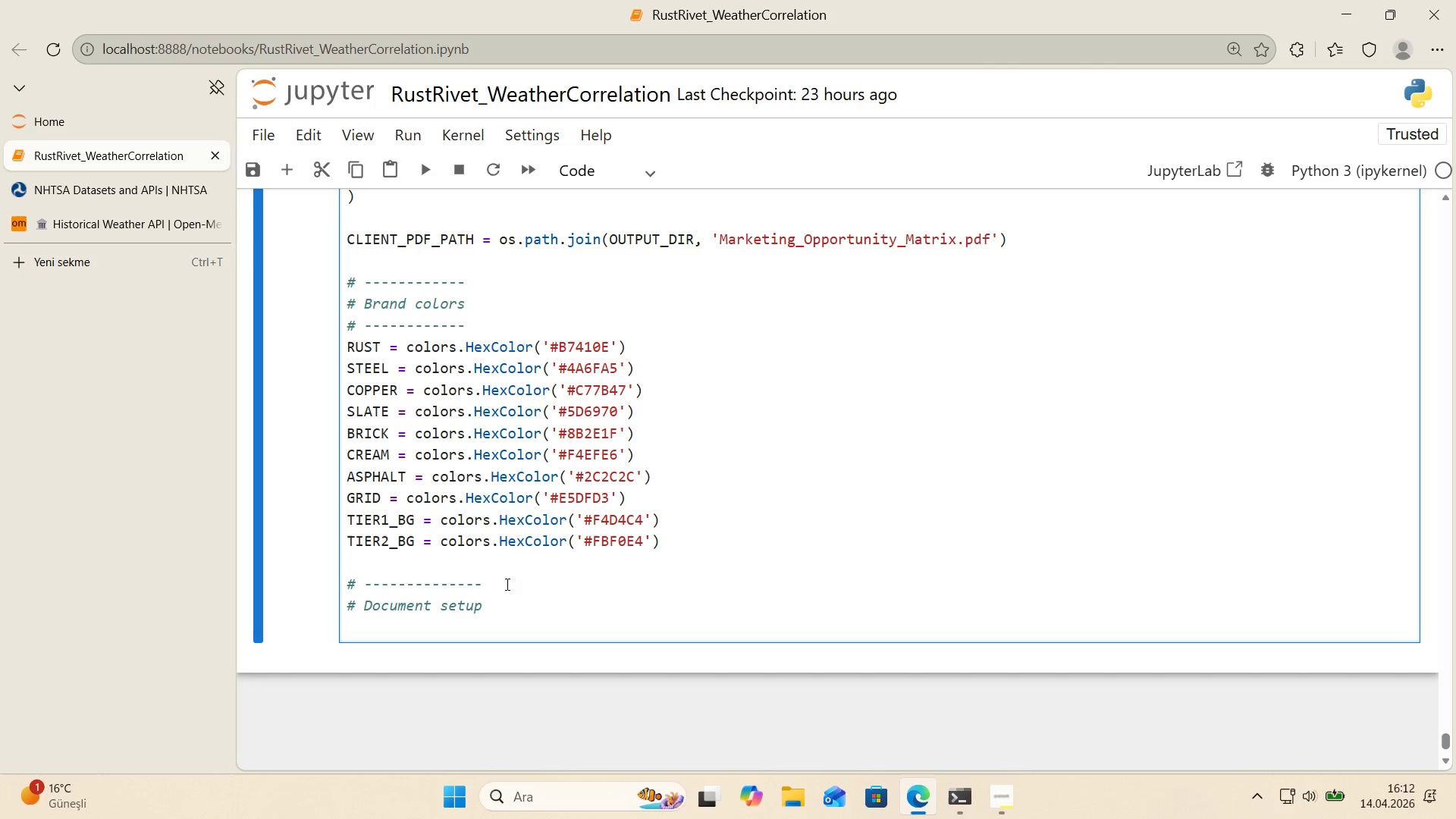 
left_click_drag(start_coordinate=[497, 583], to_coordinate=[333, 583])
 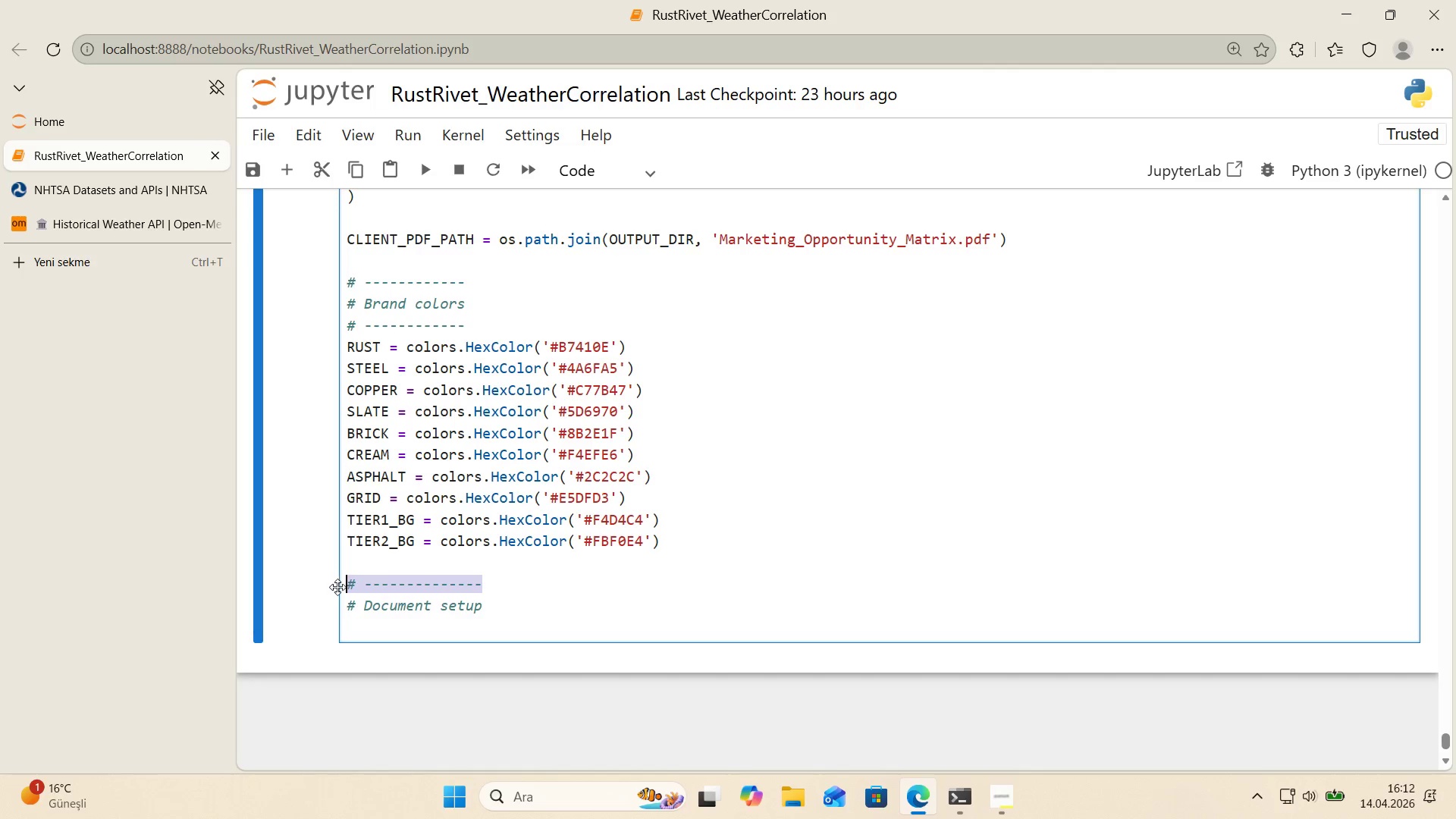 
key(Control+ControlLeft)
 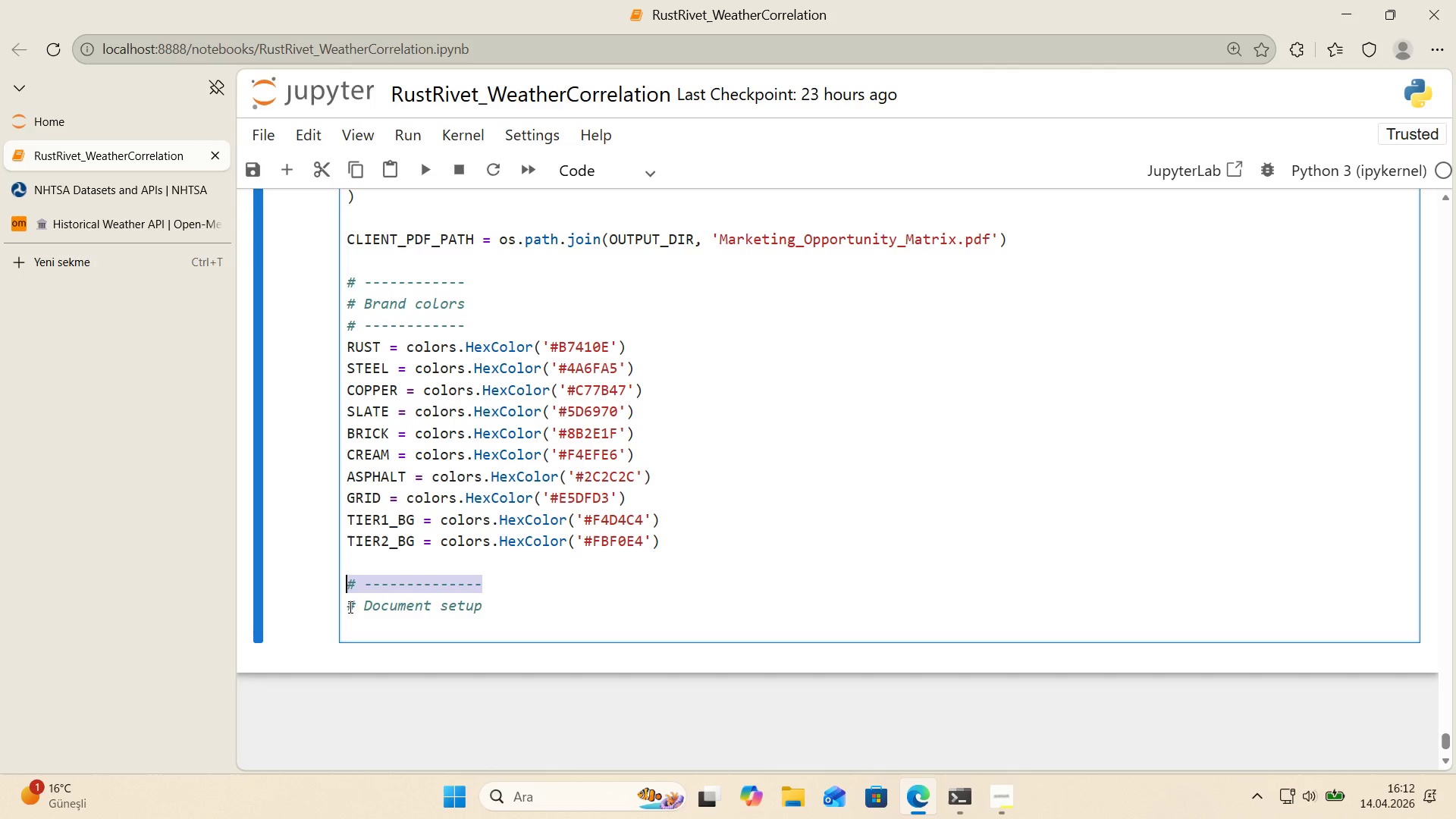 
key(Control+C)
 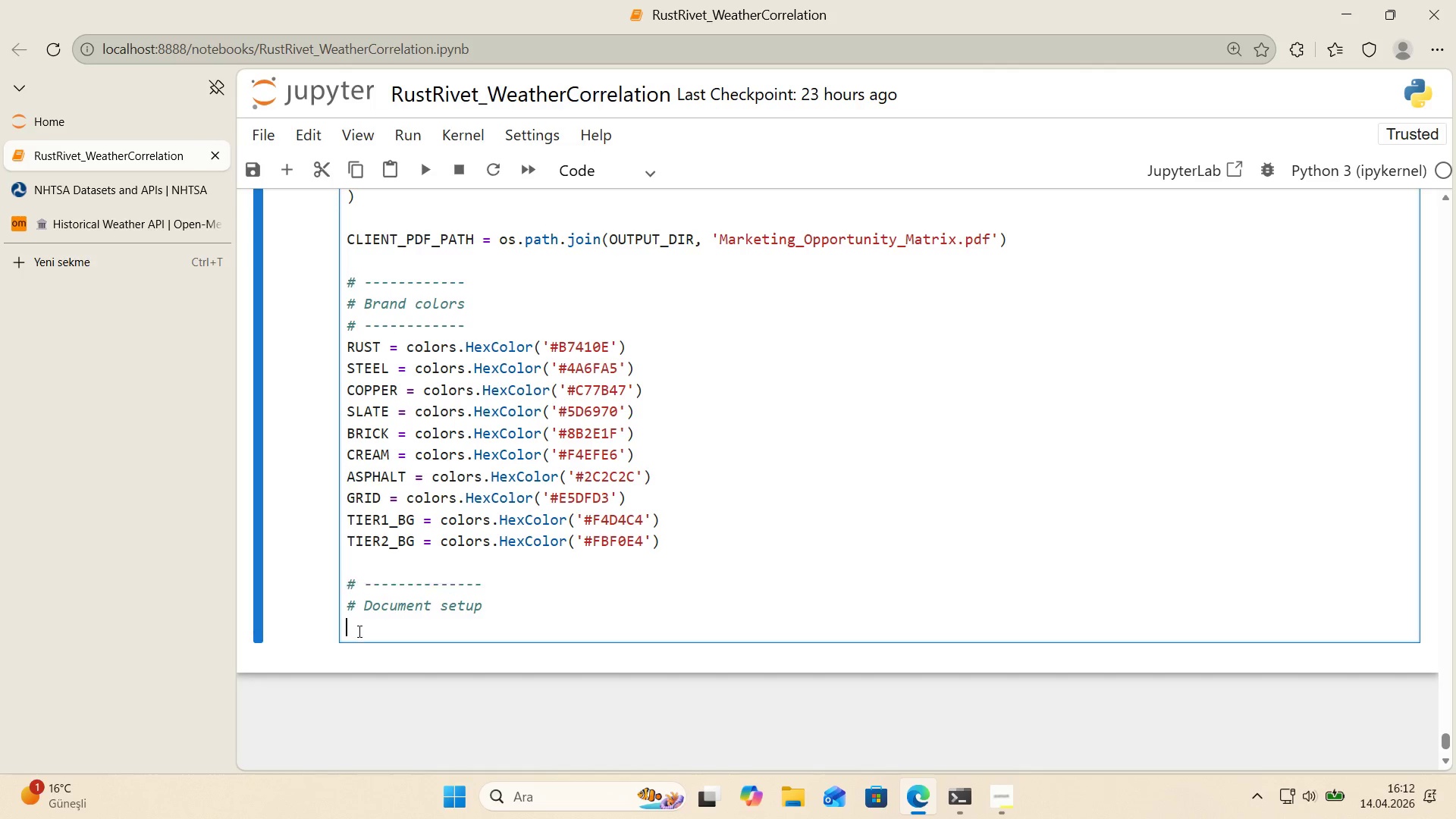 
key(Control+ControlLeft)
 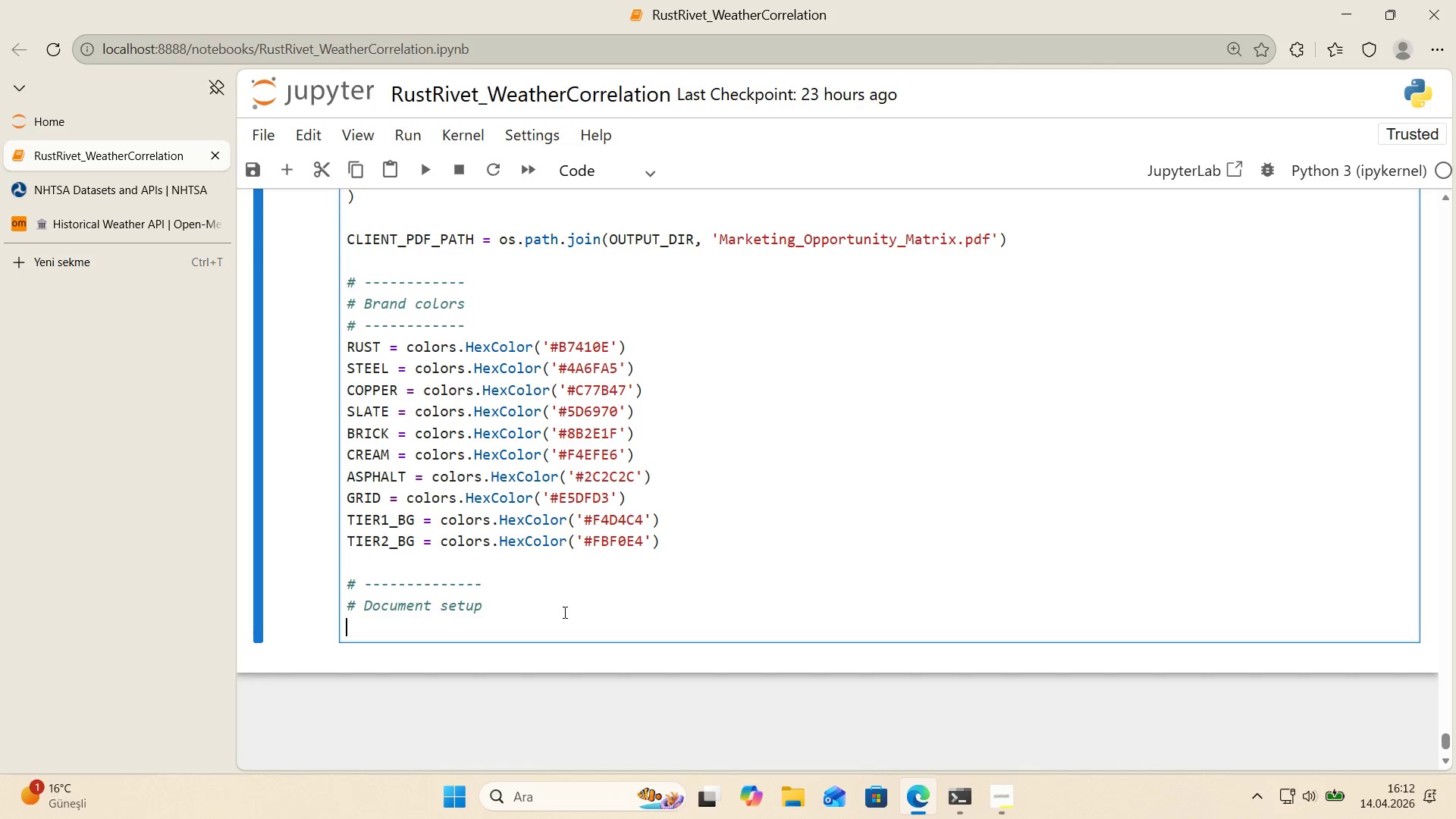 
key(Control+V)
 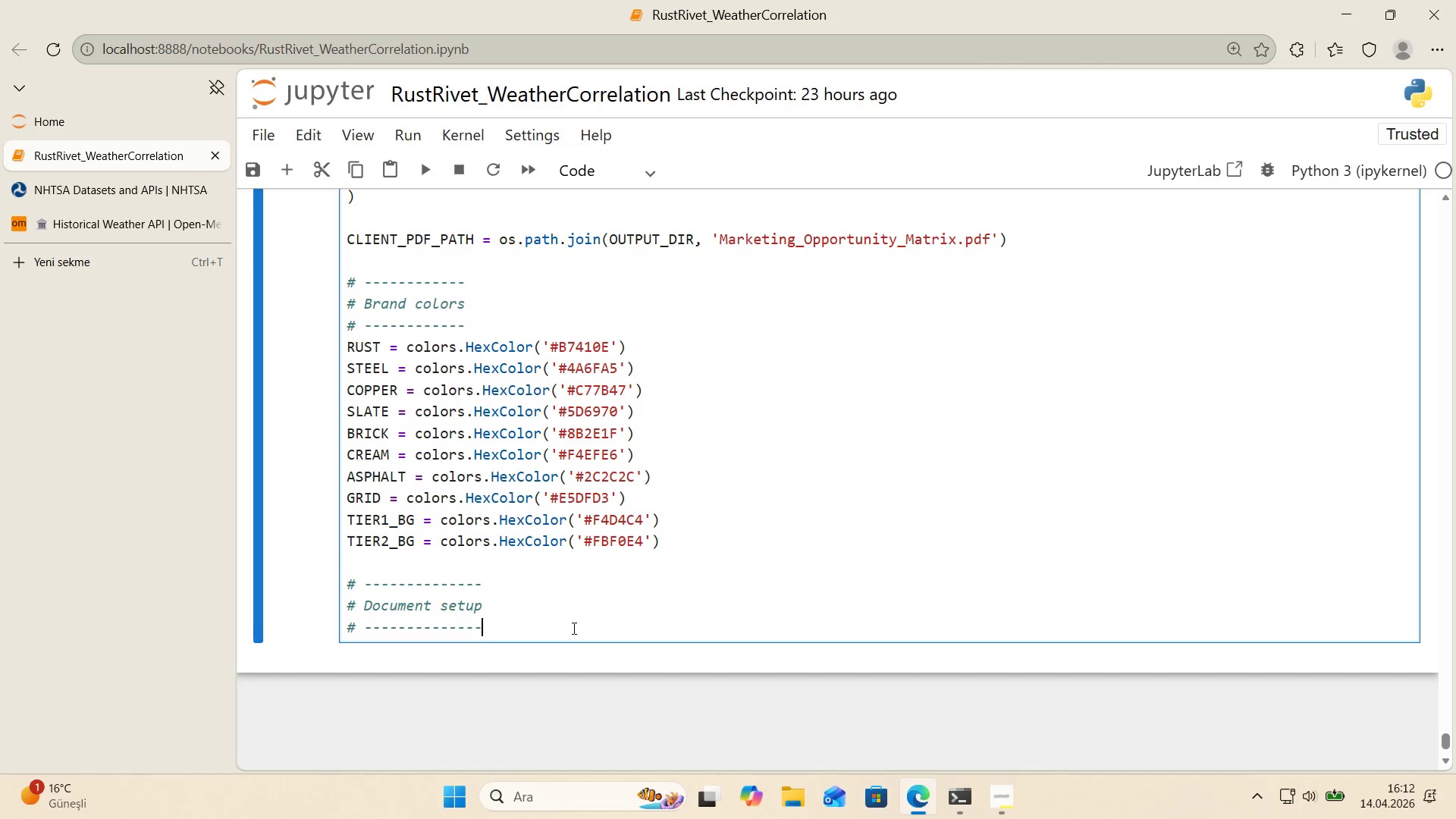 
left_click([574, 628])
 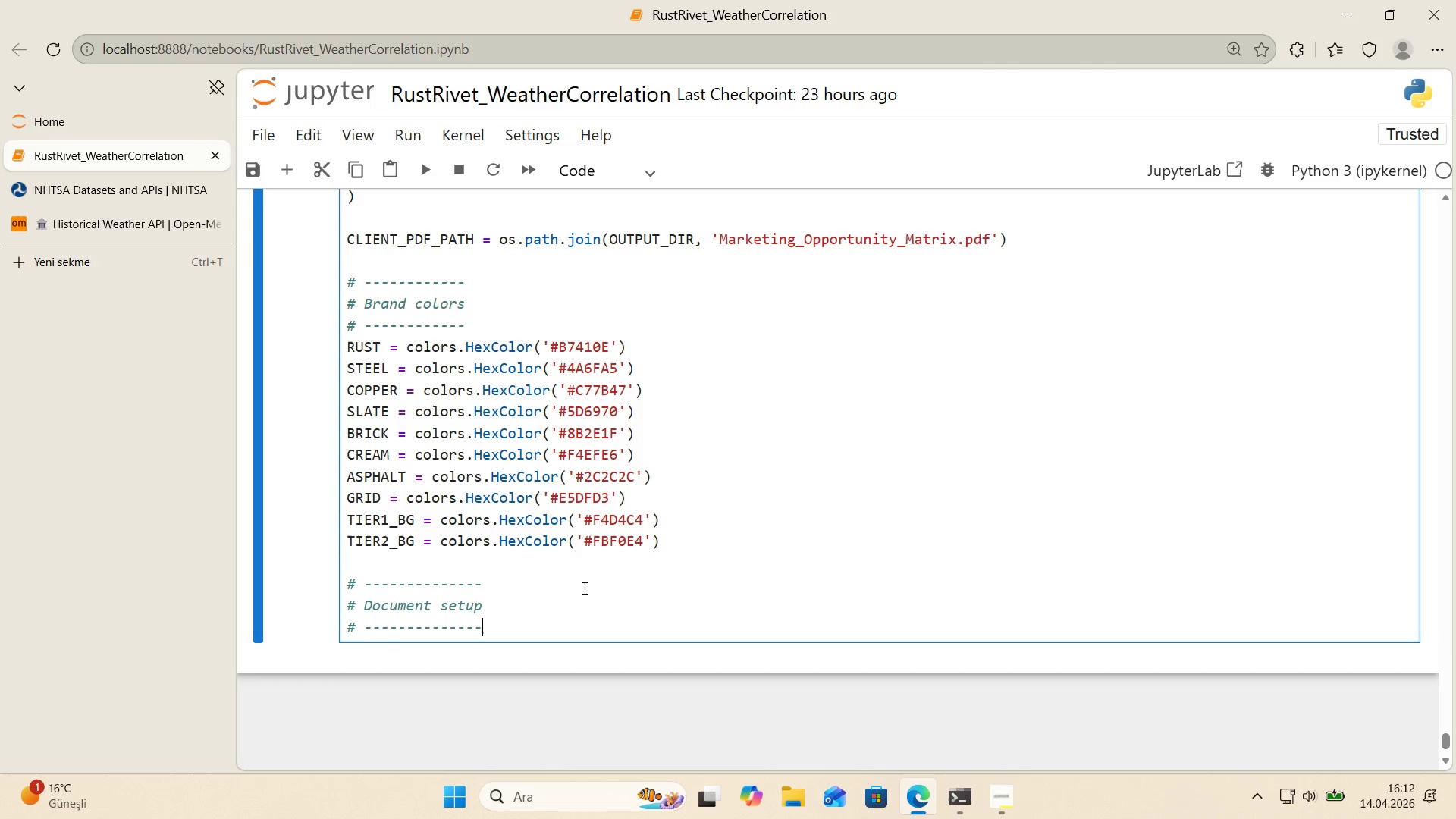 
scroll: coordinate [619, 547], scroll_direction: down, amount: 1.0
 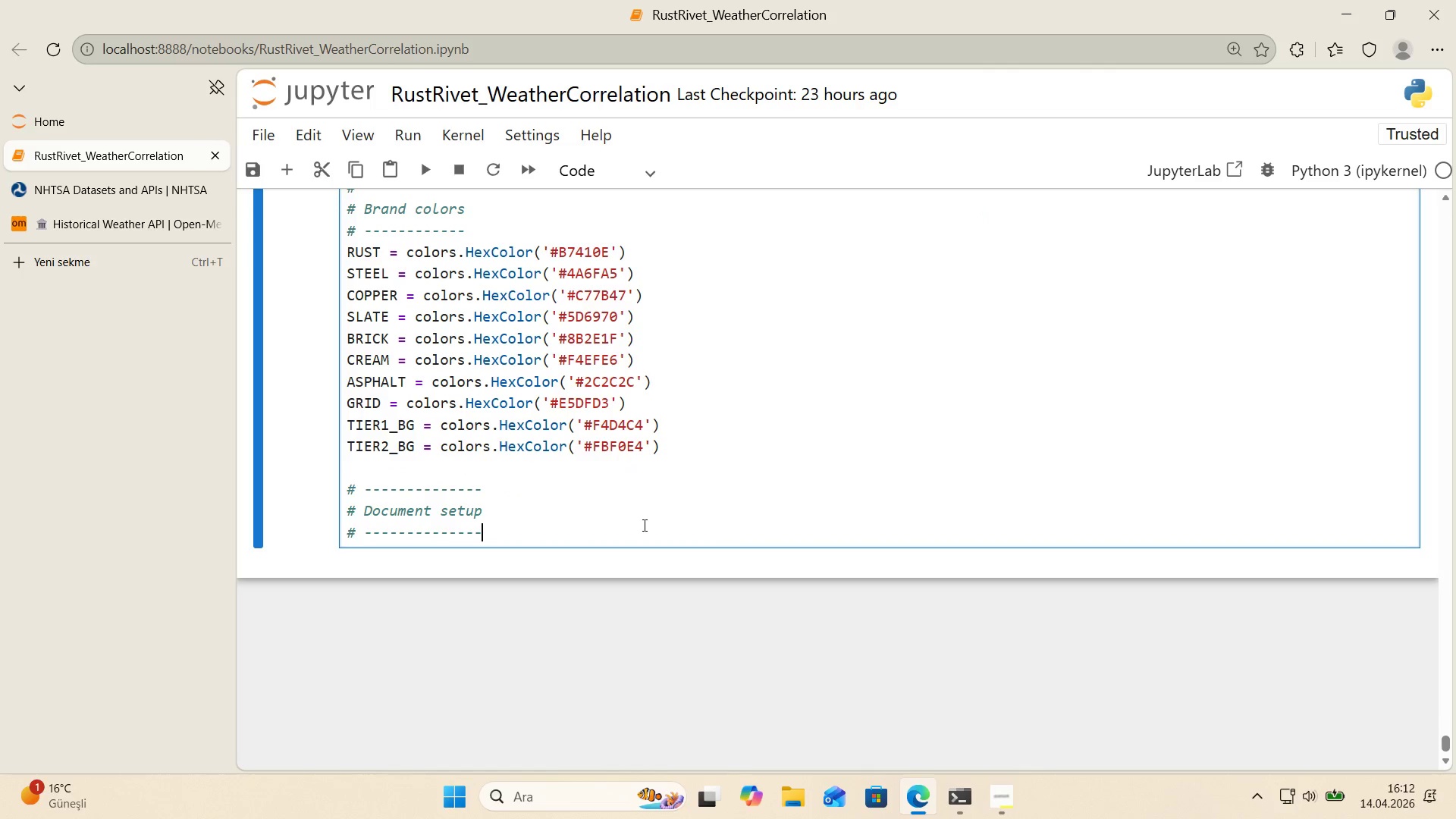 
key(Enter)
 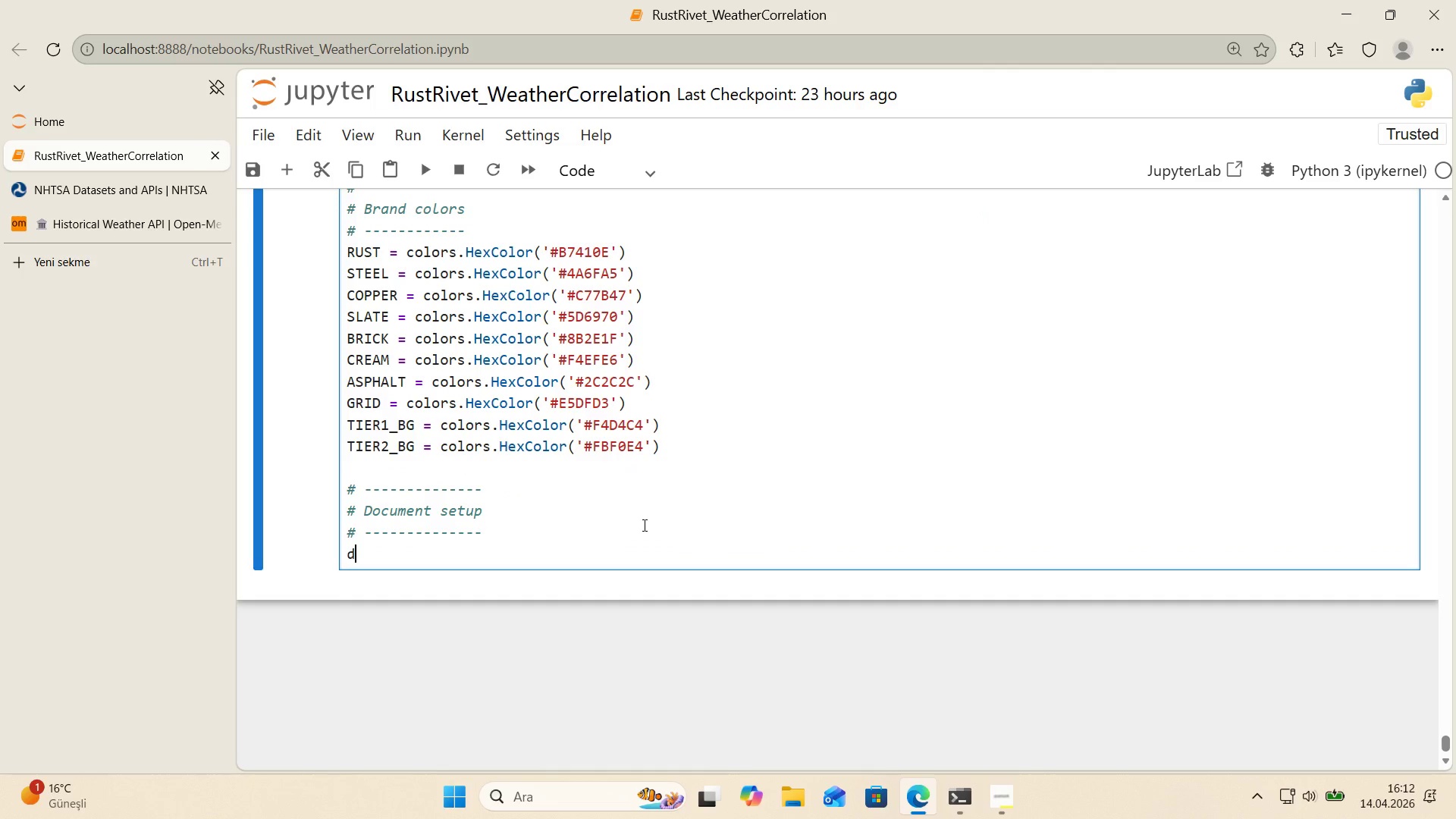 
type(doc ) S'mpleDocTemplate*()
 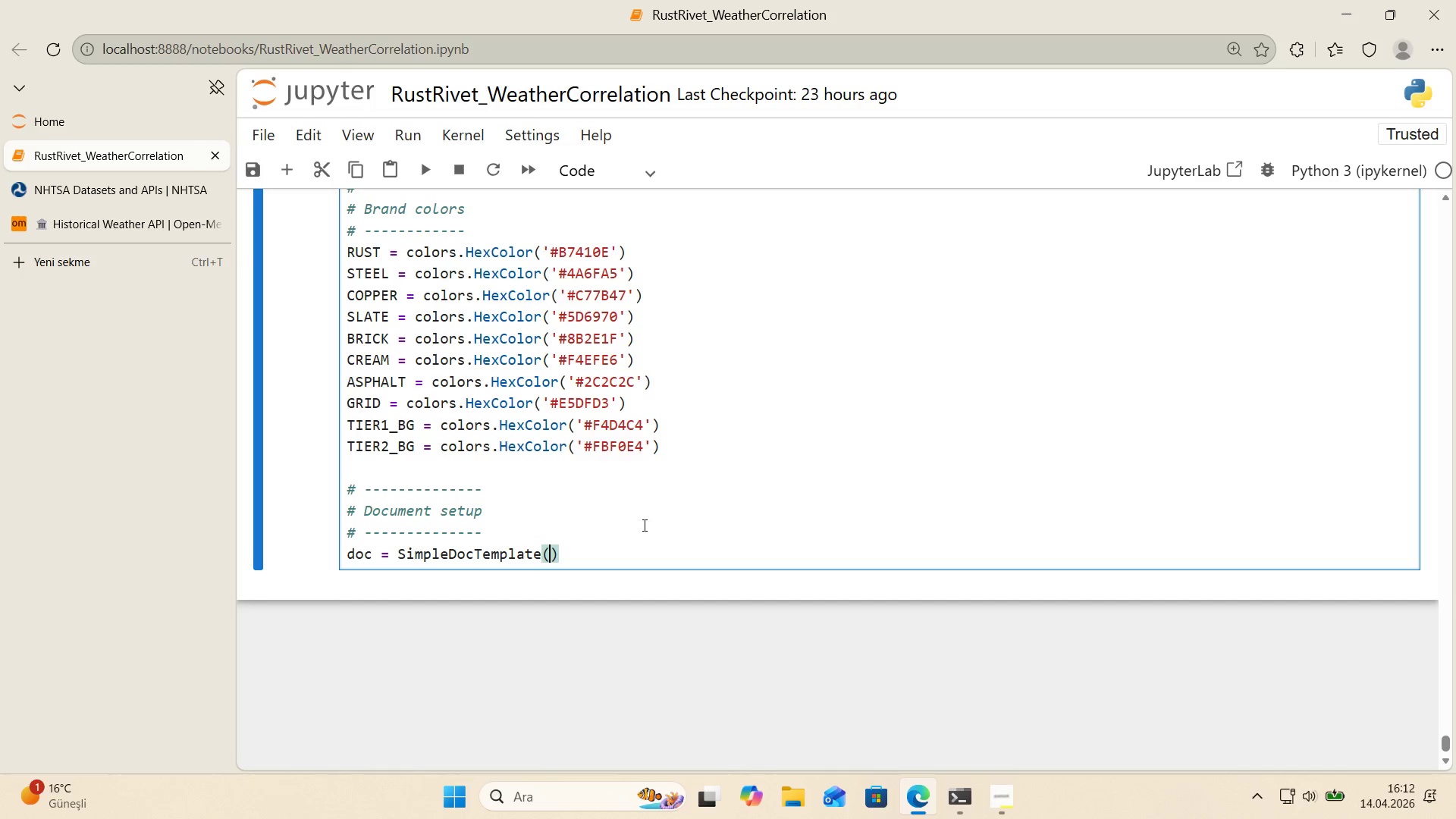 
 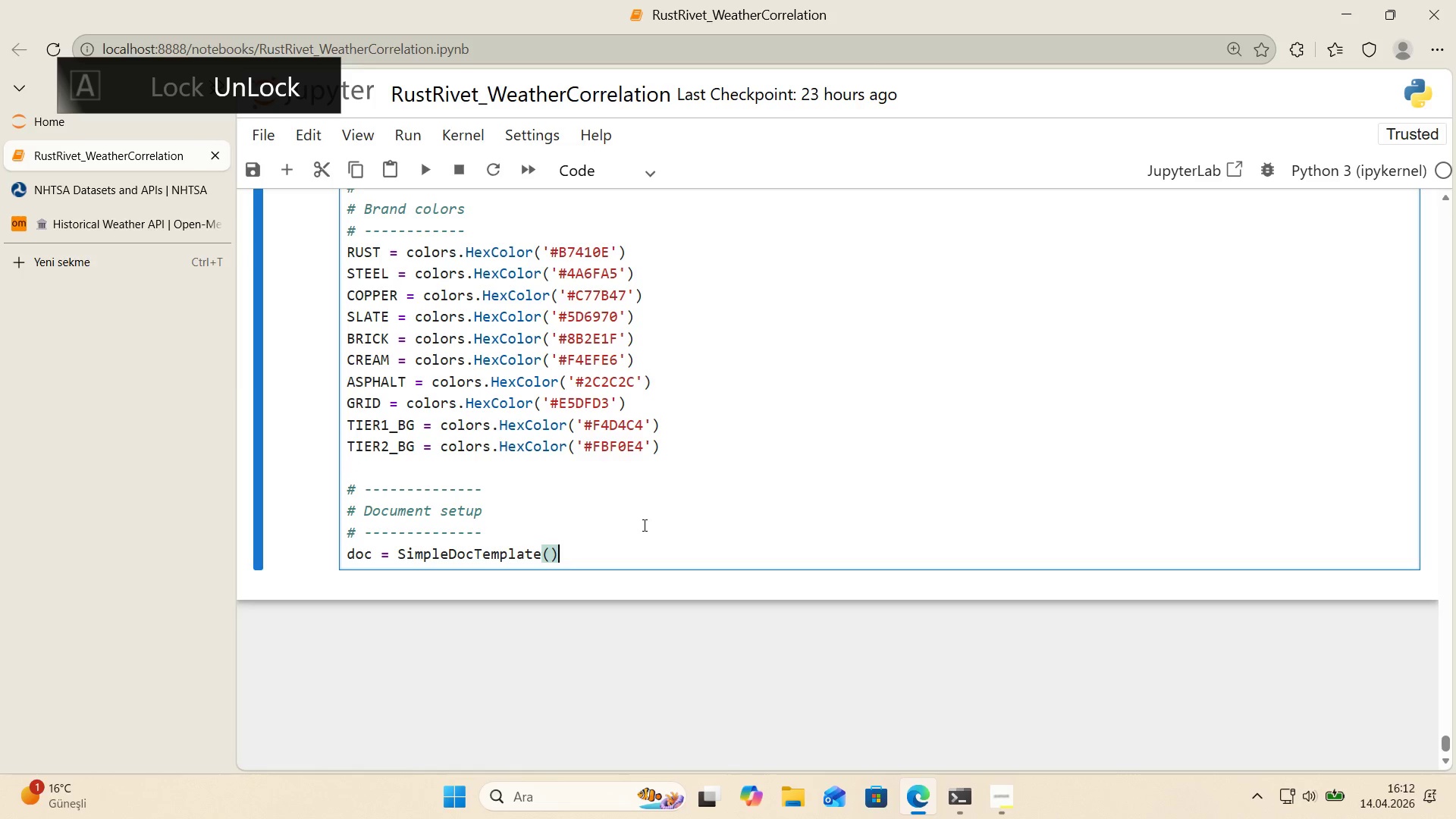 
key(ArrowLeft)
 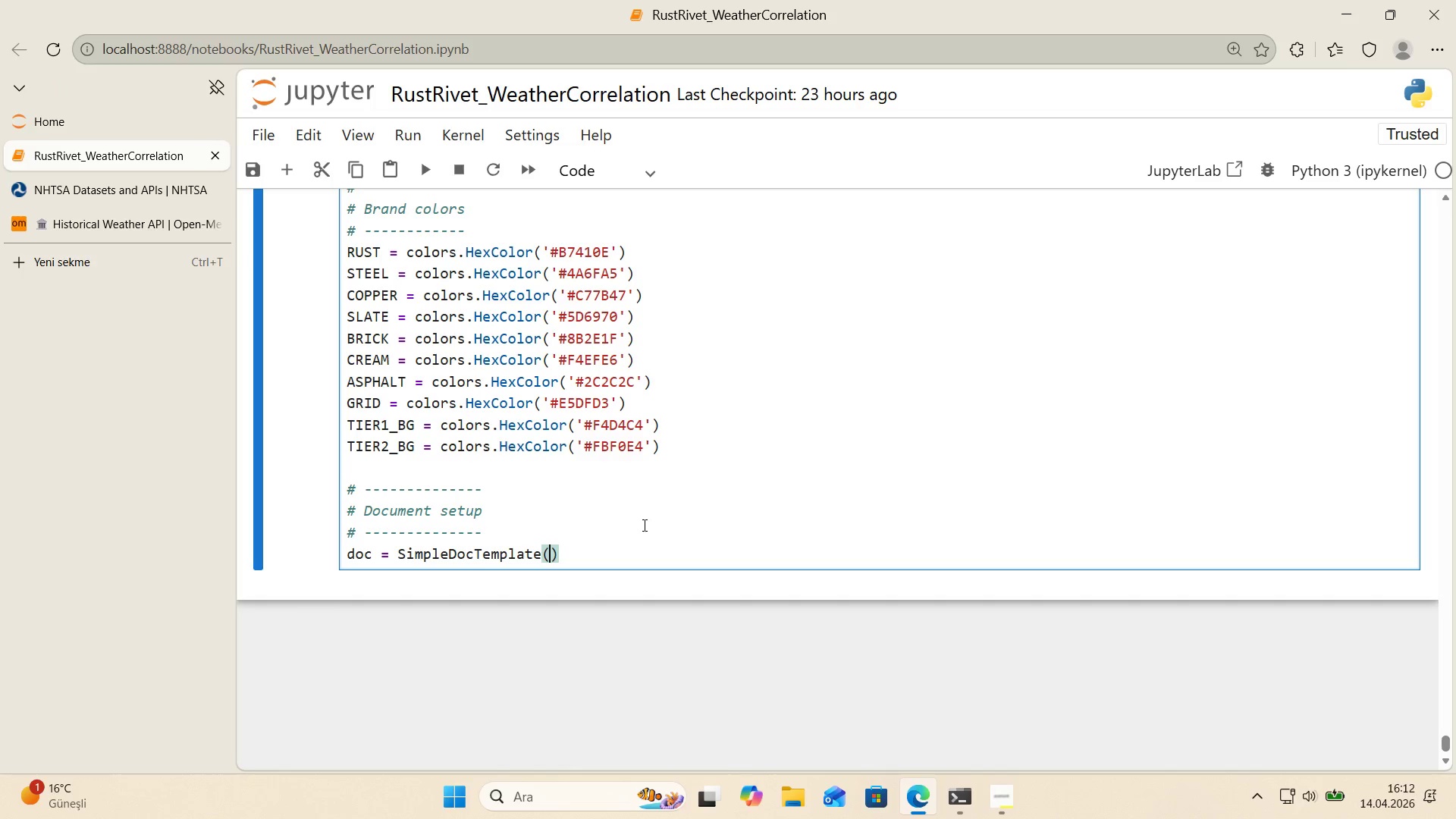 
key(Enter)
 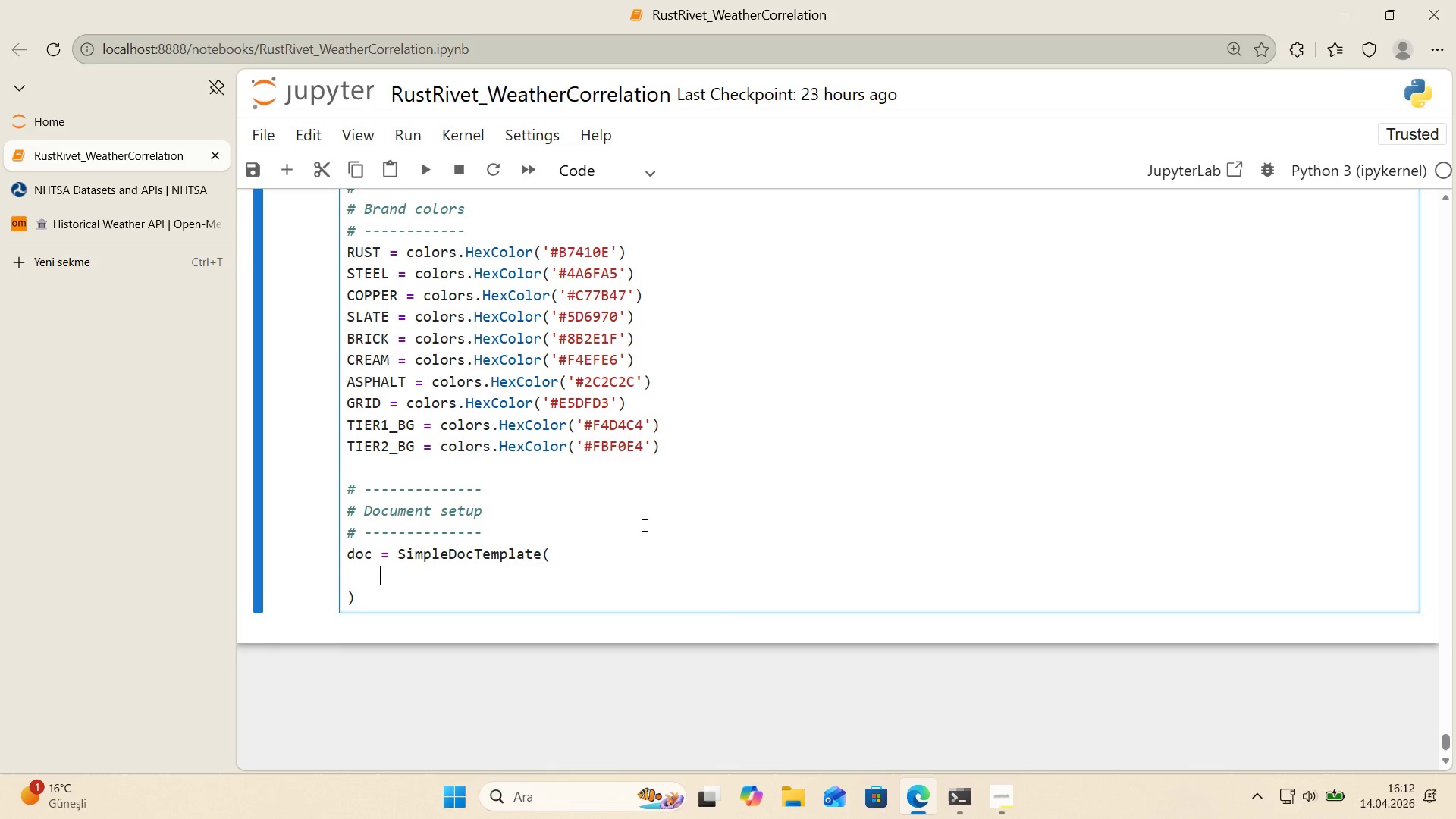 
type(CLIENT_PDF_PATH,)
 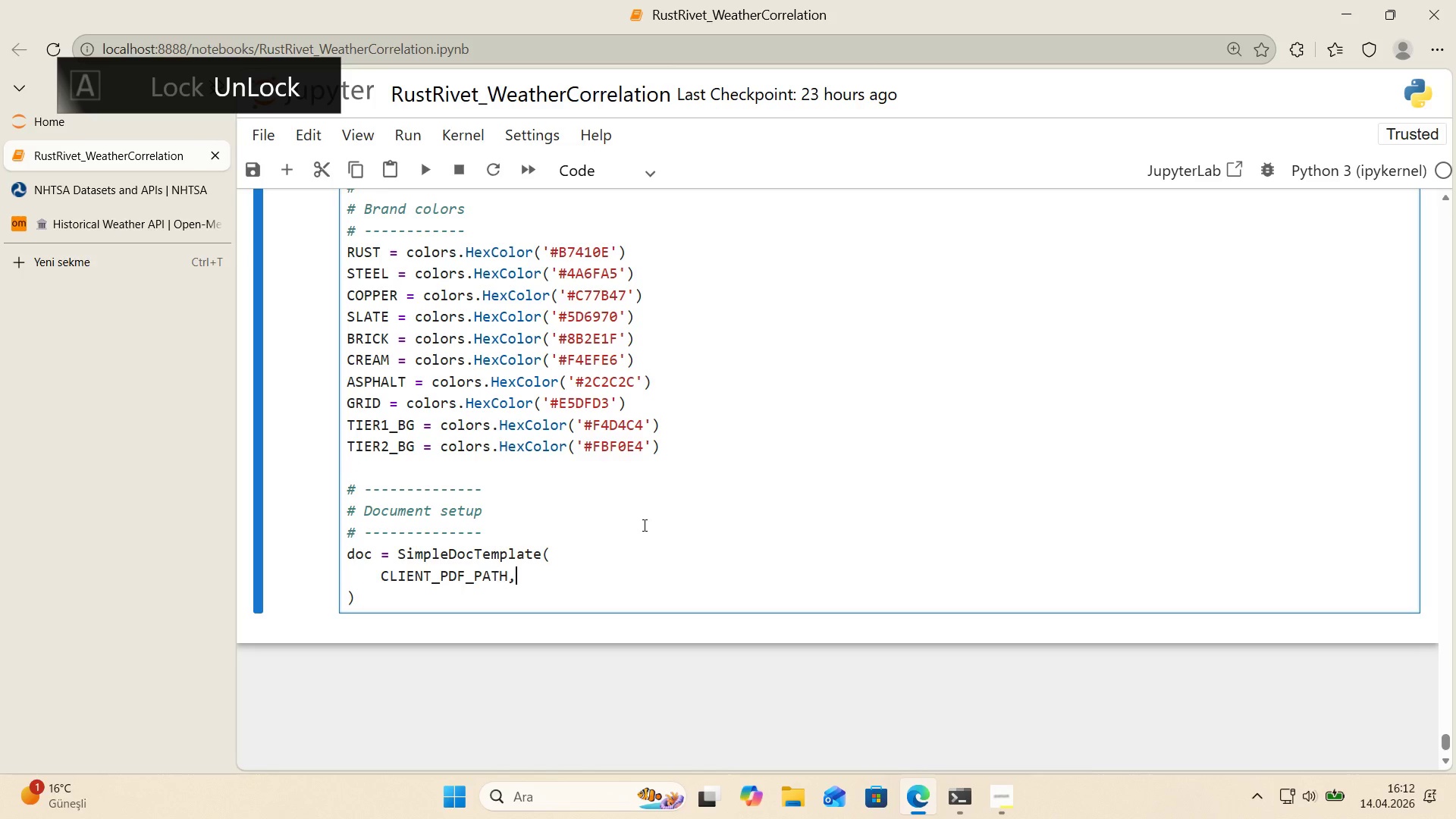 
key(Enter)
 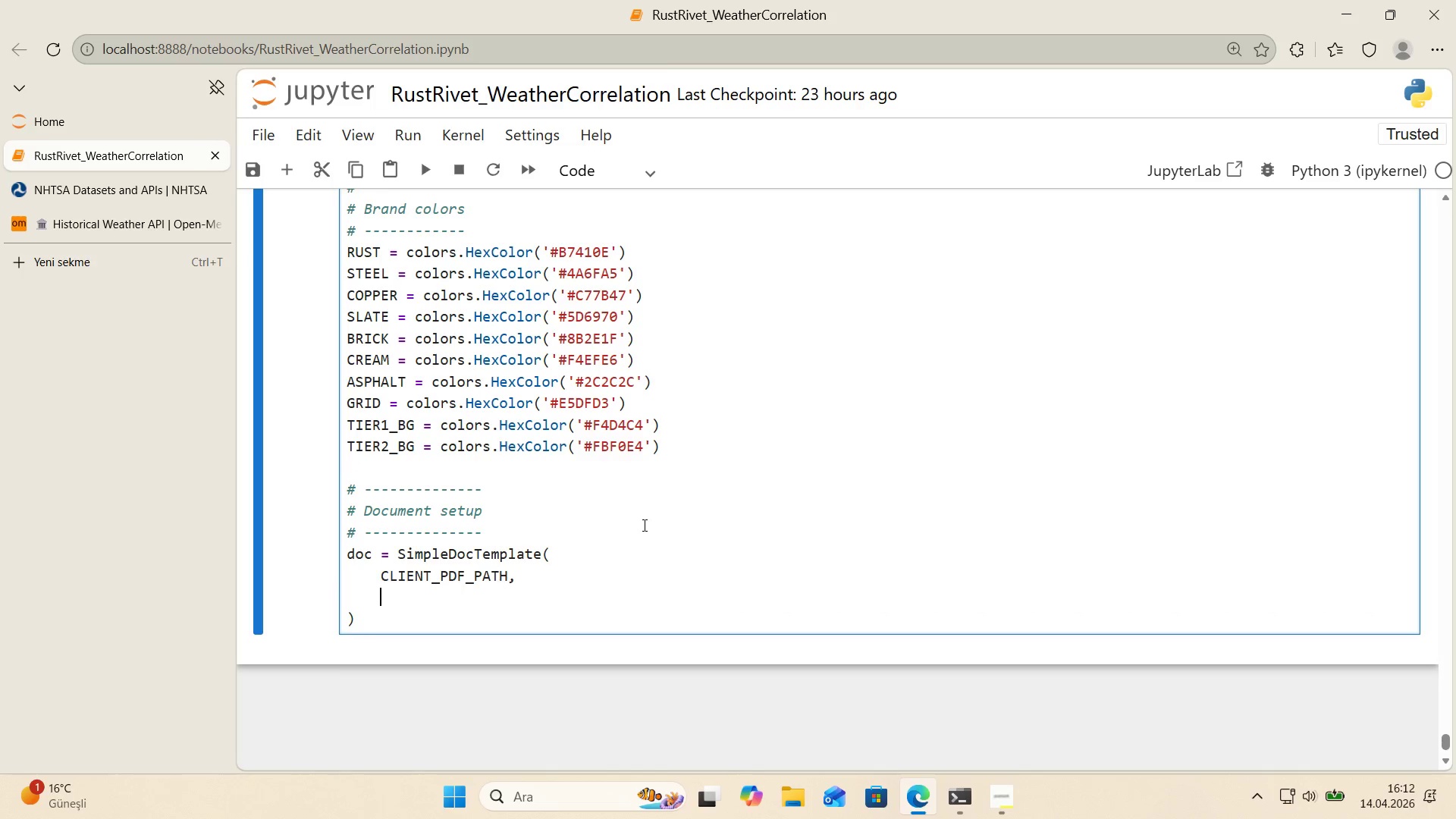 
type(pages'ze)letter,)
 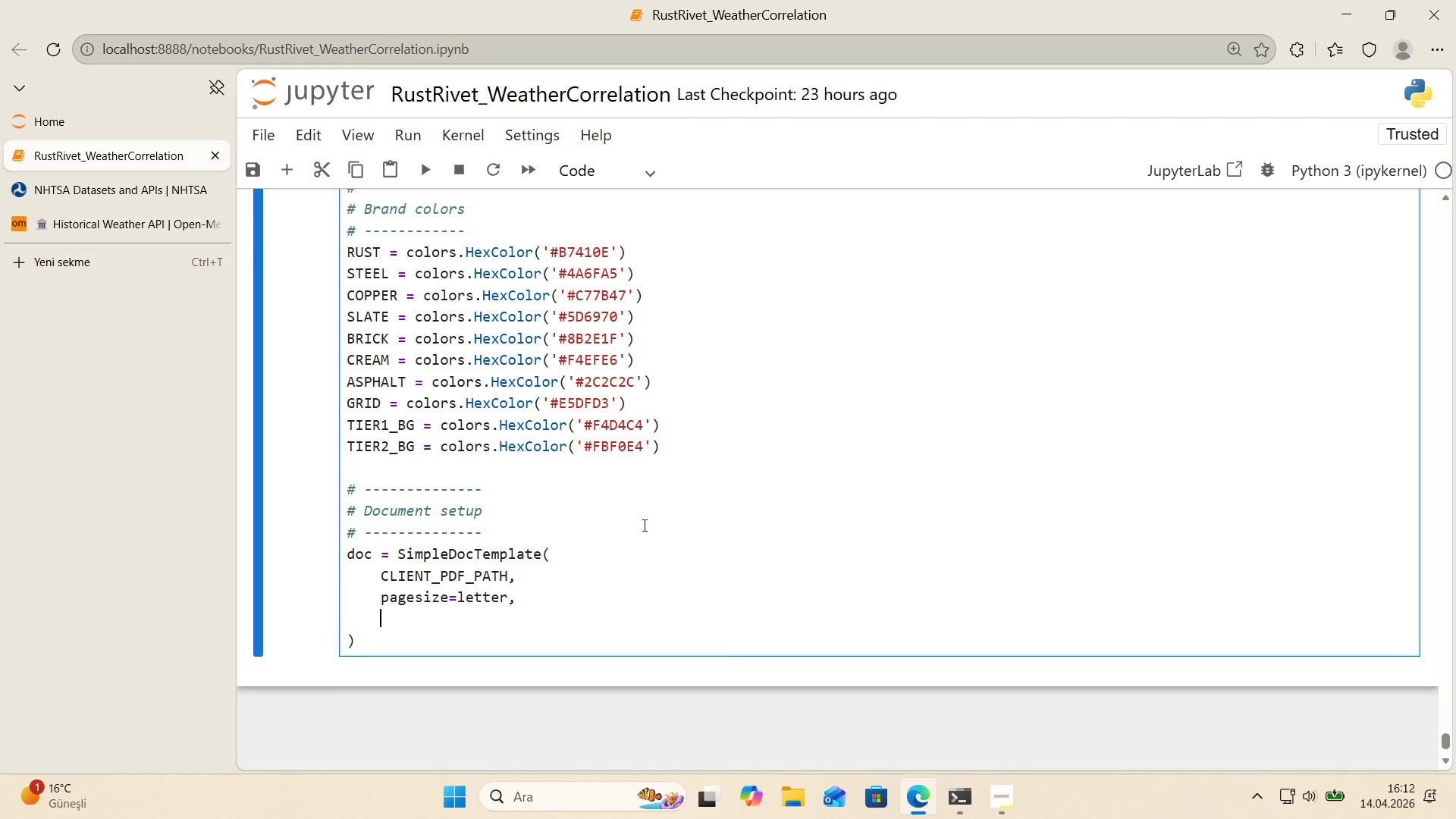 
 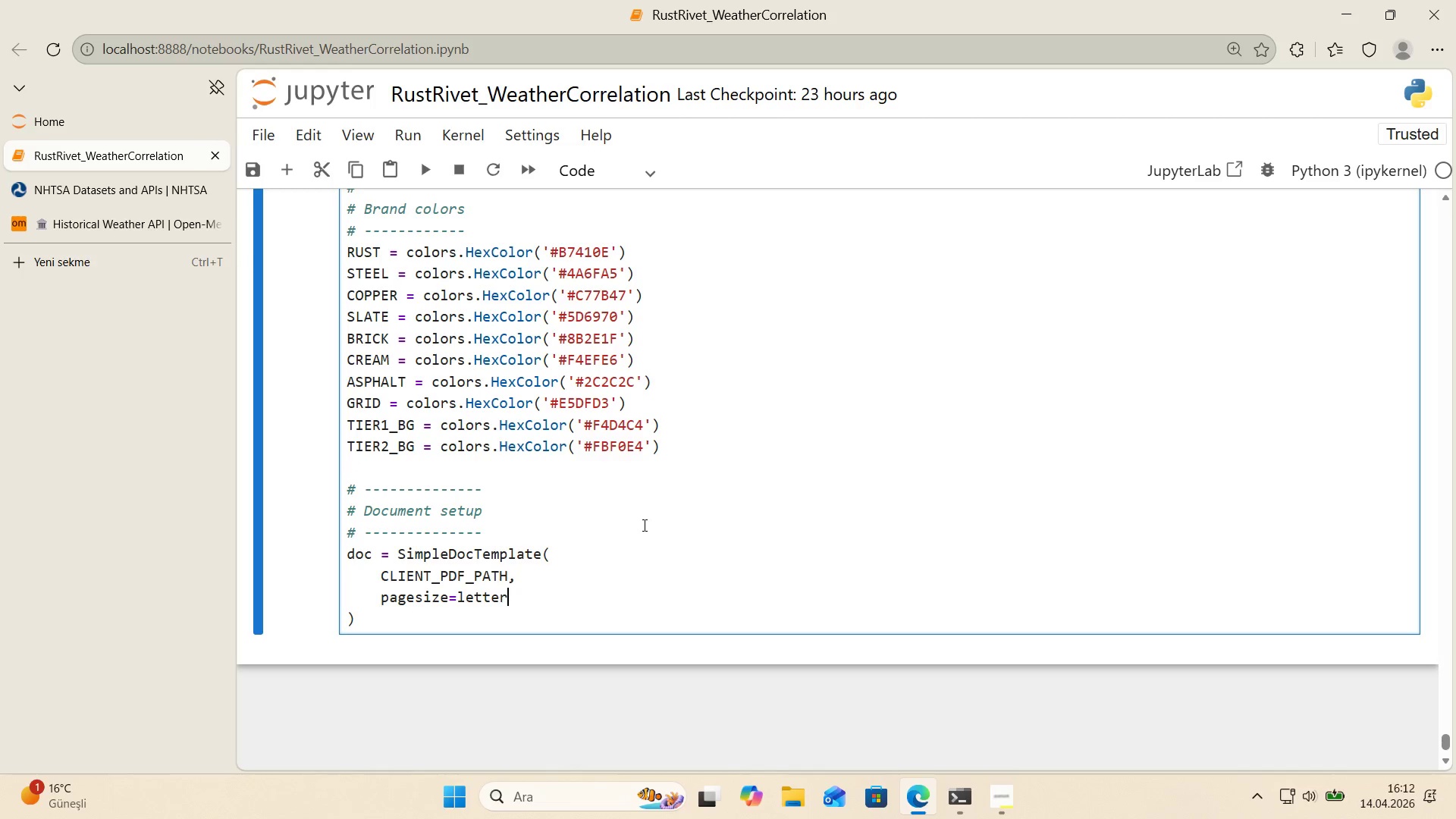 
key(Enter)
 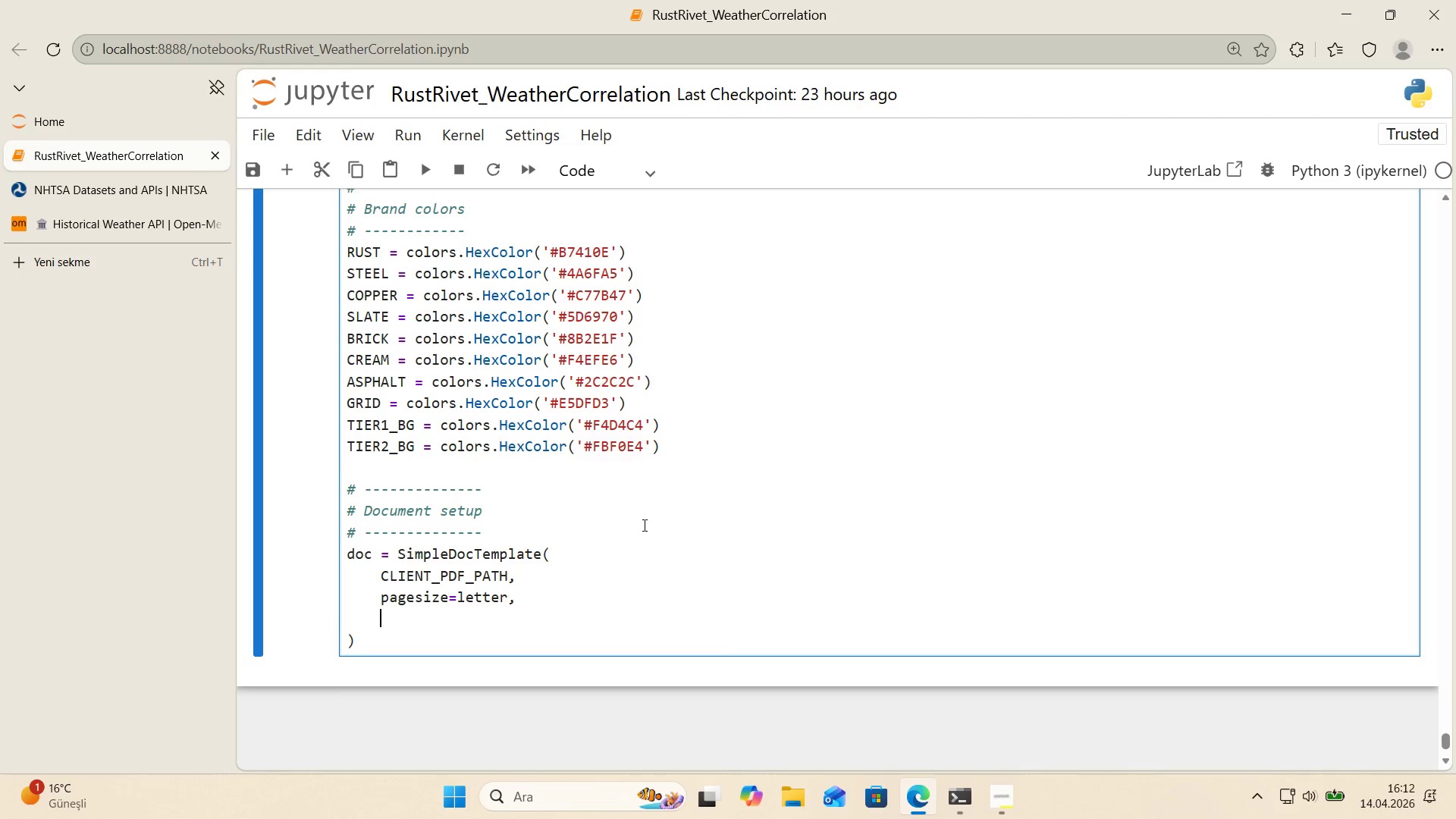 
type(leftMarg'n)0.7*'nch,)
 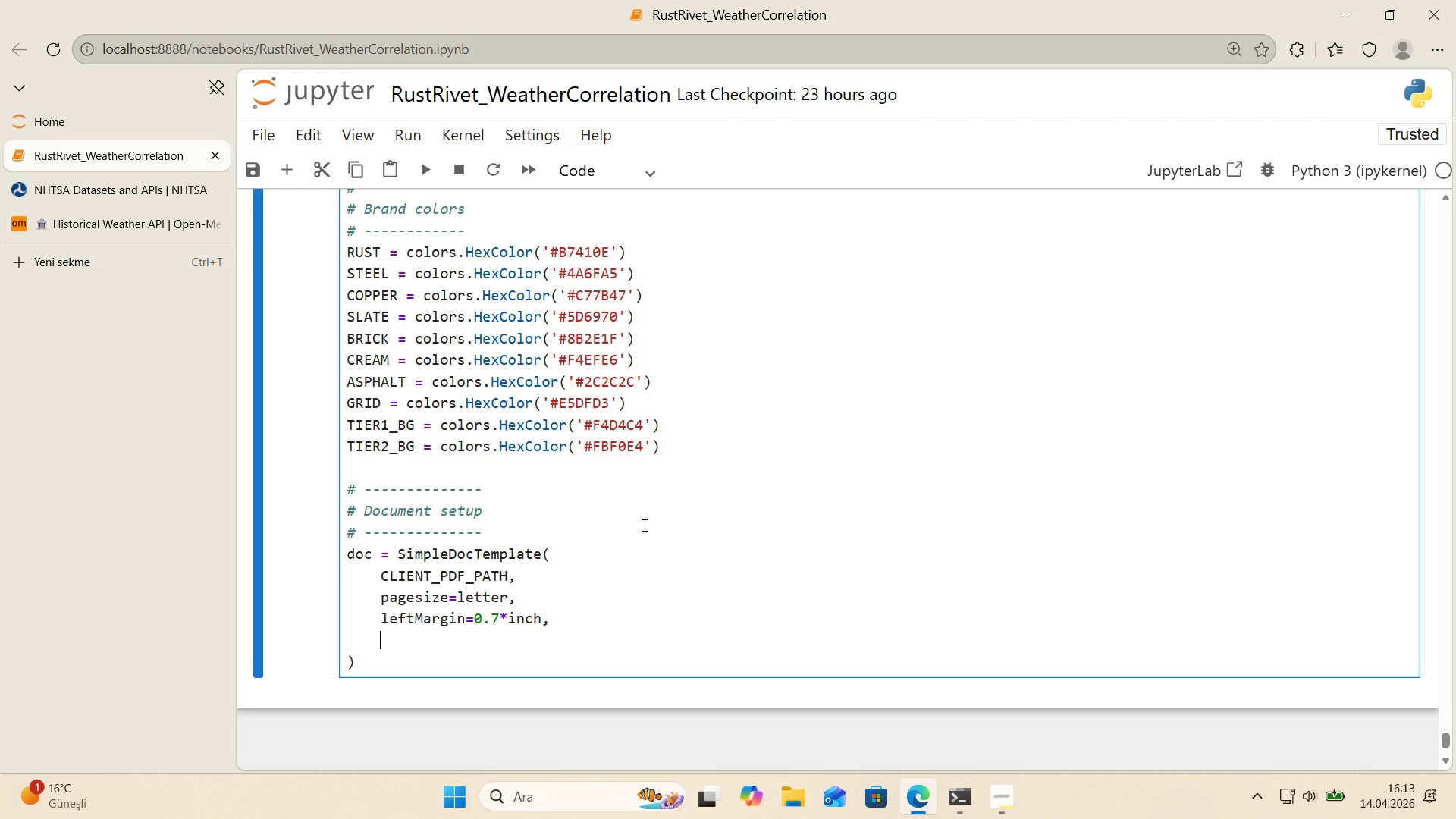 
 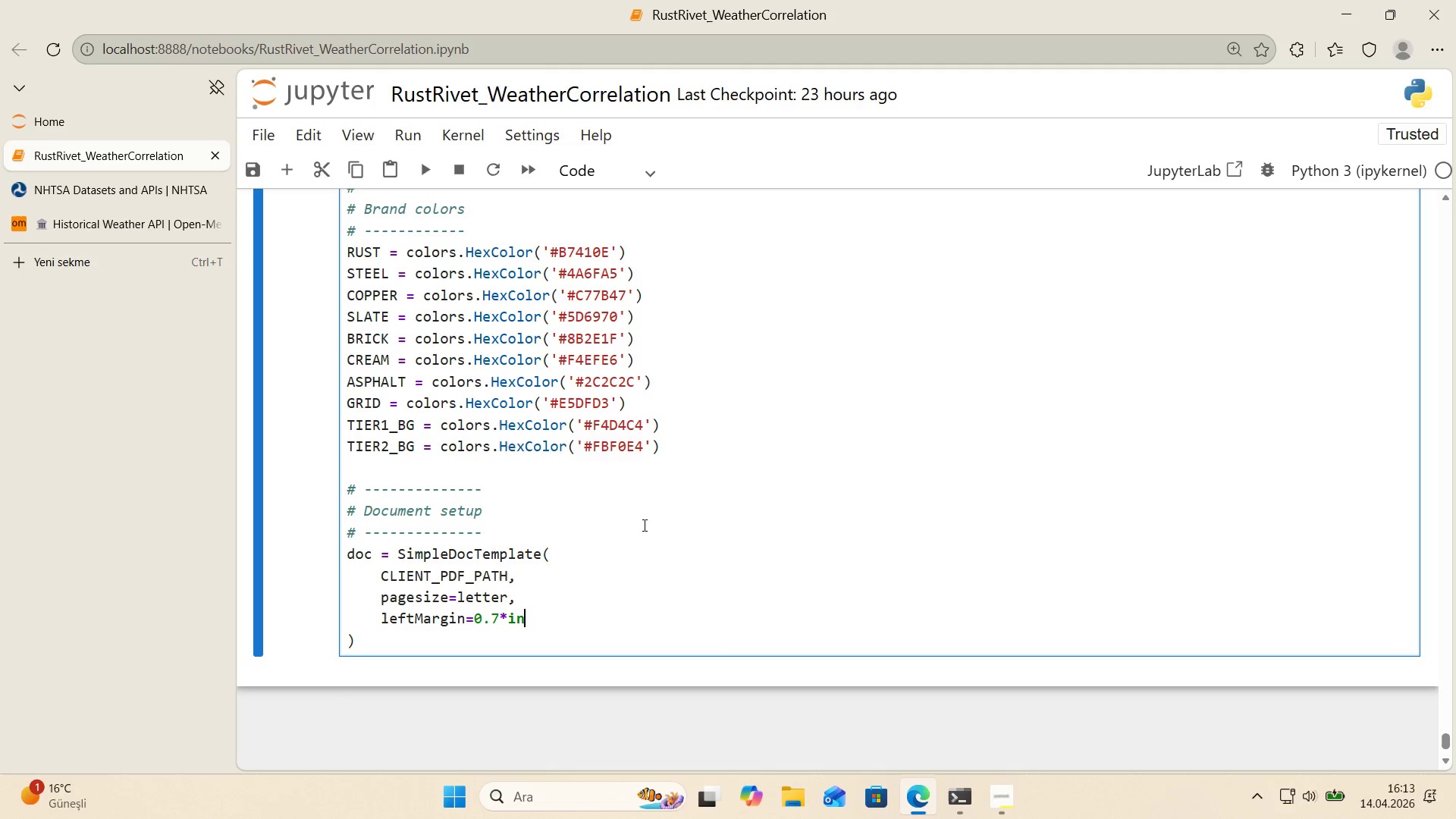 
key(Enter)
 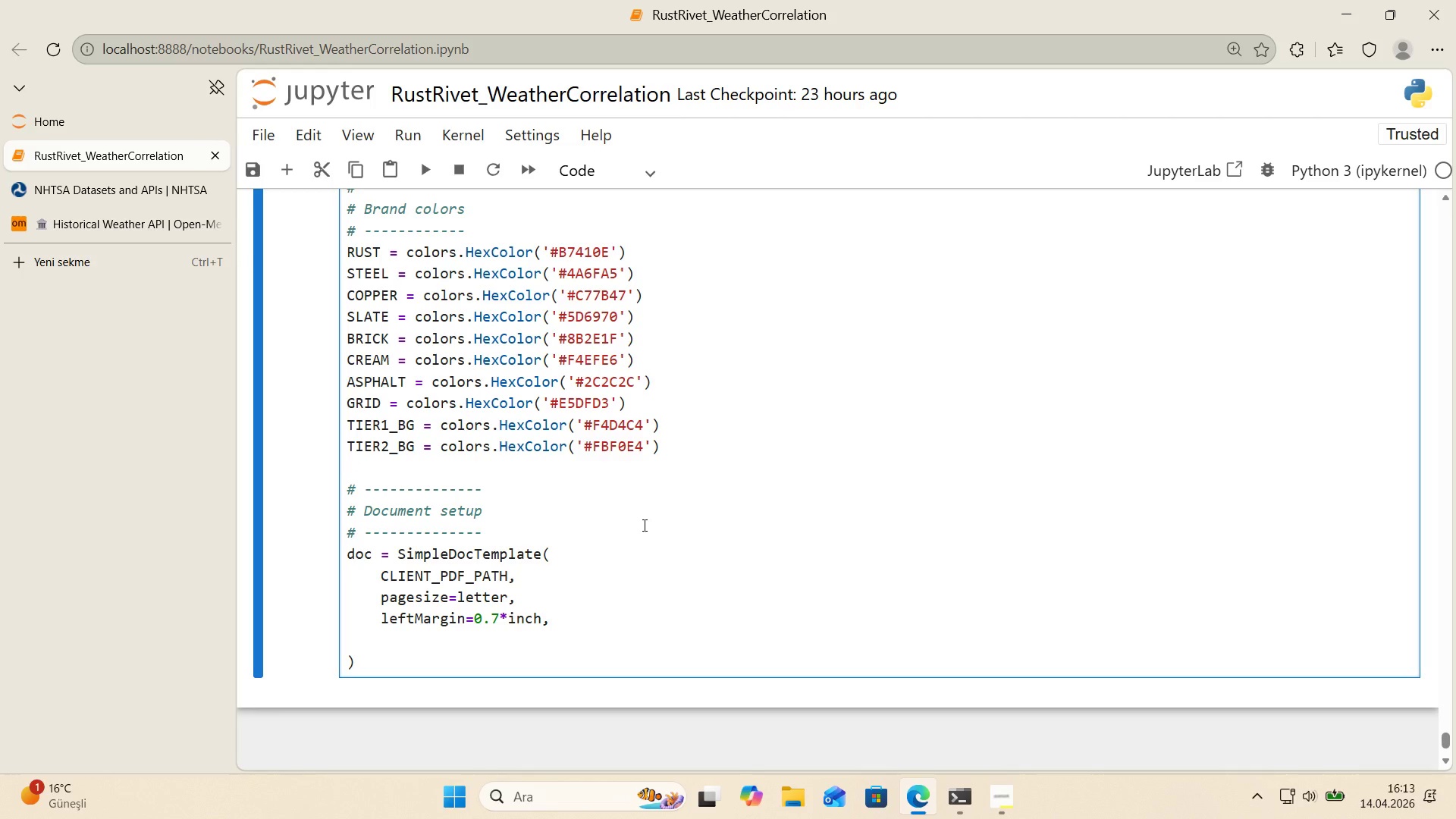 
type(r'ghtMarg'n)0.7*'nch,)
 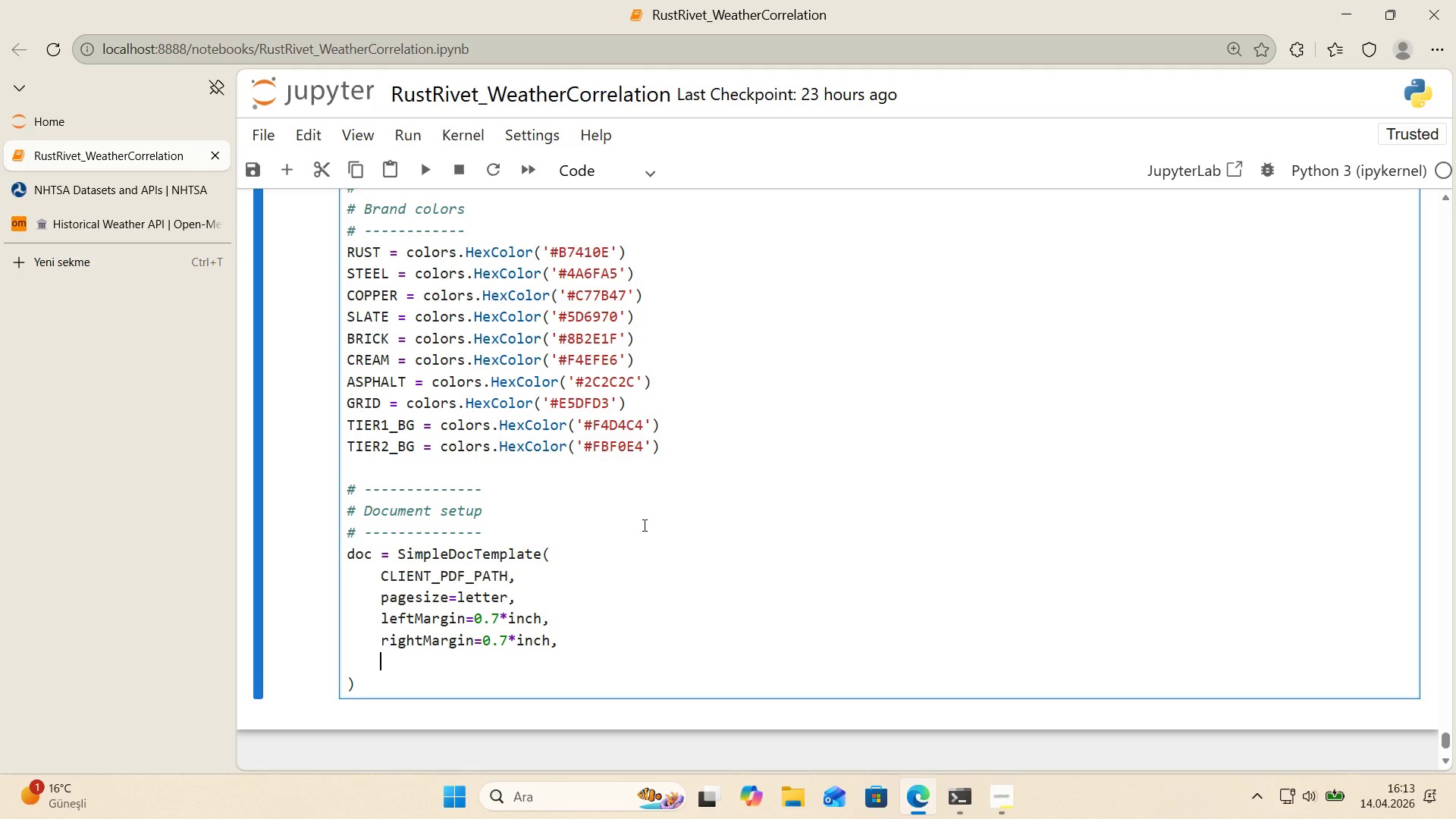 
 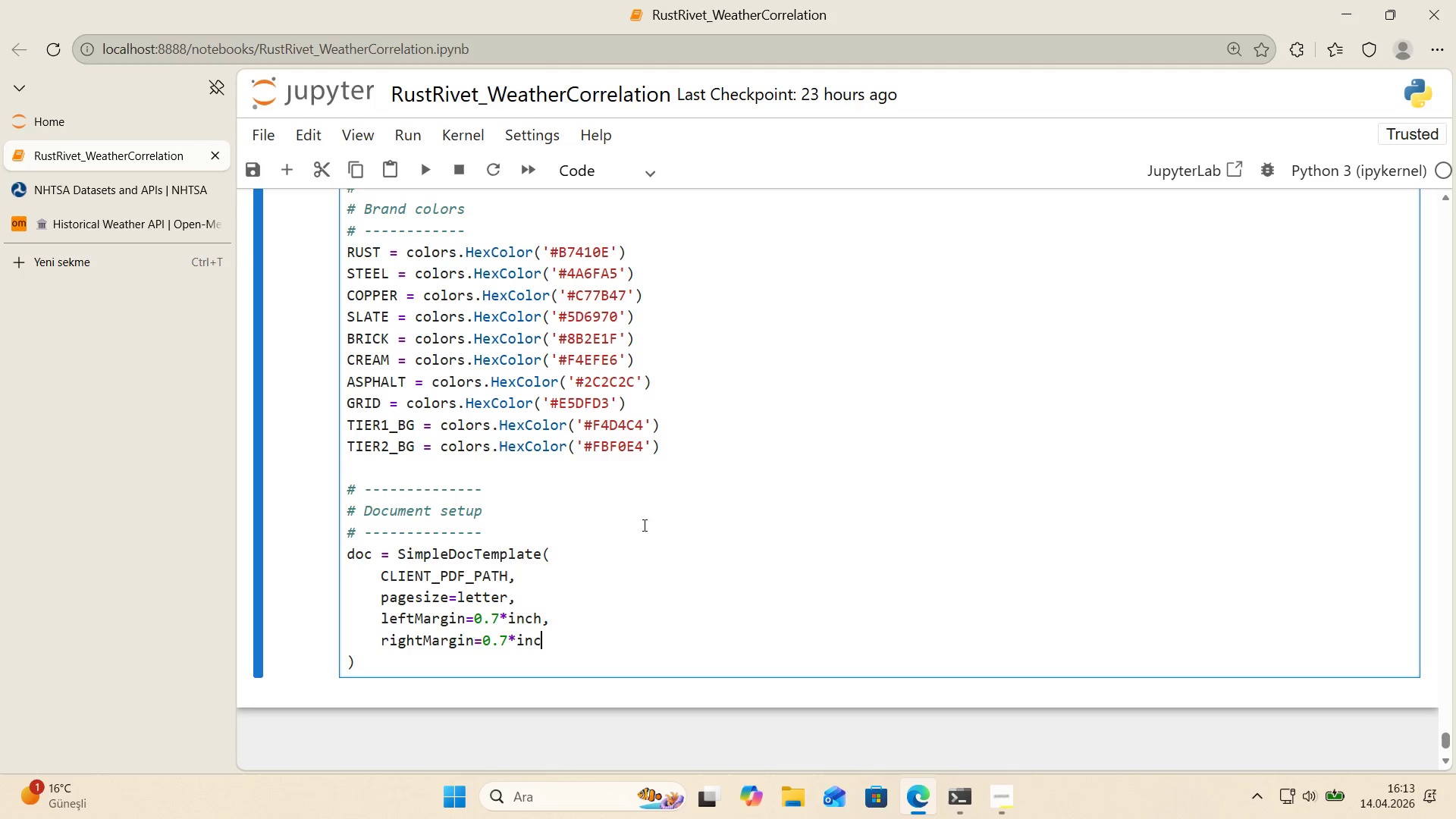 
key(Enter)
 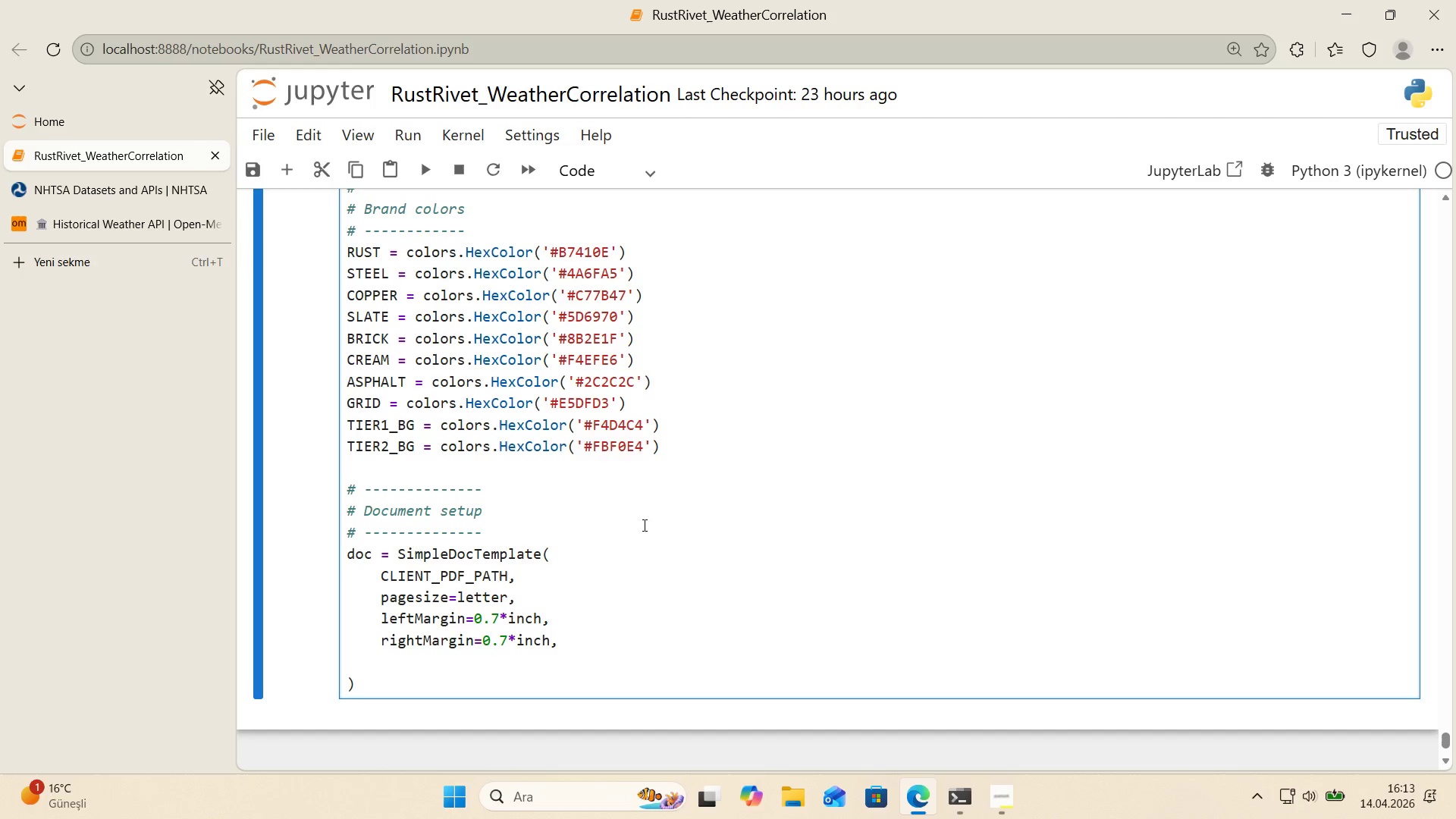 
type(topMarg'n)0.6*'nch)
 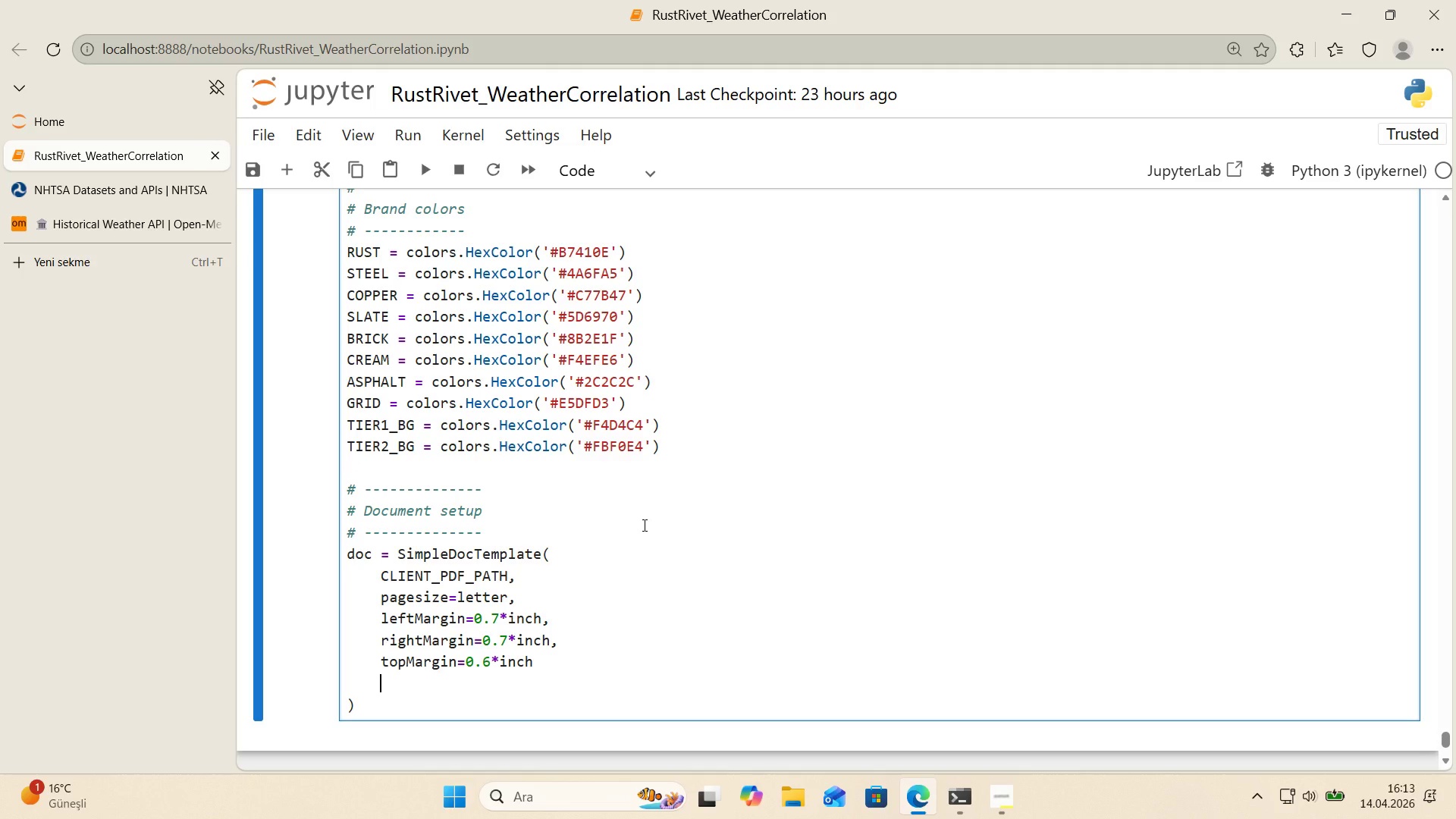 
 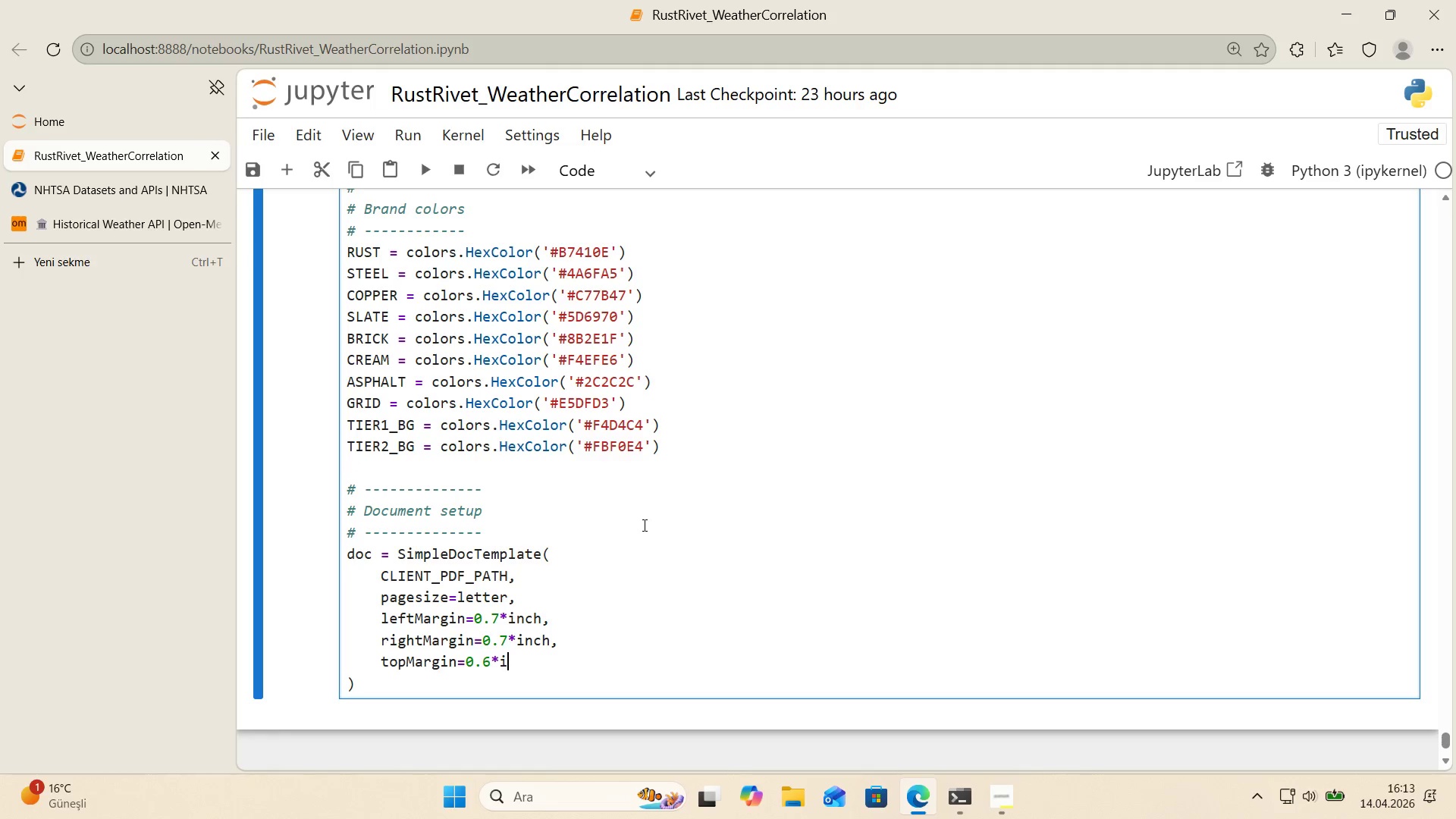 
key(Enter)
 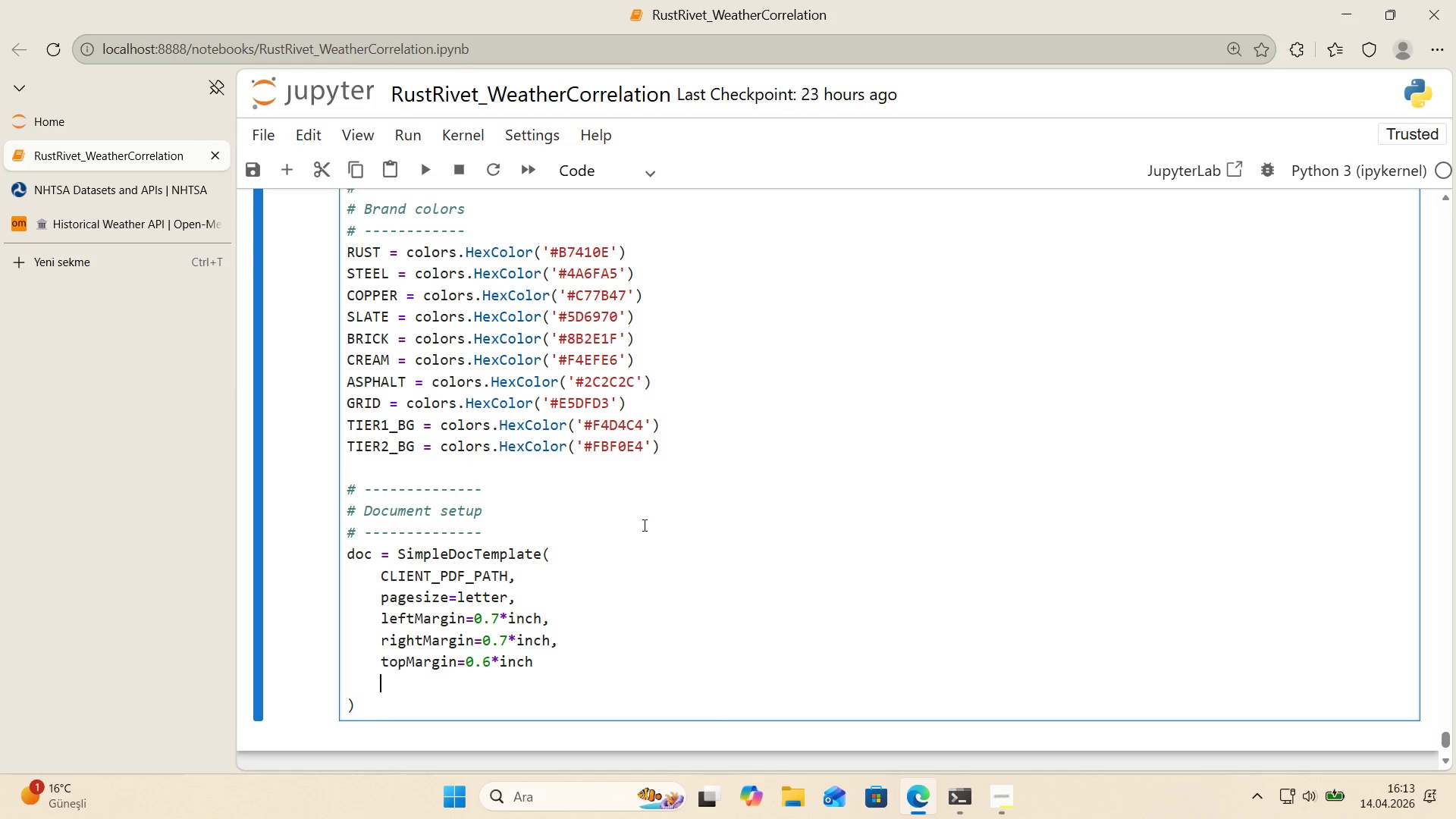 
type(bottomMarg'n)0.6*'nch,)
 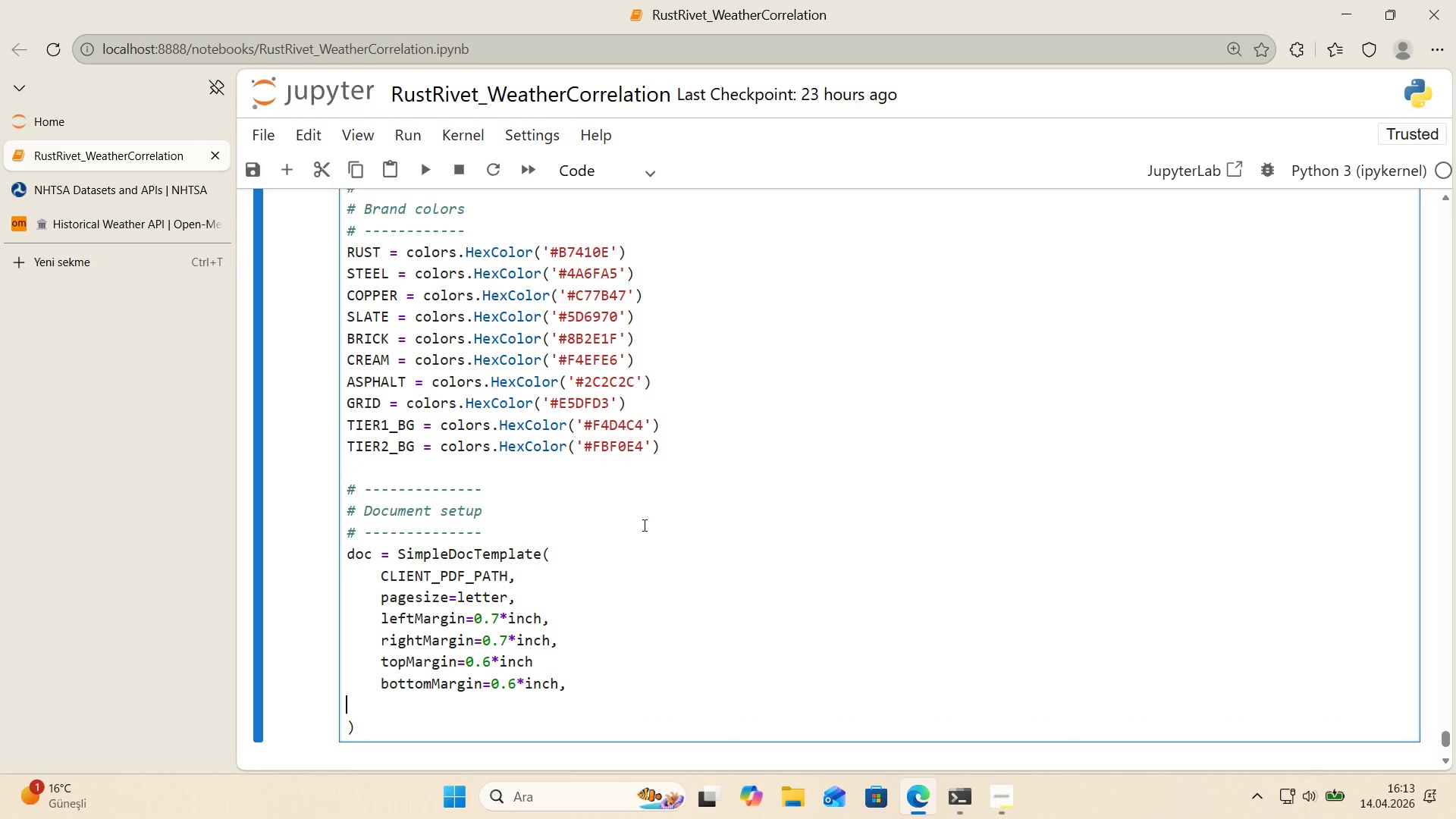 
 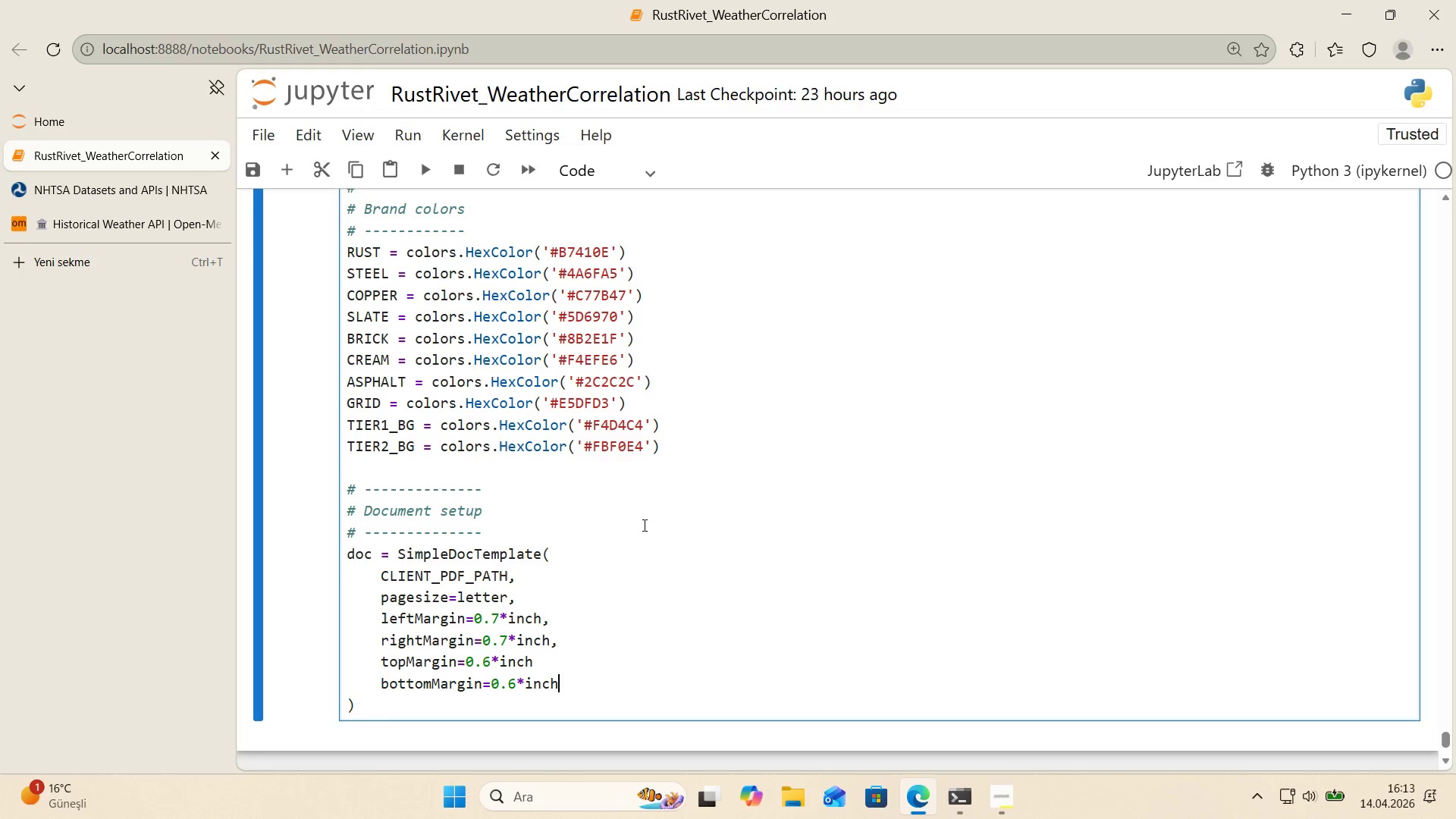 
key(Enter)
 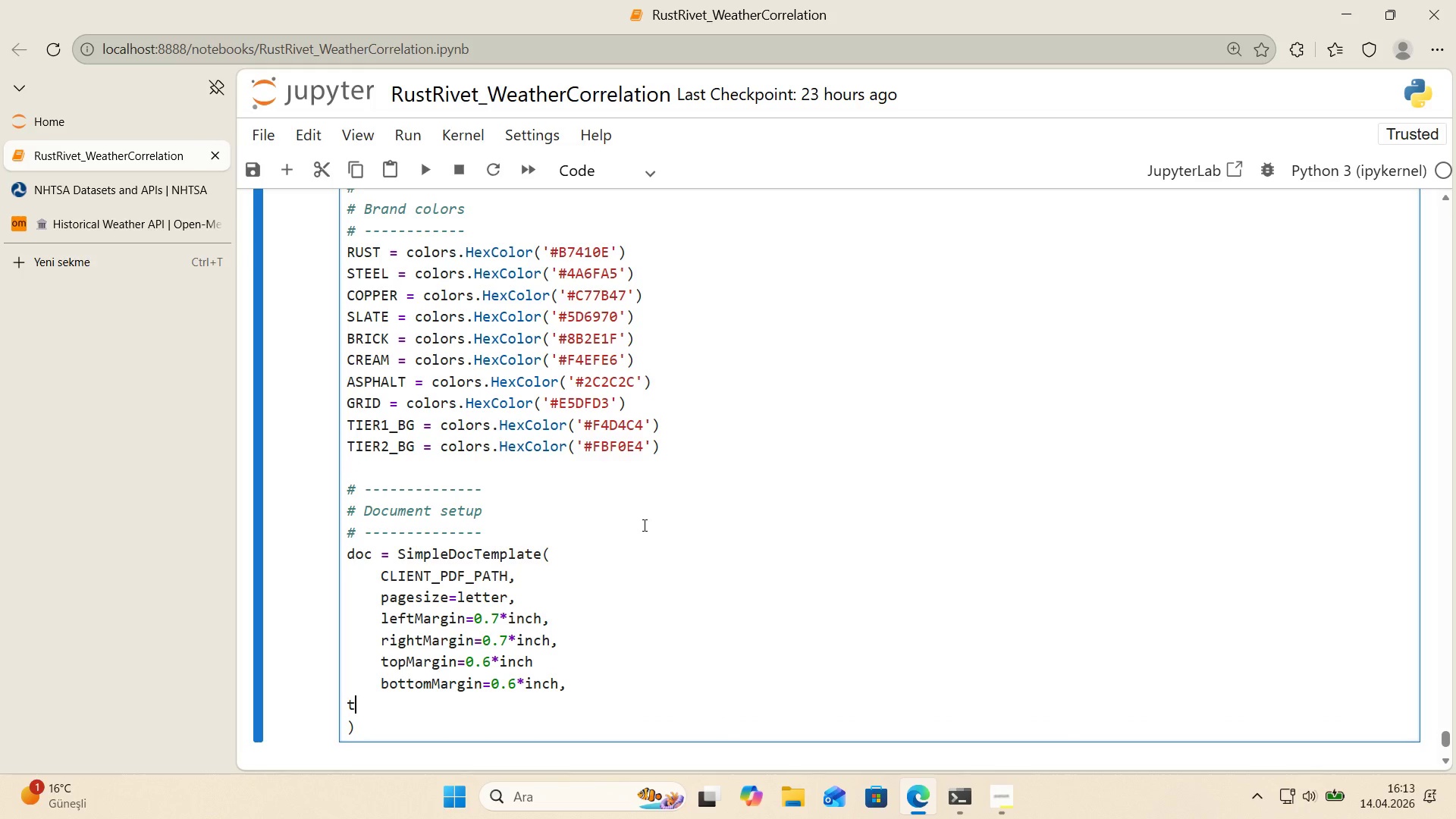 
type(t'tl)
key(Backspace)
key(Backspace)
key(Backspace)
key(Backspace)
key(Tab)
type(t'tle)@@)
 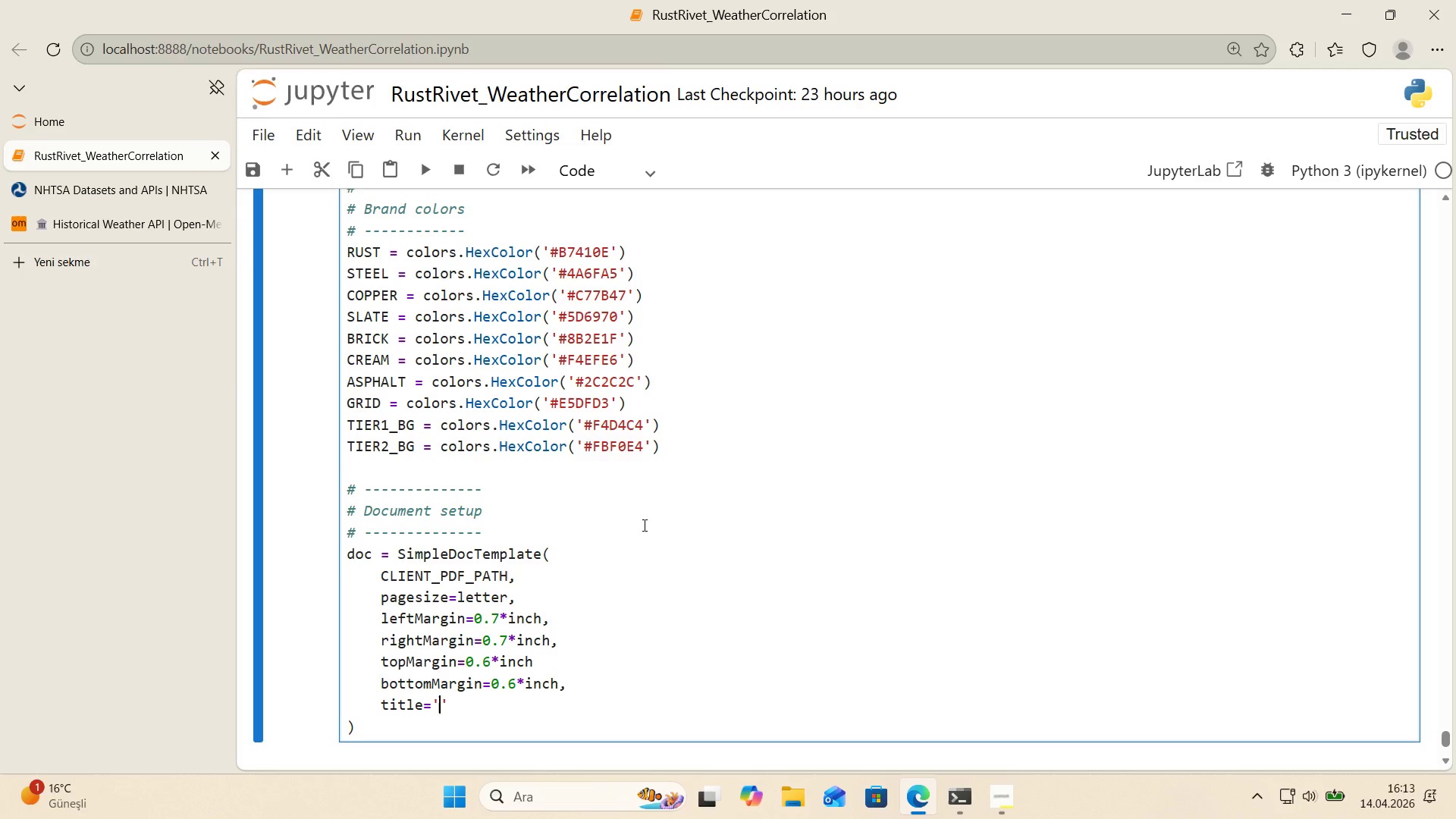 
 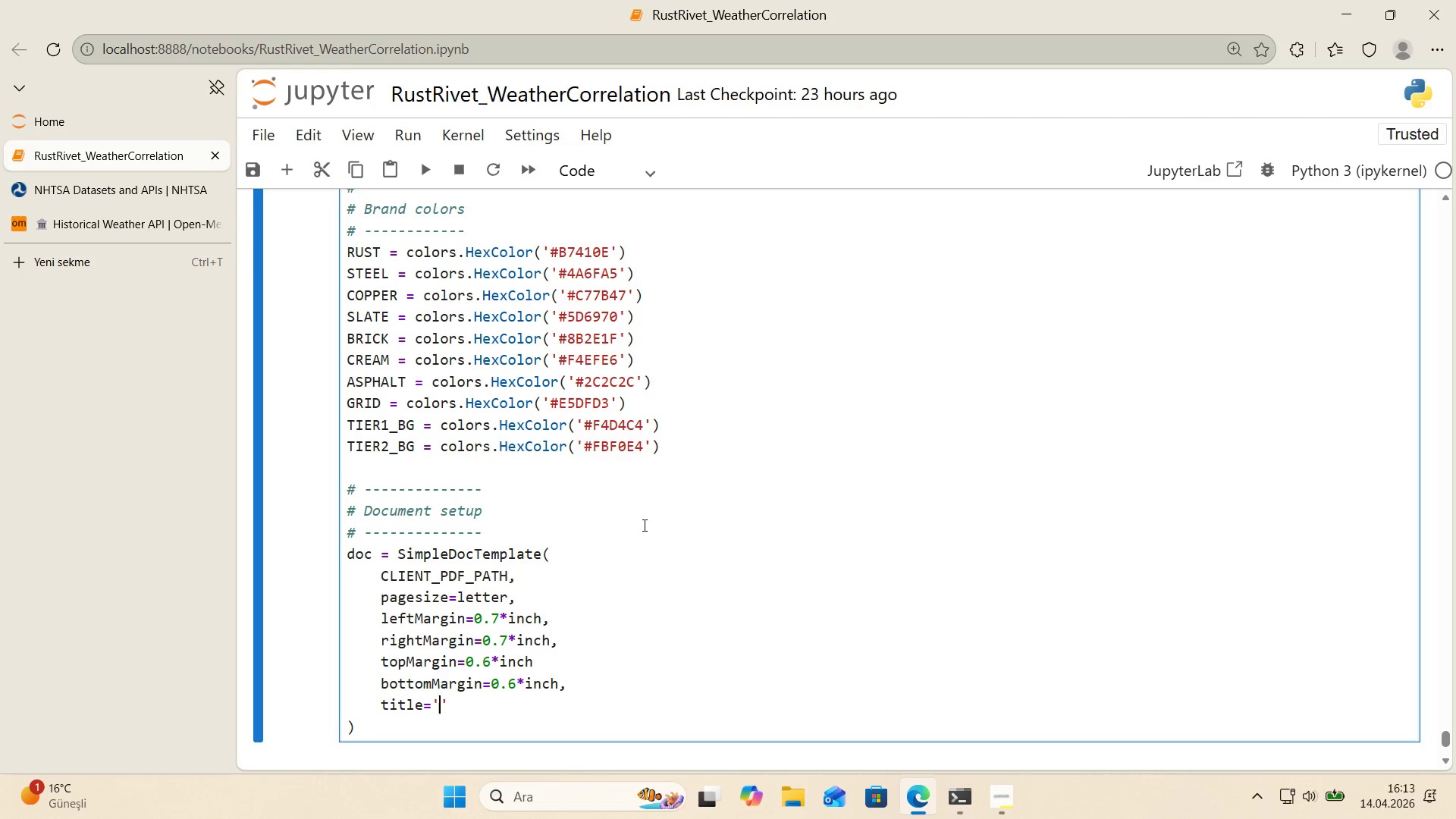 
key(ArrowLeft)
 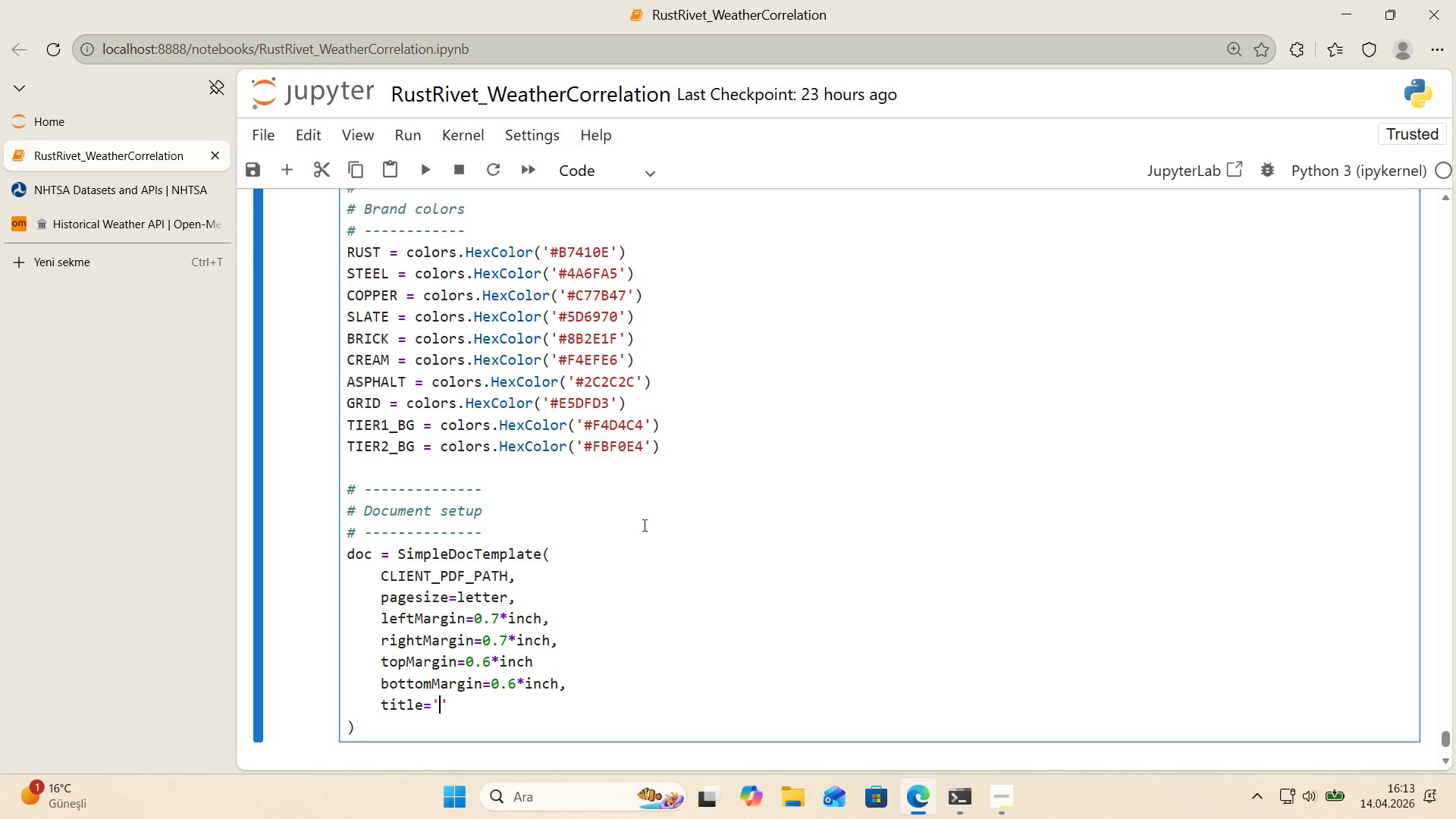 
type(Market'ng)
 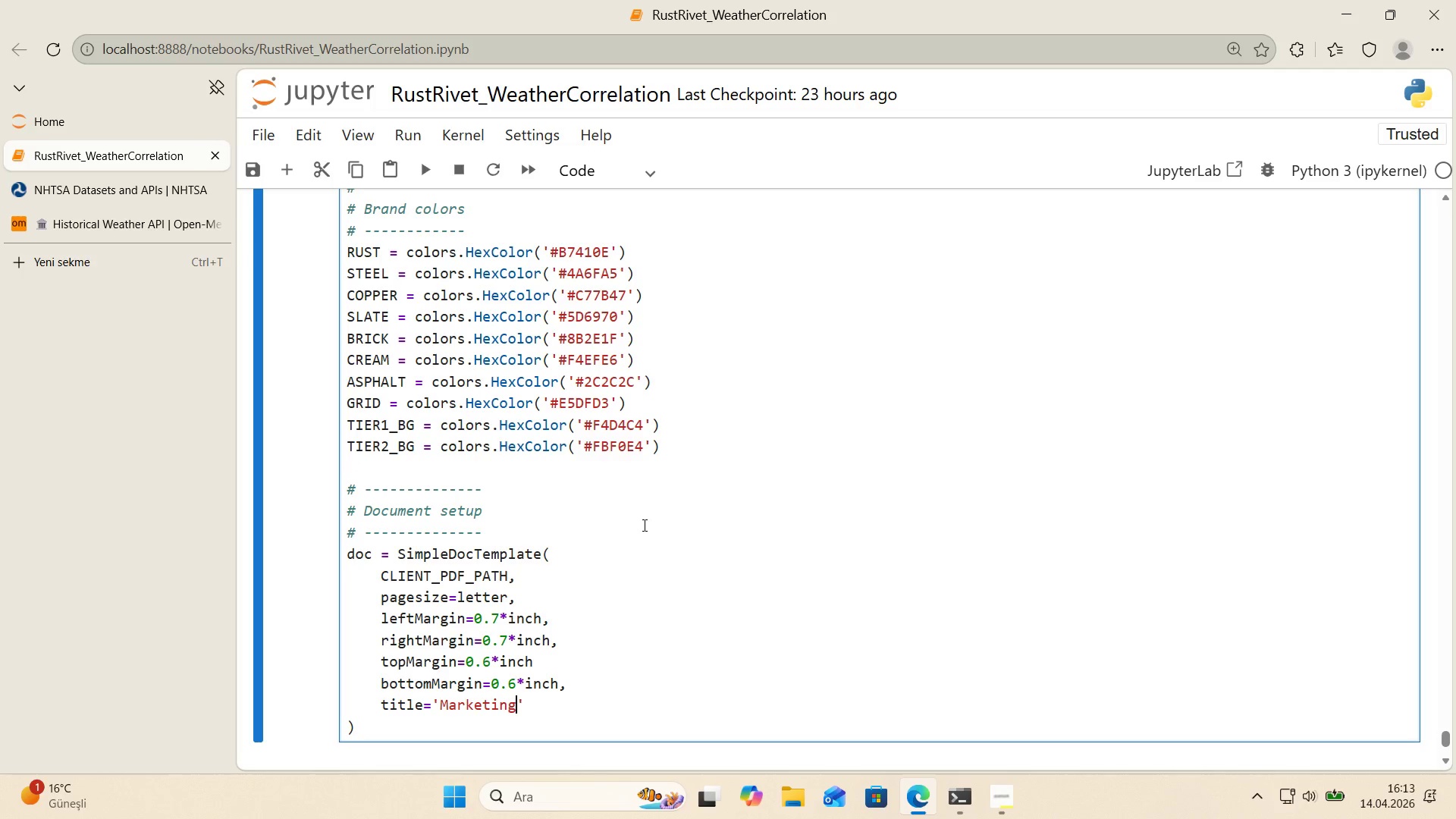 
scroll: coordinate [641, 524], scroll_direction: down, amount: 1.0
 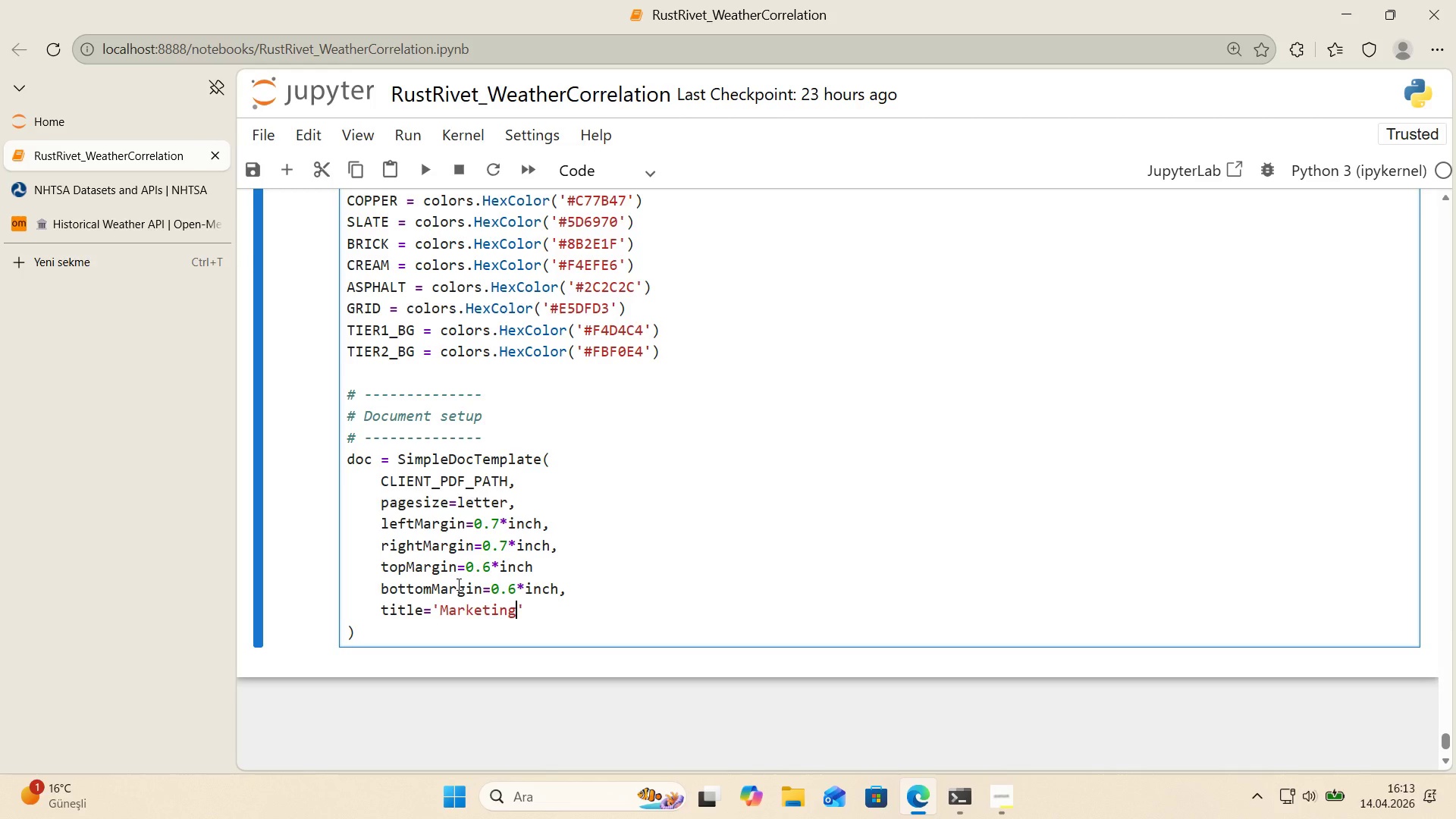 
wait(8.81)
 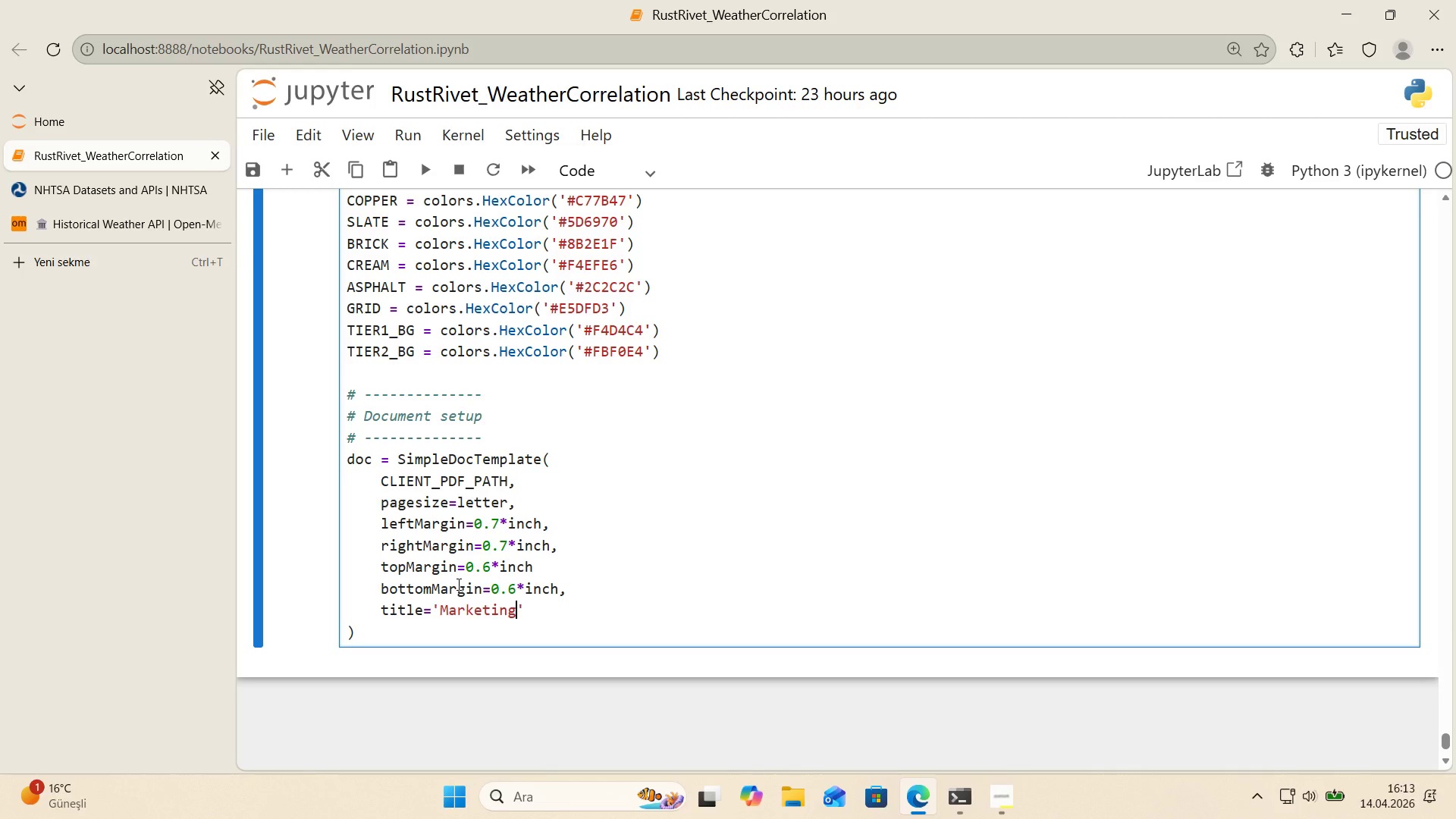 
left_click([519, 607])
 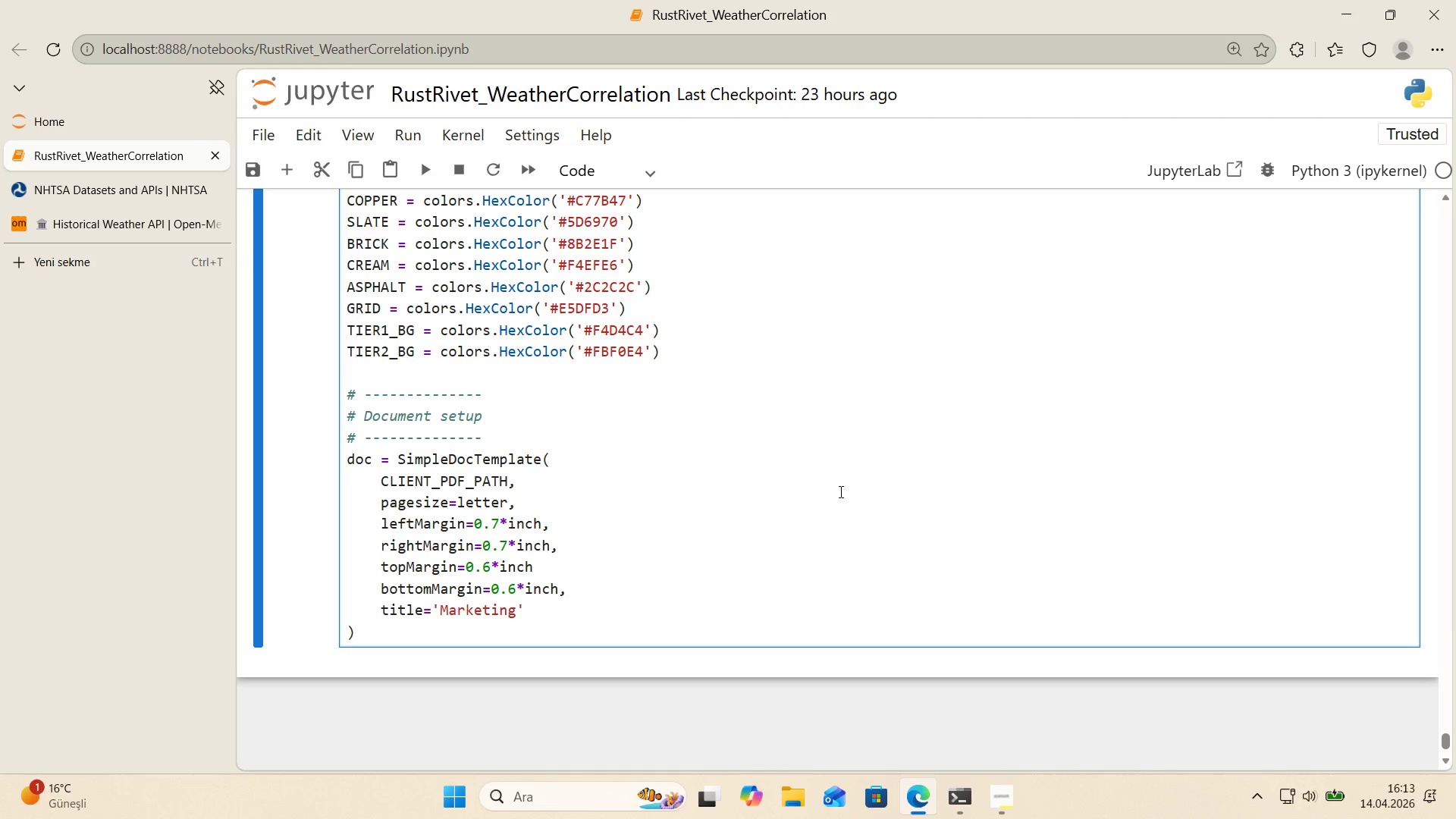 
type( Opportun'ty Matr'x - Rust ^ R'vet D'agnost'cs)
 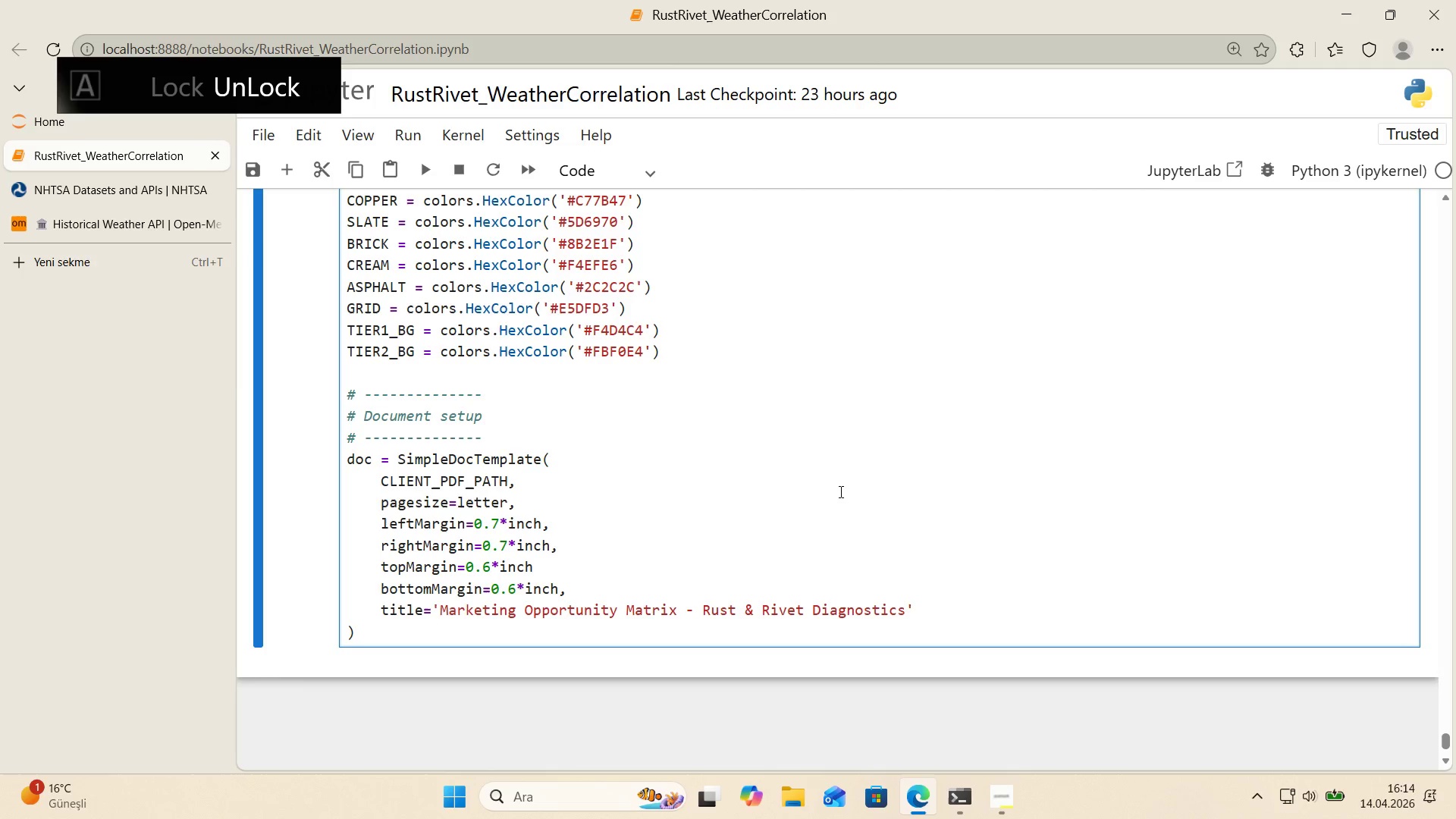 
key(ArrowRight)
 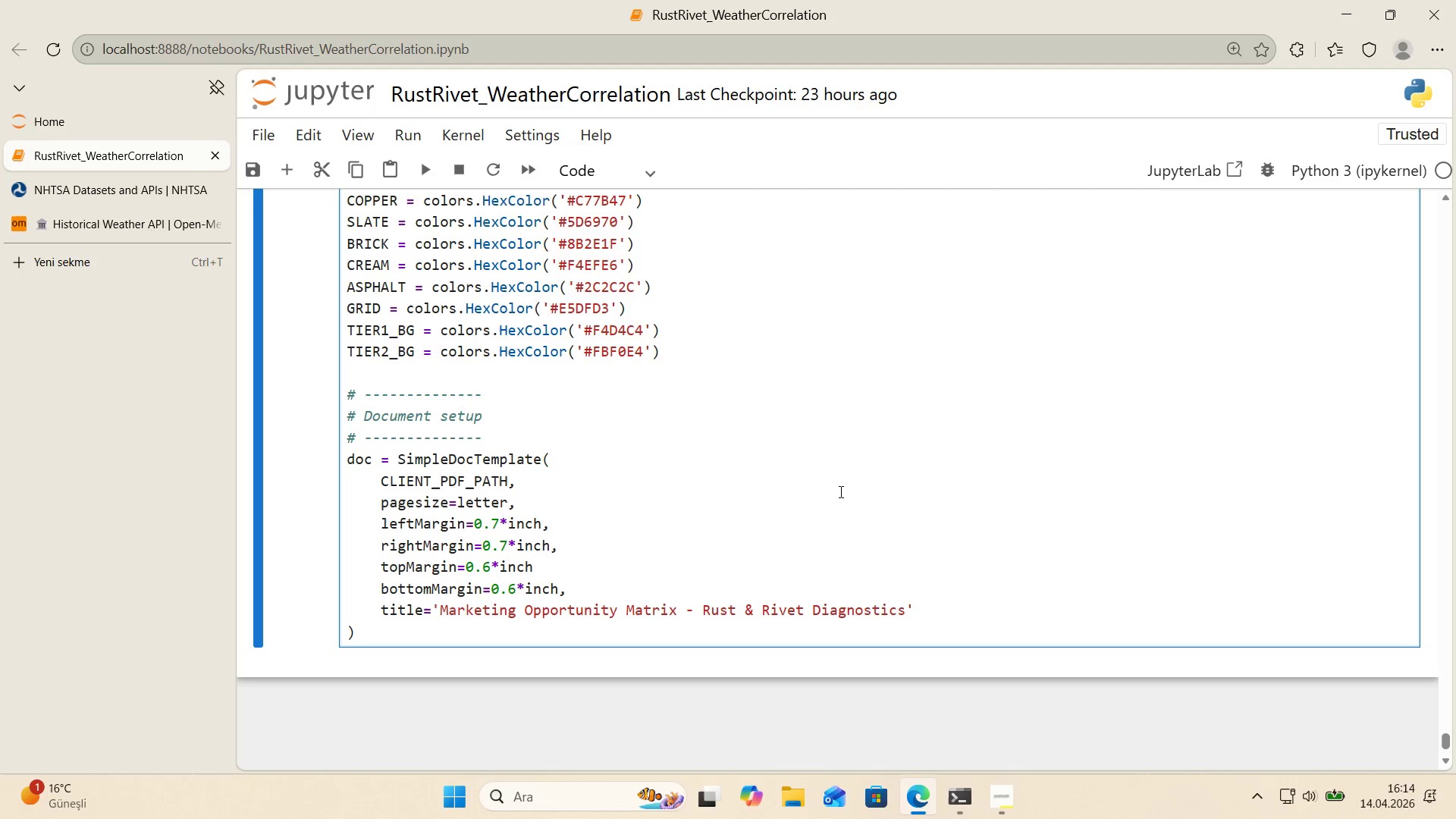 
key(Comma)
 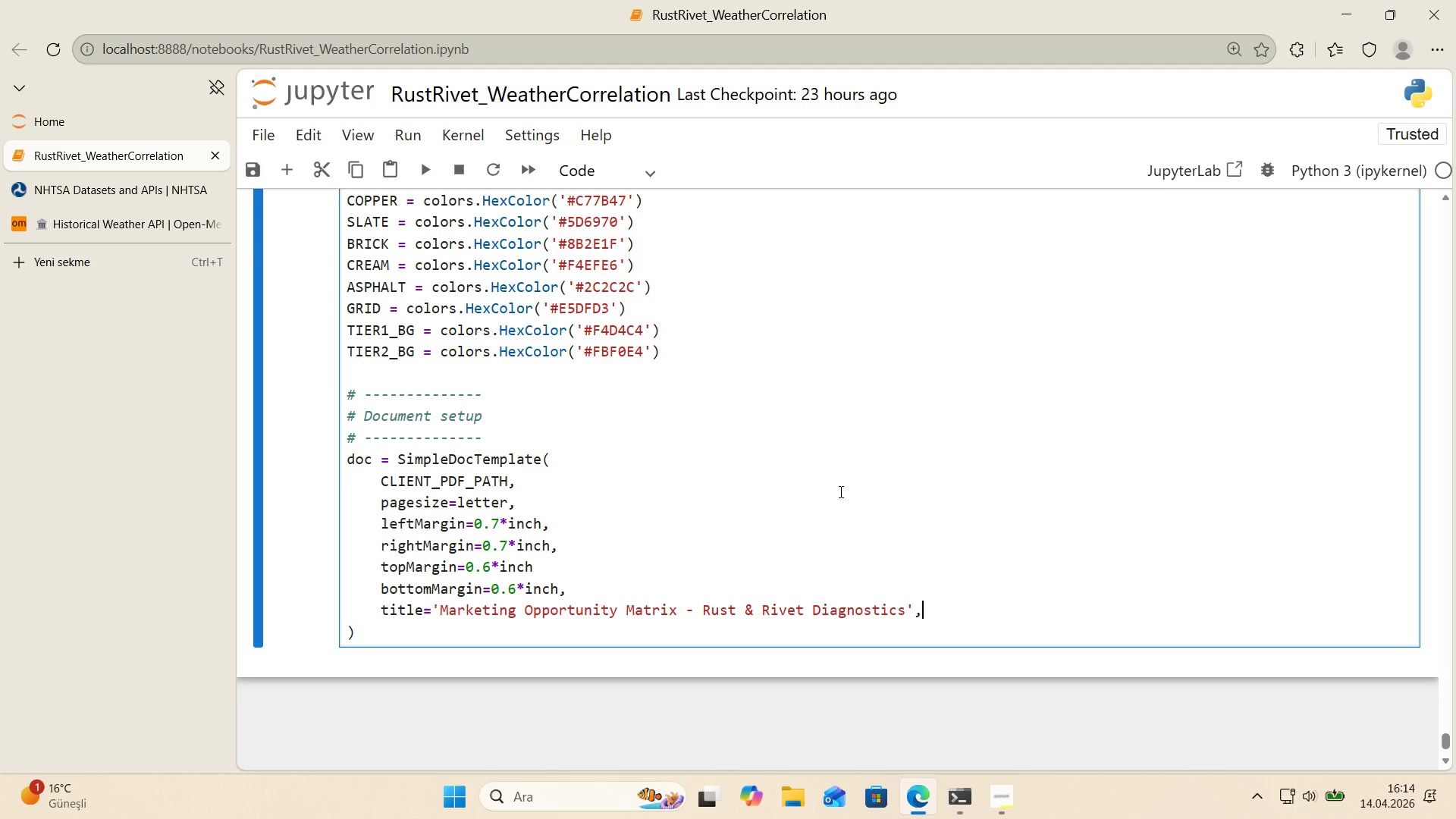 
key(Enter)
 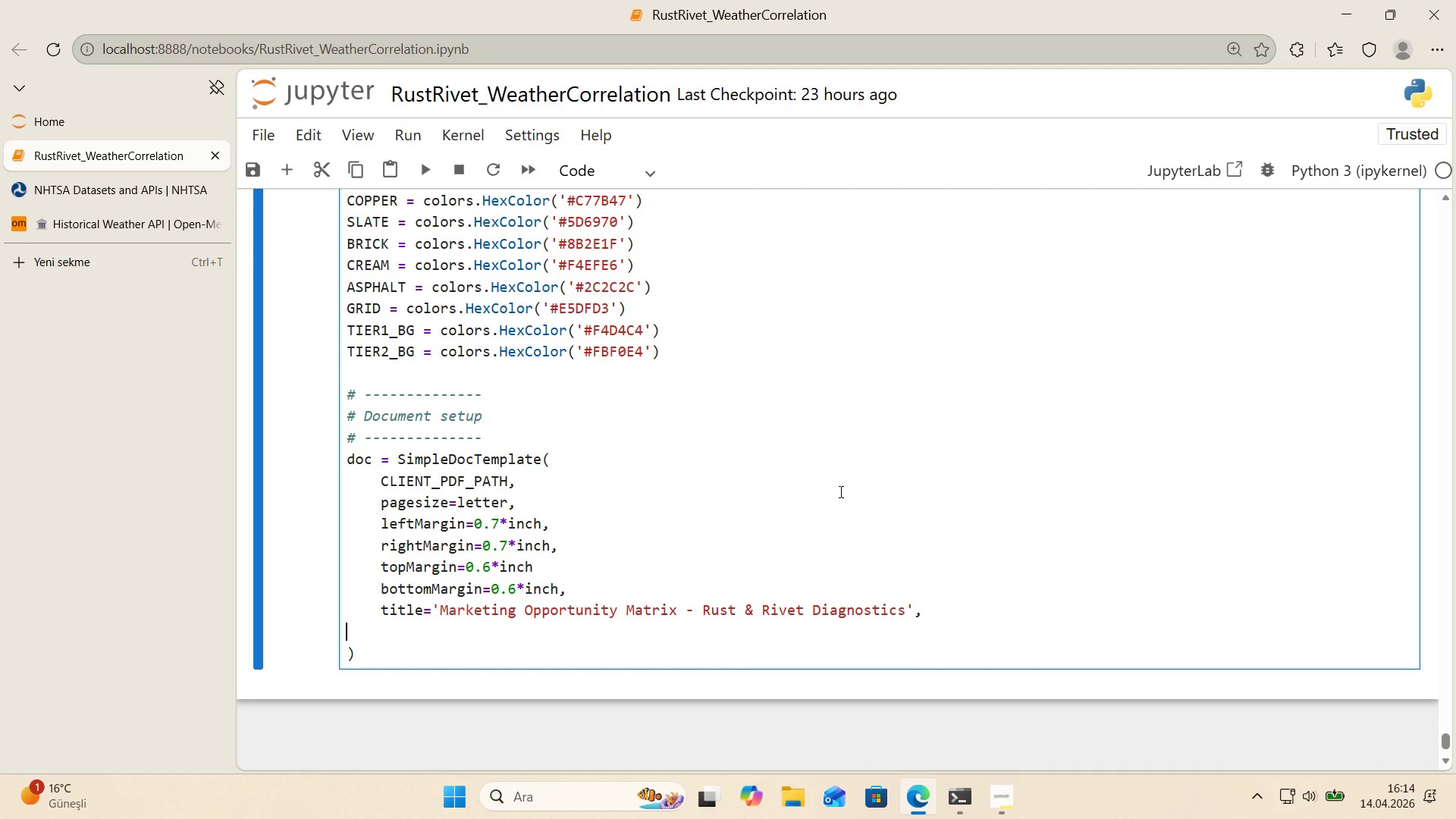 
type(au)
key(Backspace)
key(Backspace)
key(Tab)
type(authot)@@)
 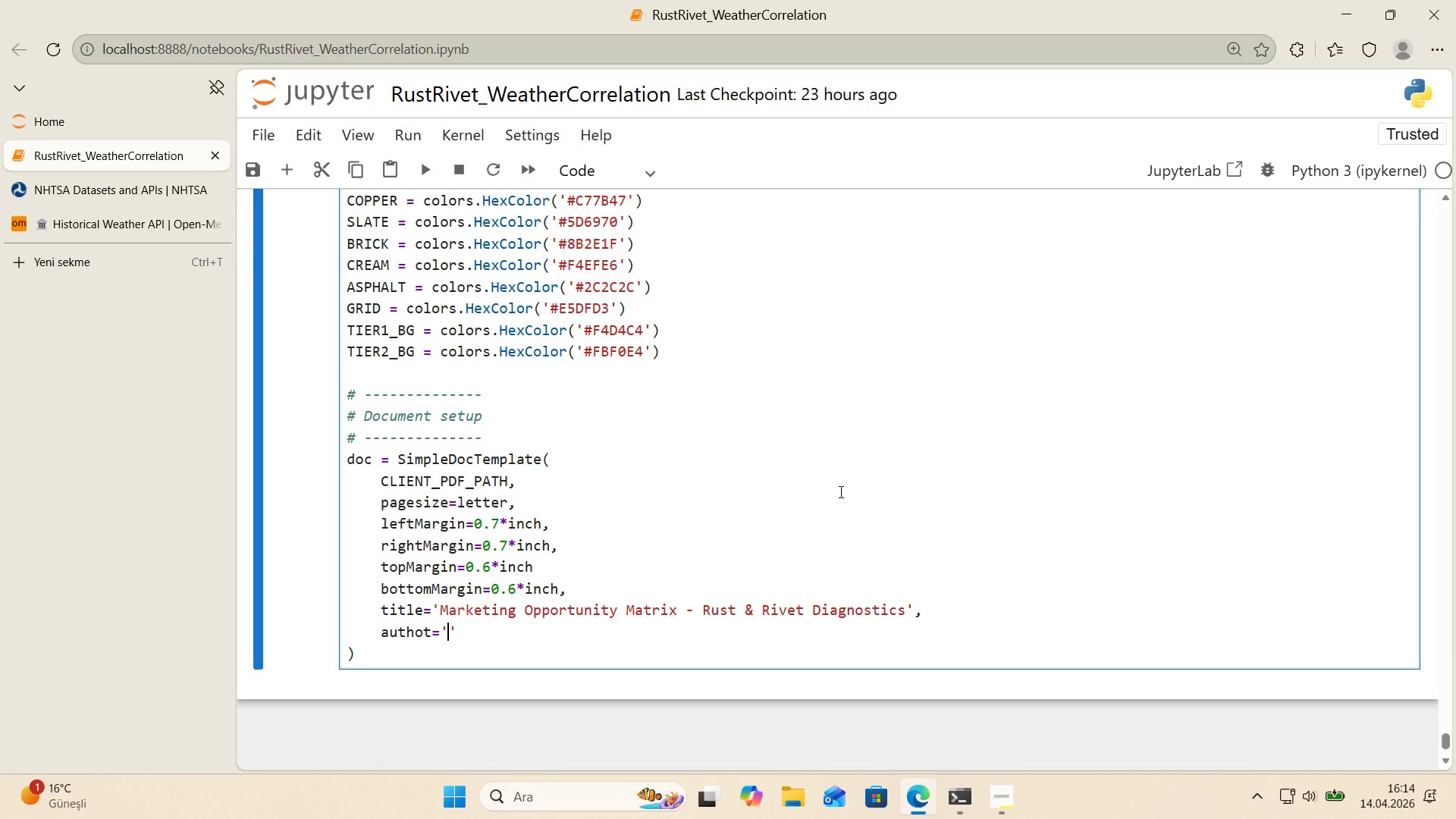 
 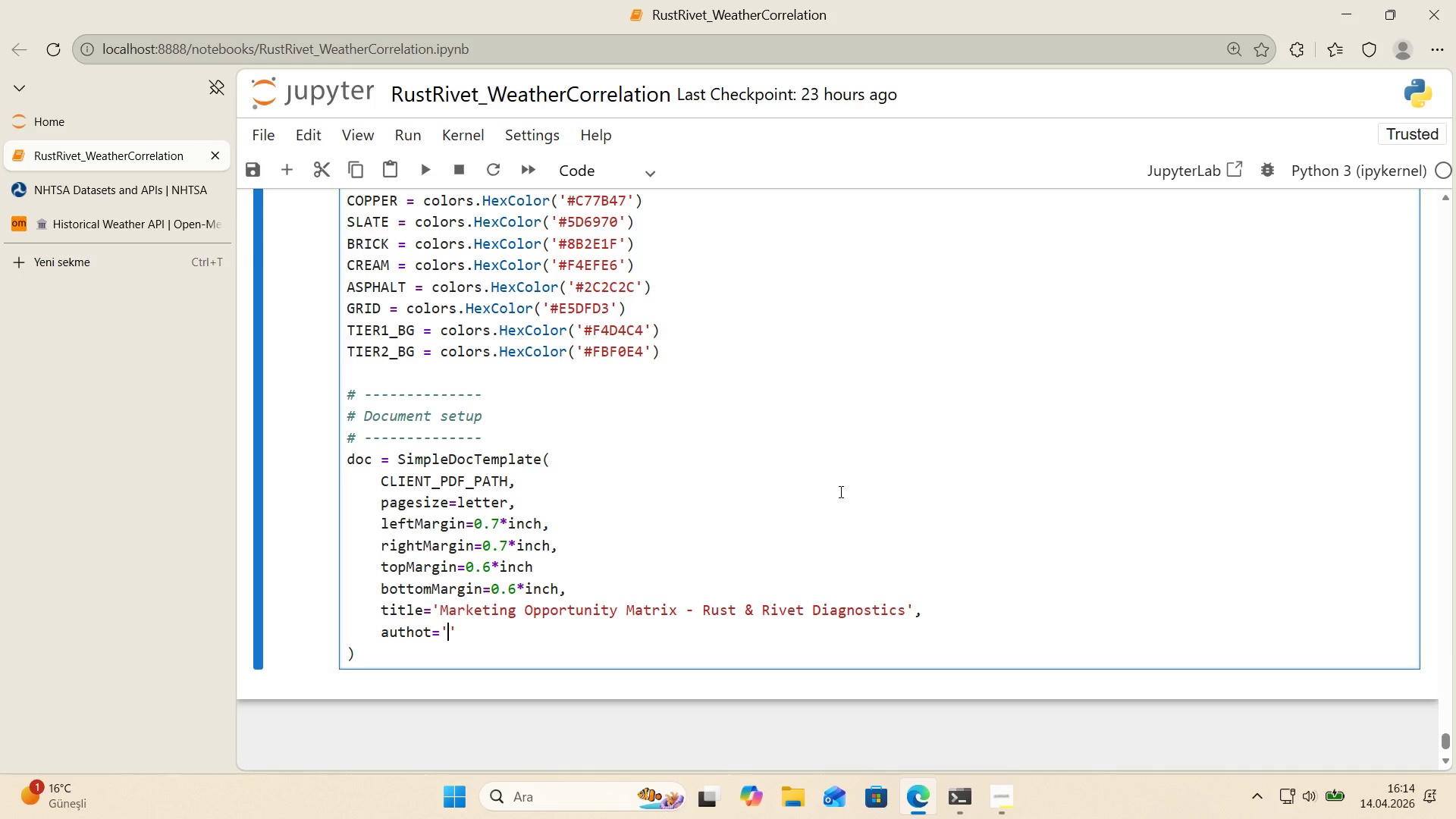 
key(ArrowLeft)
 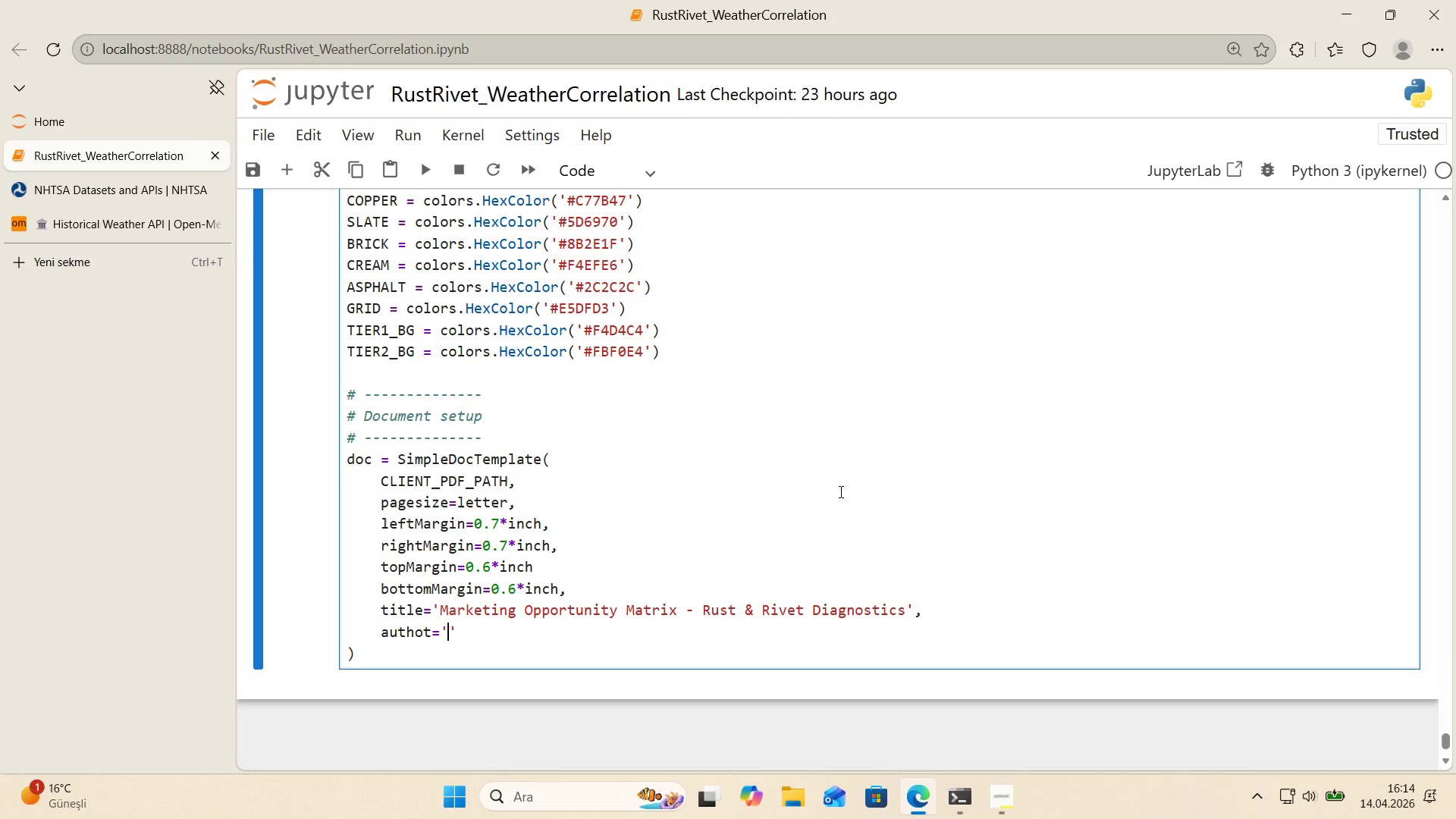 
key(ArrowLeft)
 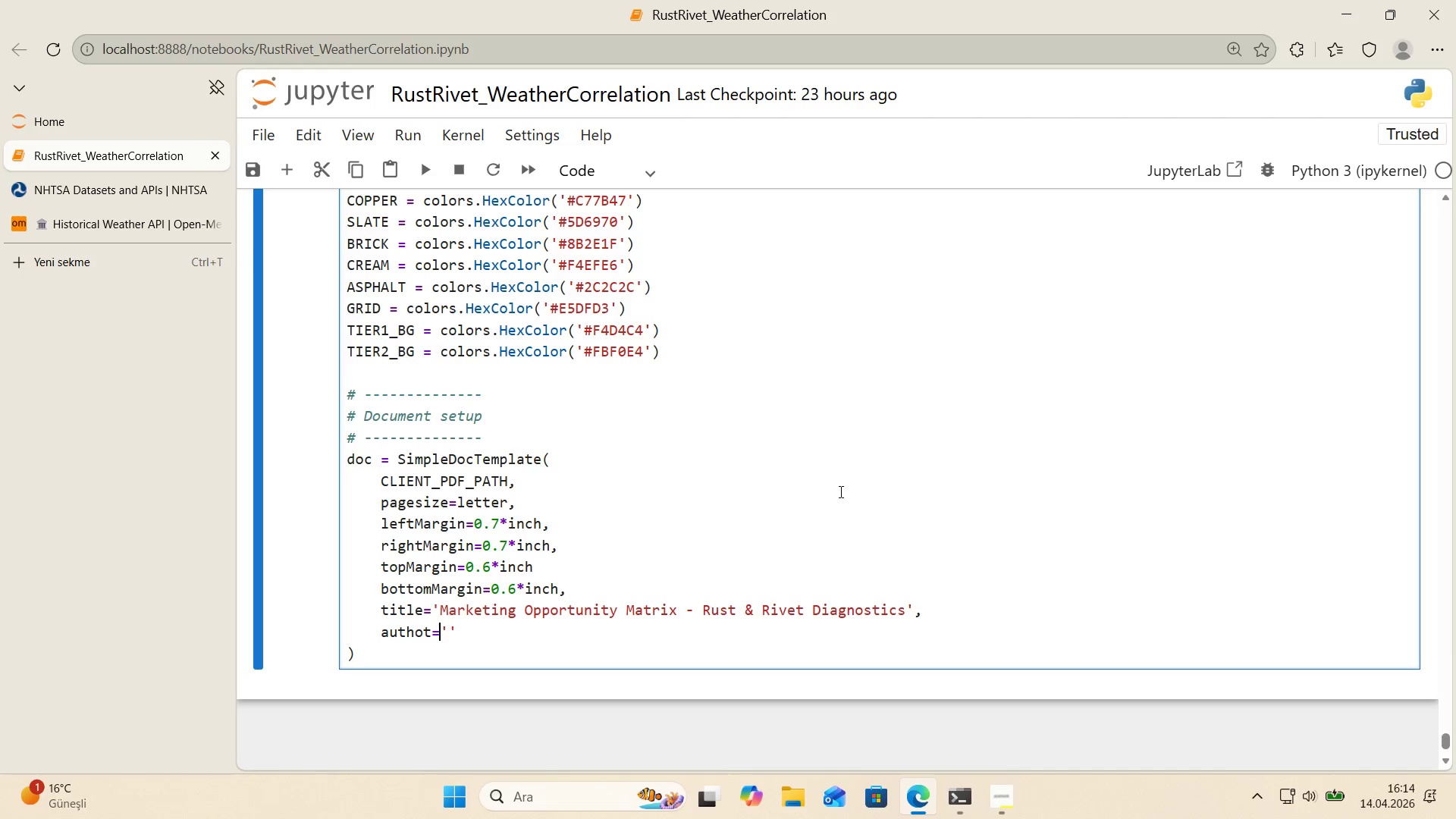 
key(ArrowLeft)
 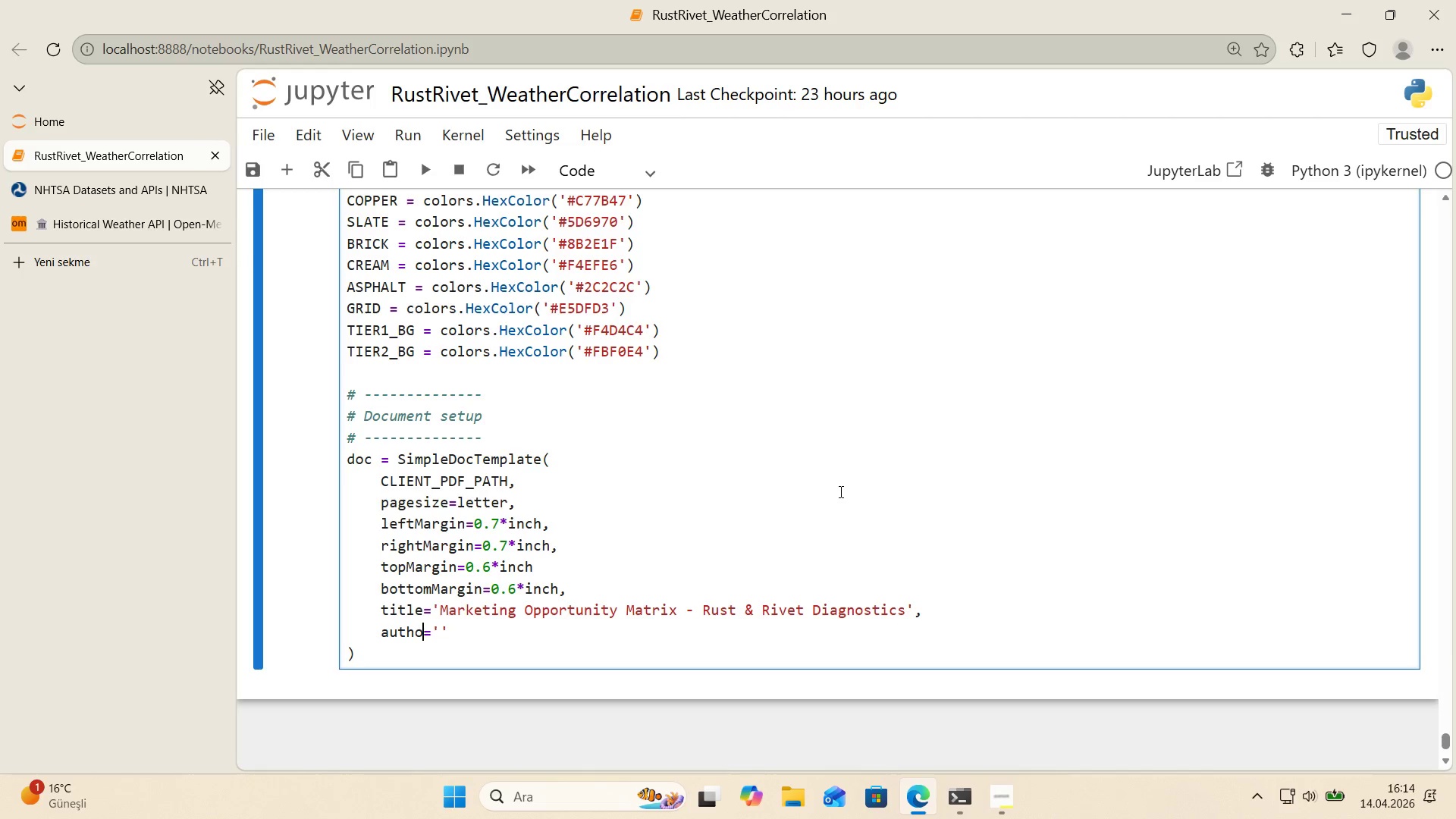 
key(Backspace)
 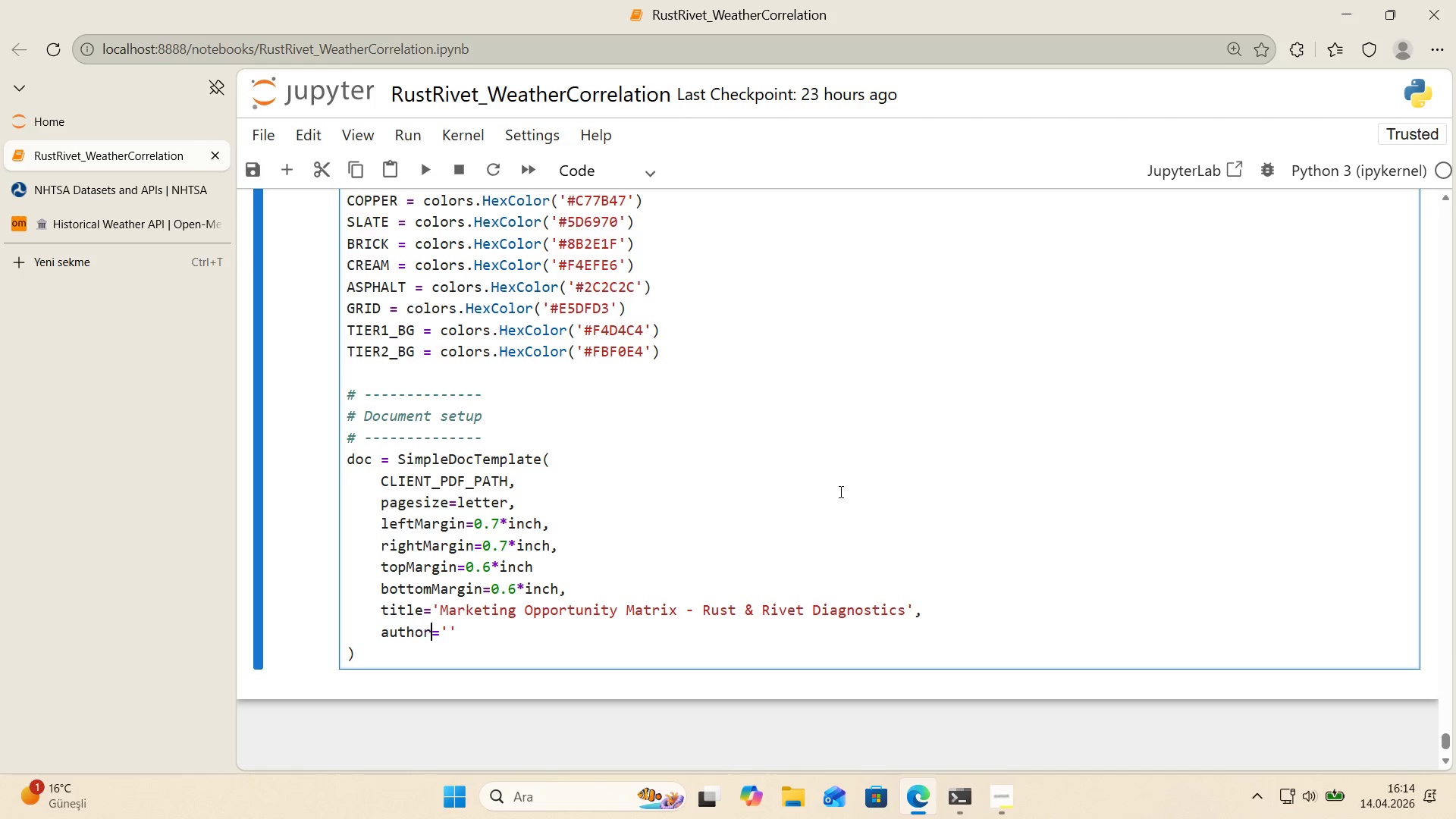 
key(R)
 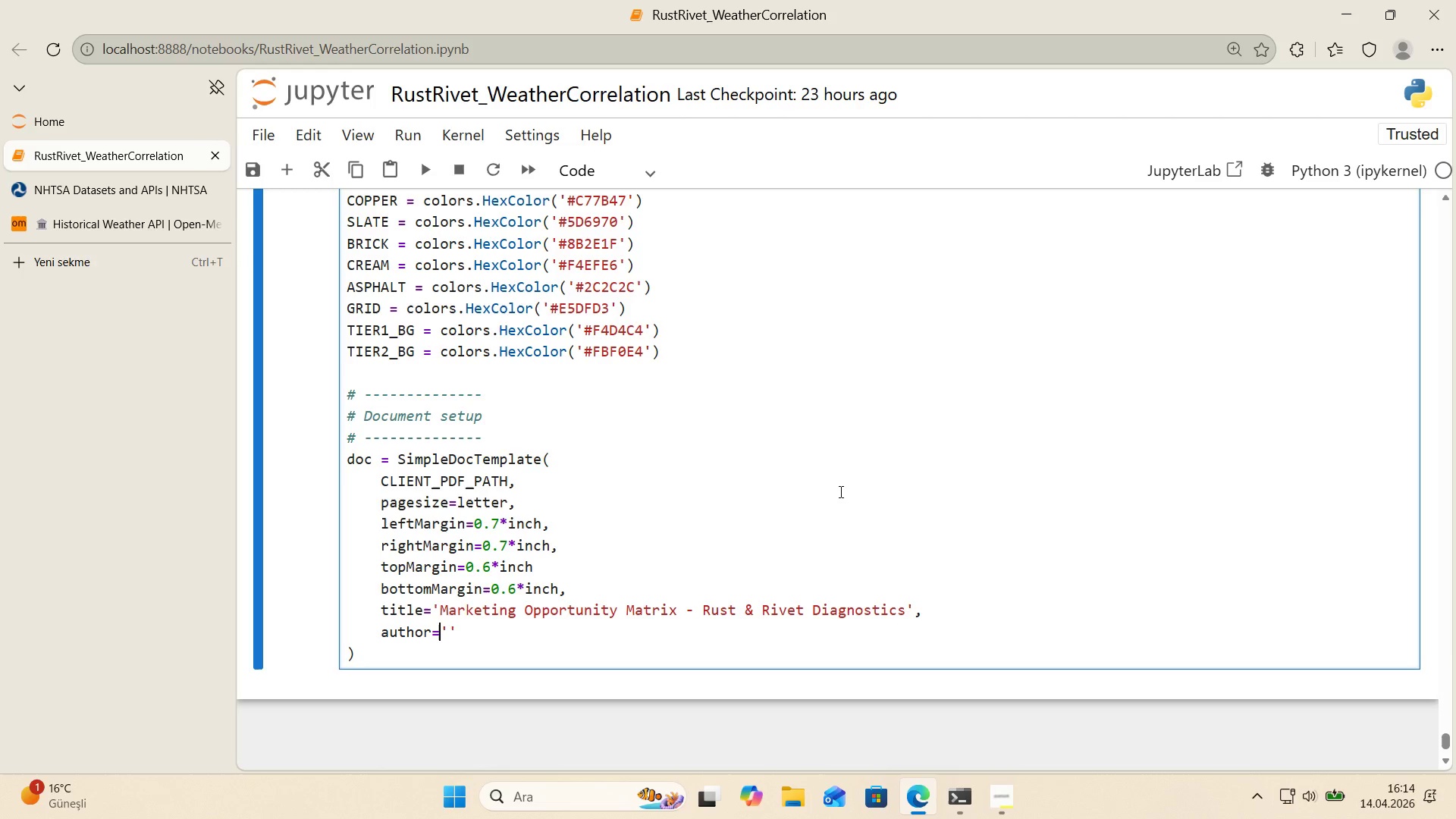 
key(ArrowRight)
 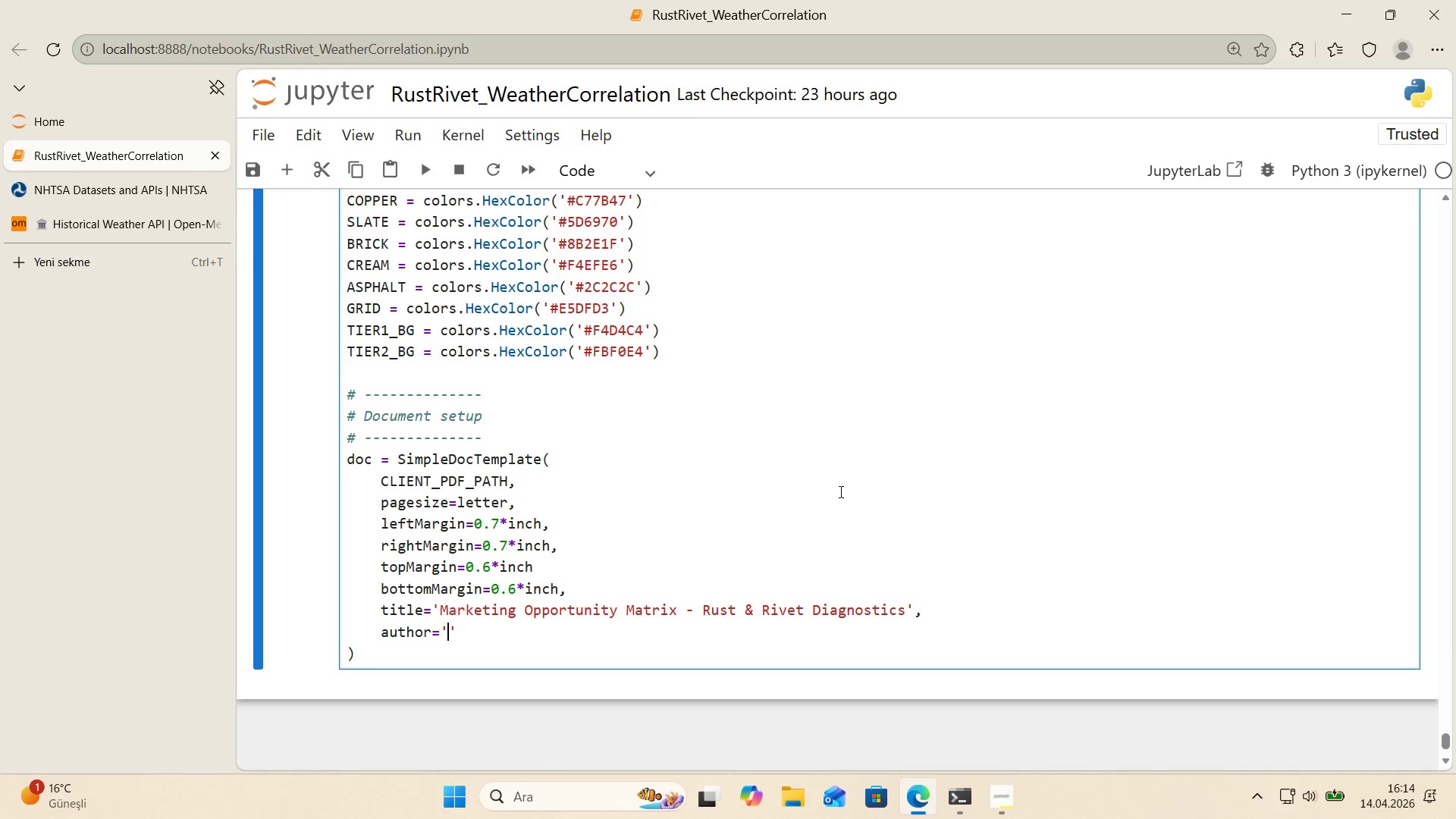 
key(ArrowRight)
 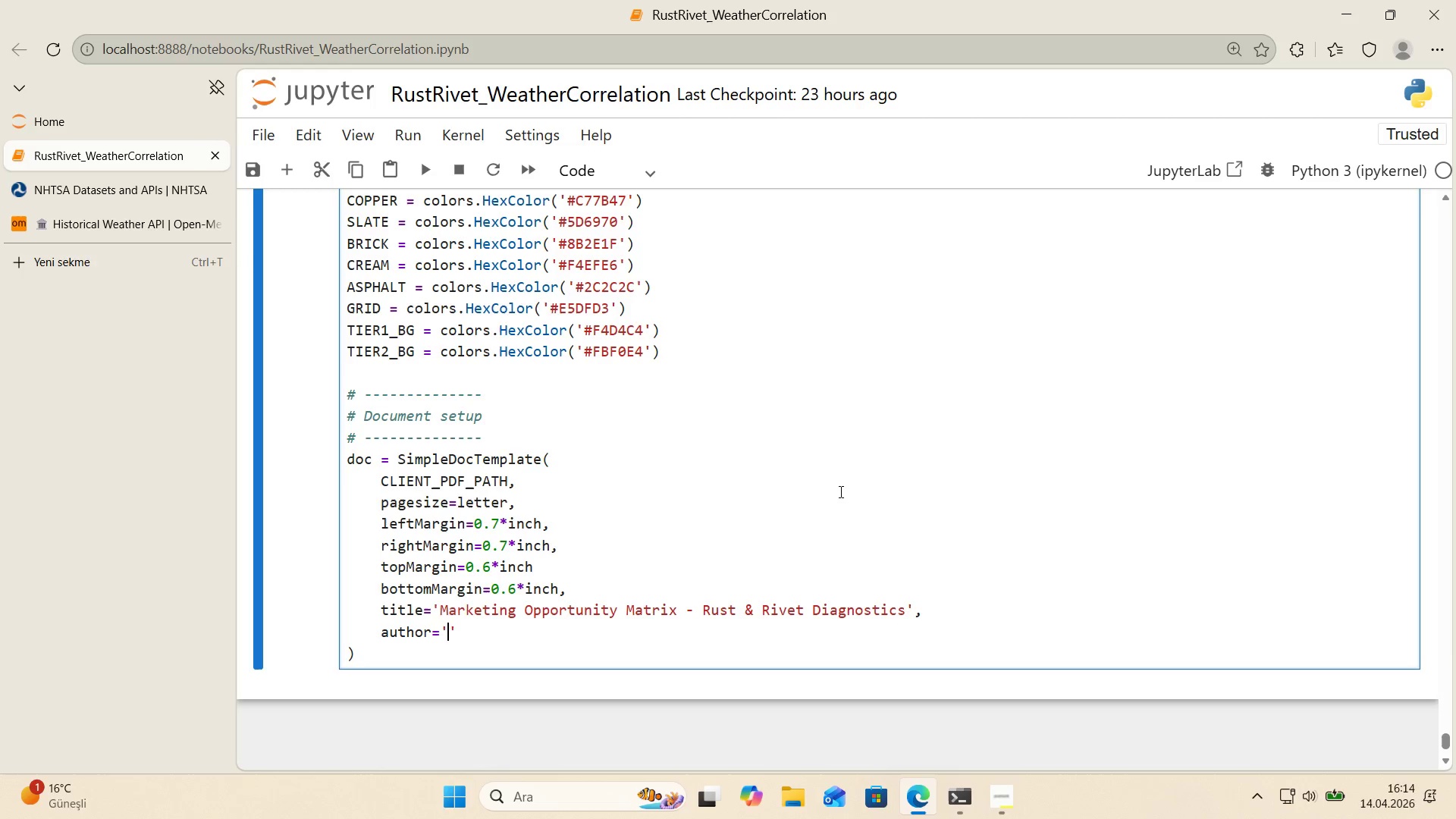 
key(ArrowRight)
 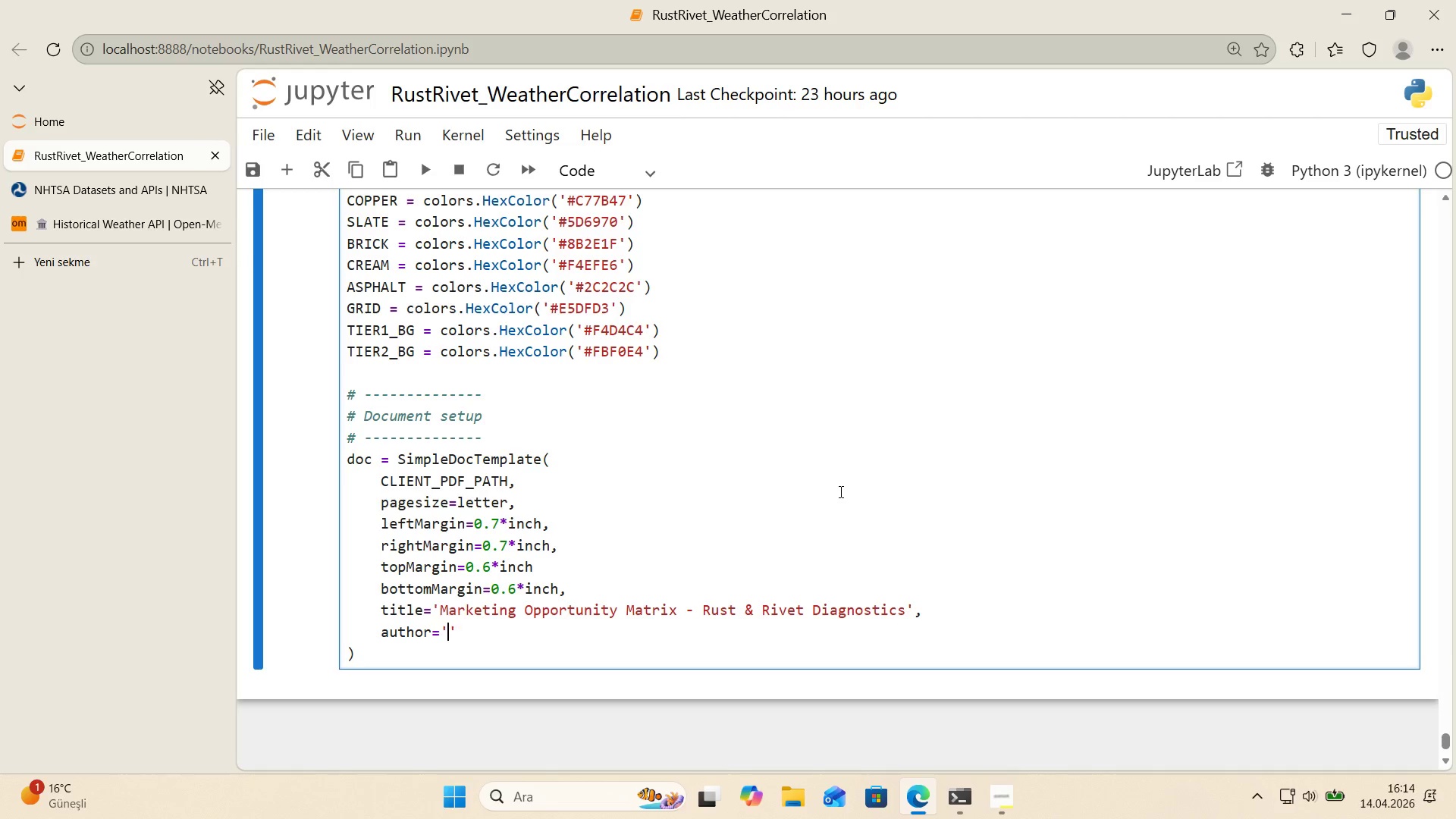 
key(ArrowLeft)
 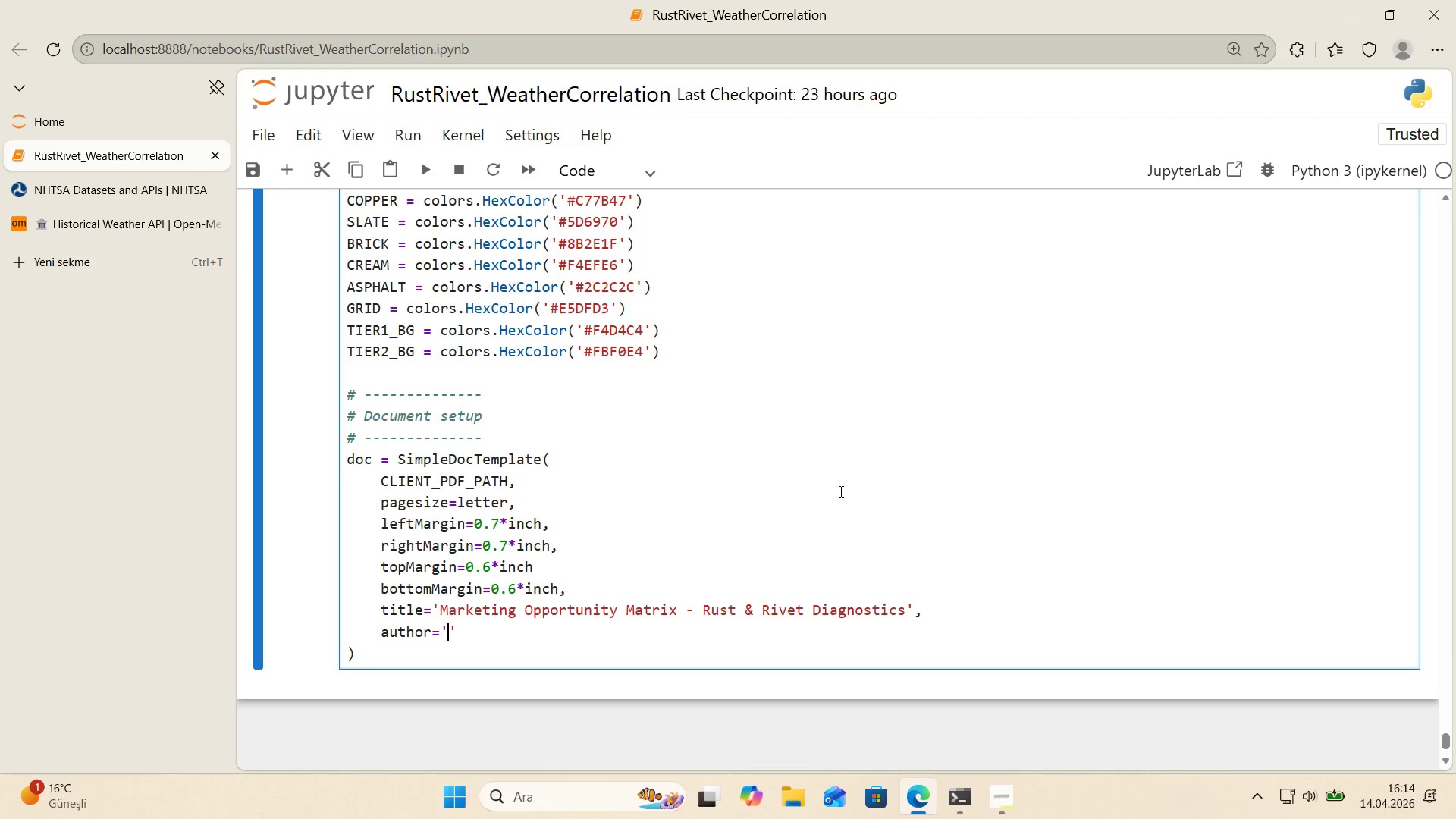 
type(Rust ^ R'vet D'agnost'c)
 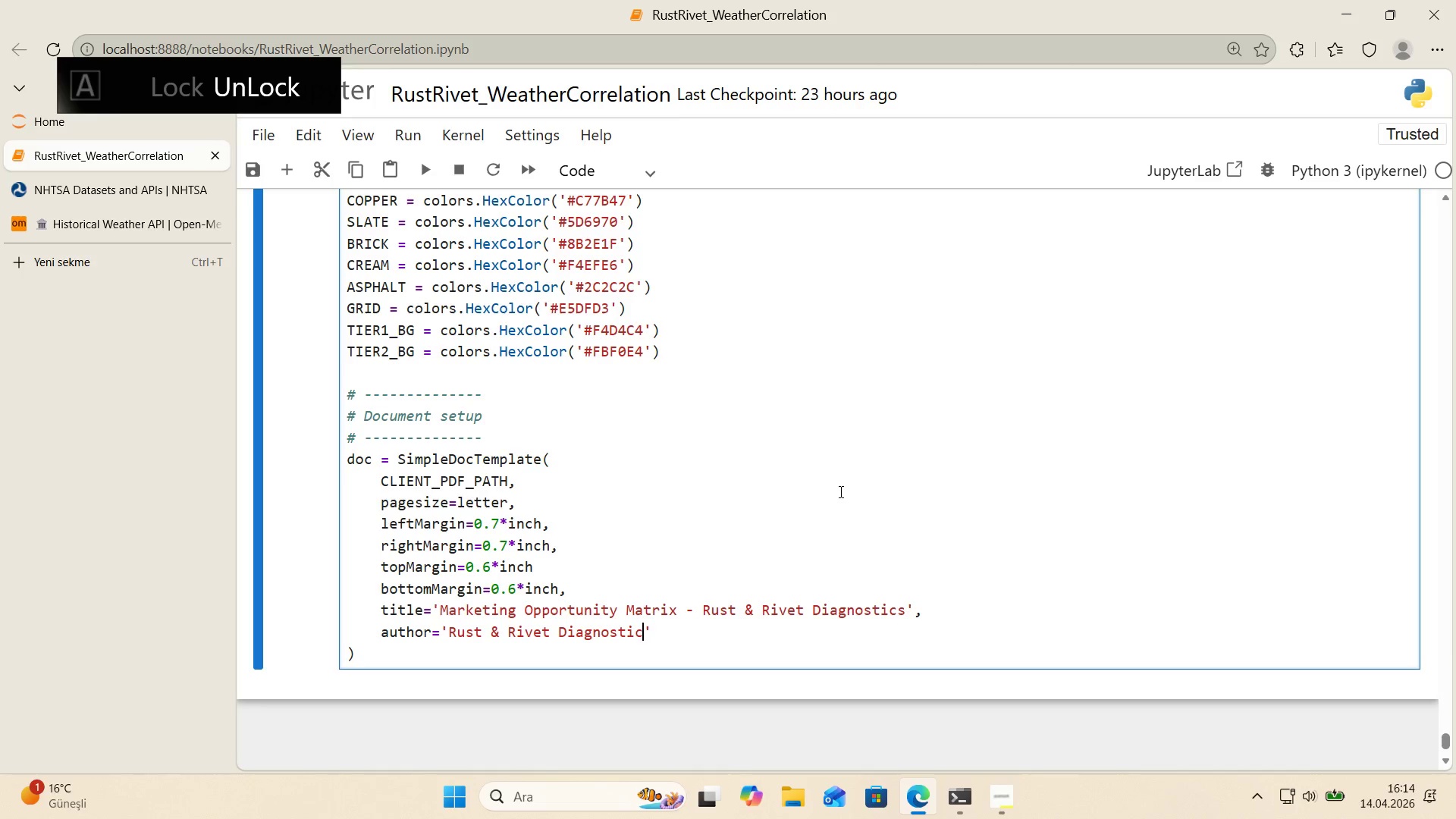 
key(ArrowRight)
 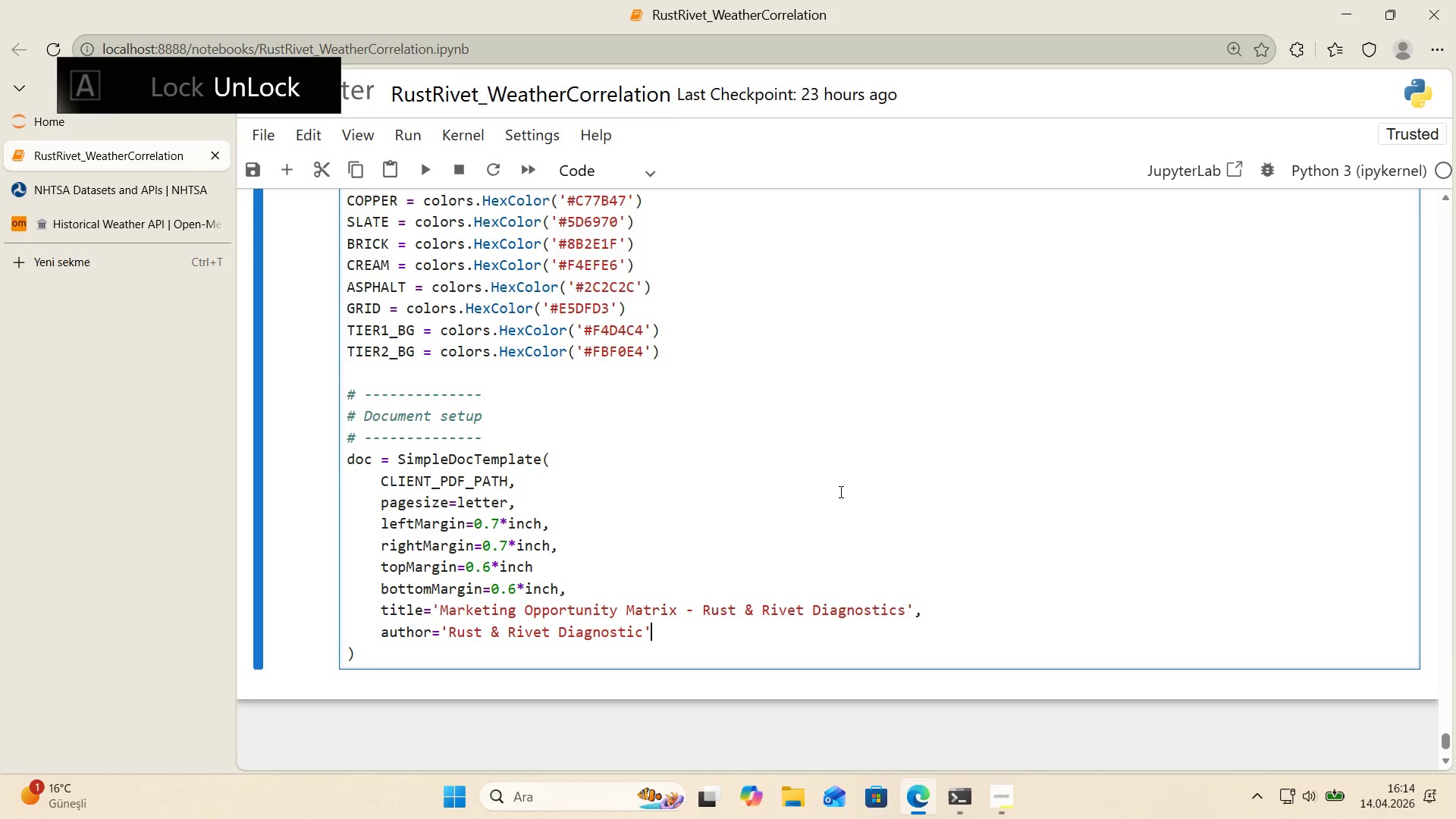 
key(Comma)
 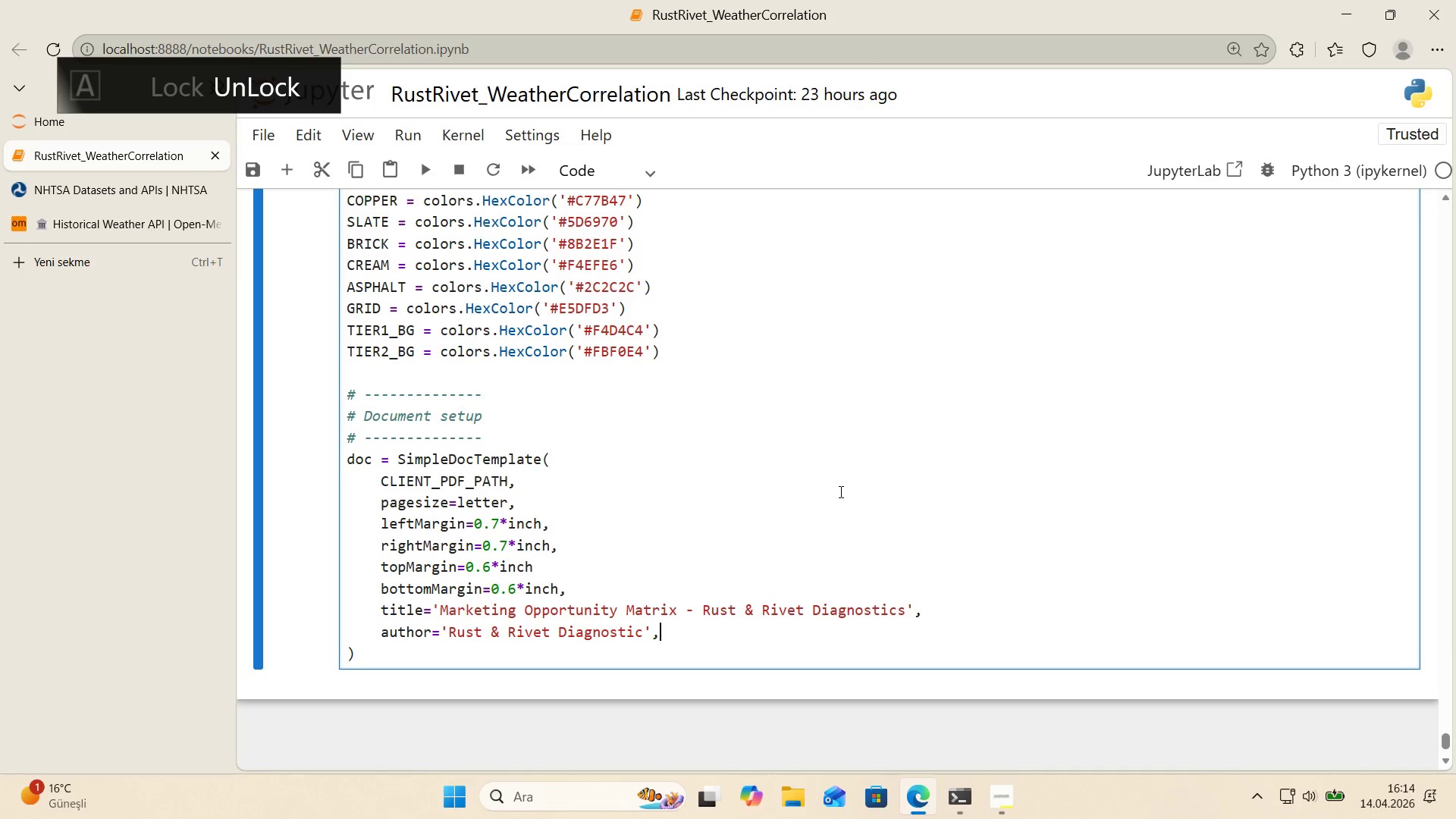 
key(ArrowDown)
 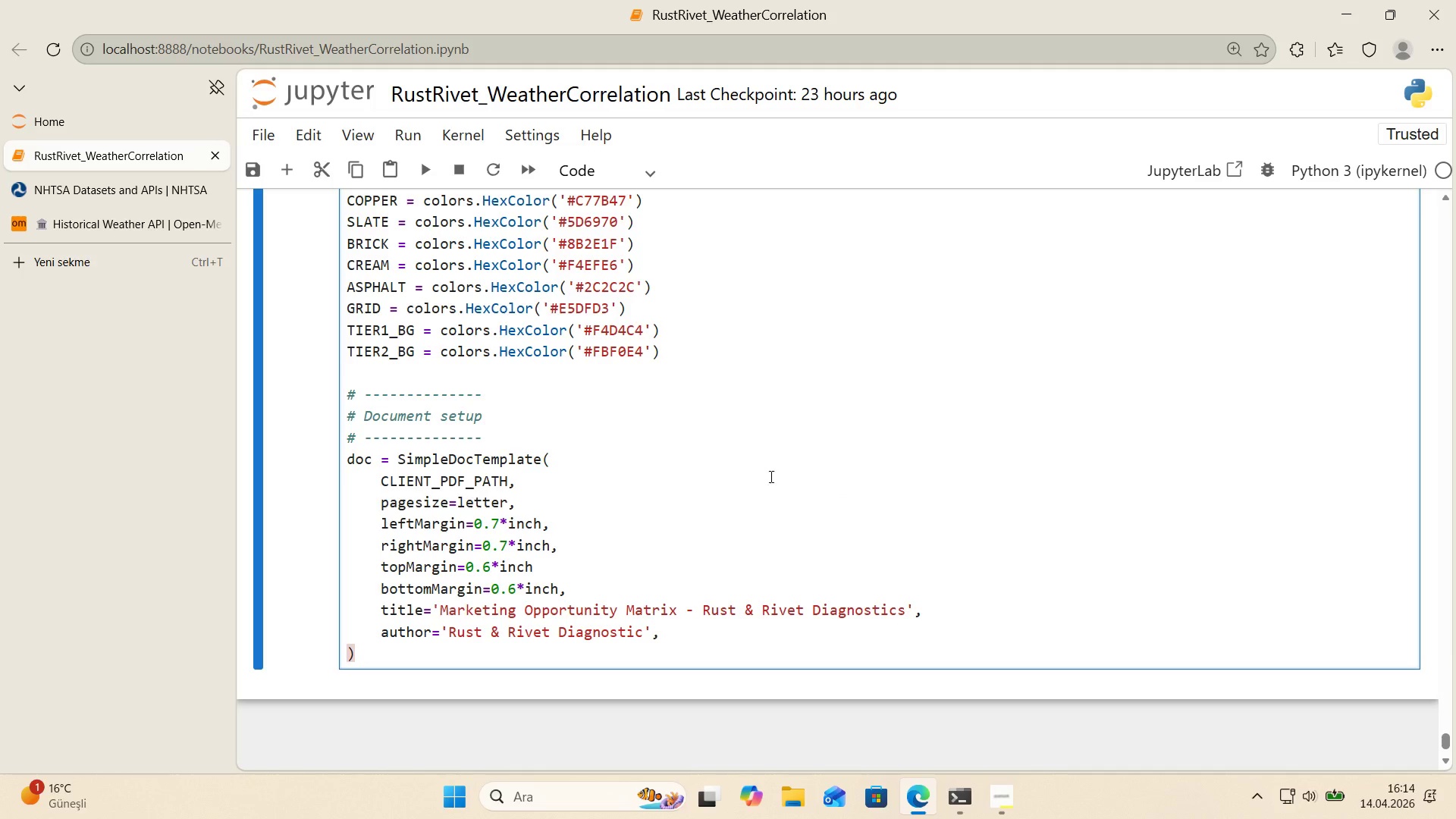 
double_click([658, 465])
 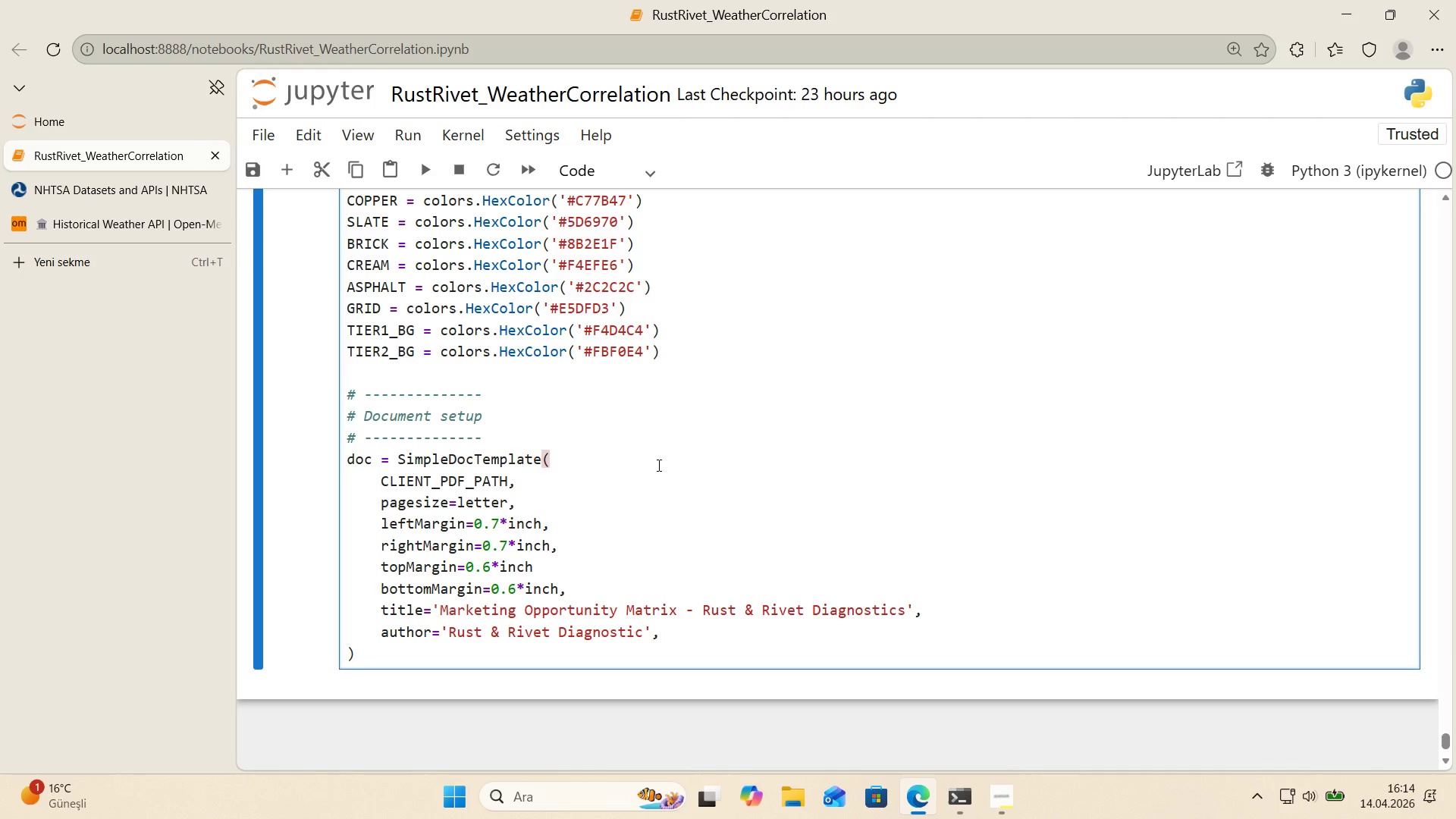 
wait(6.11)
 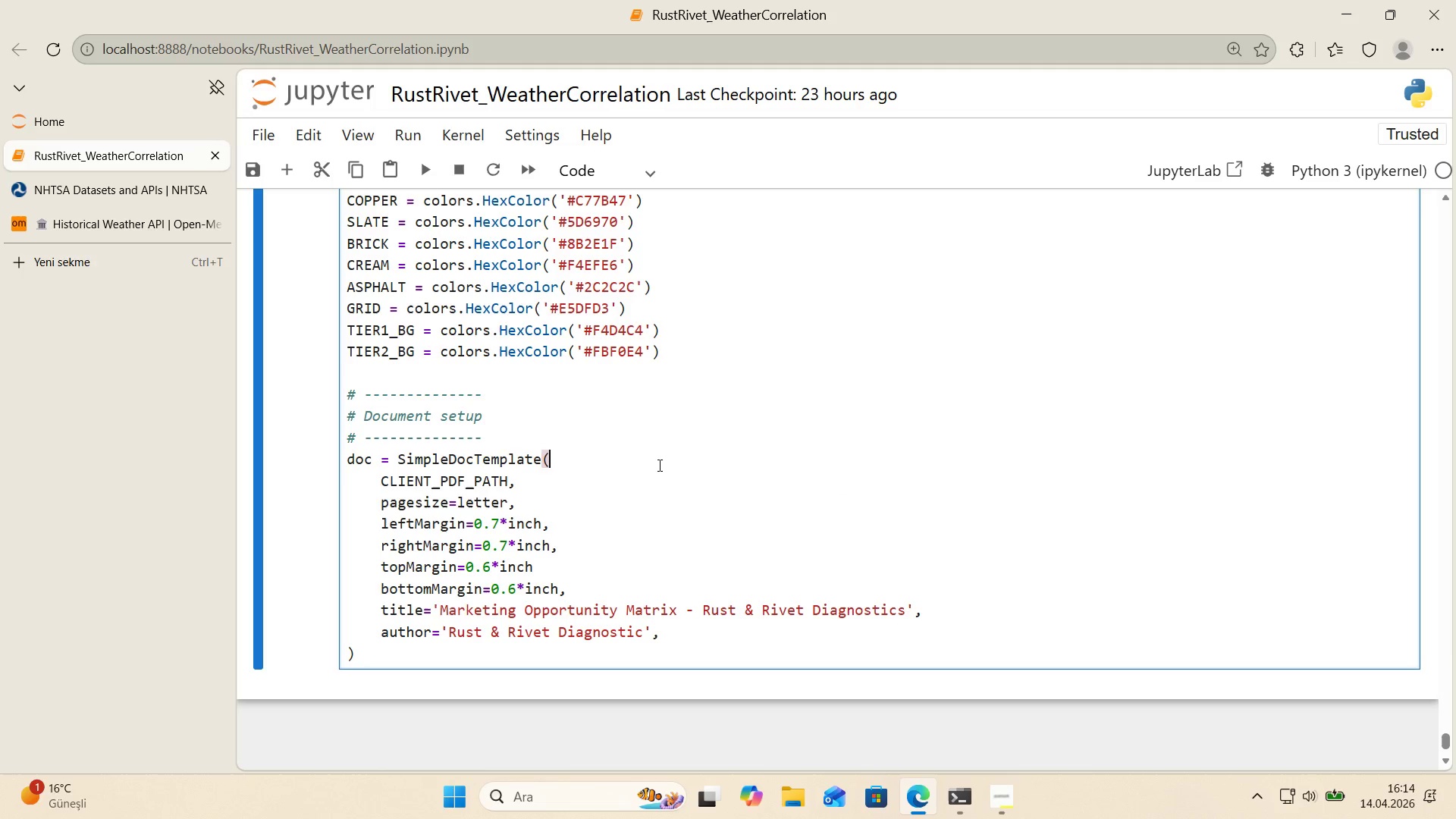 
left_click([576, 564])
 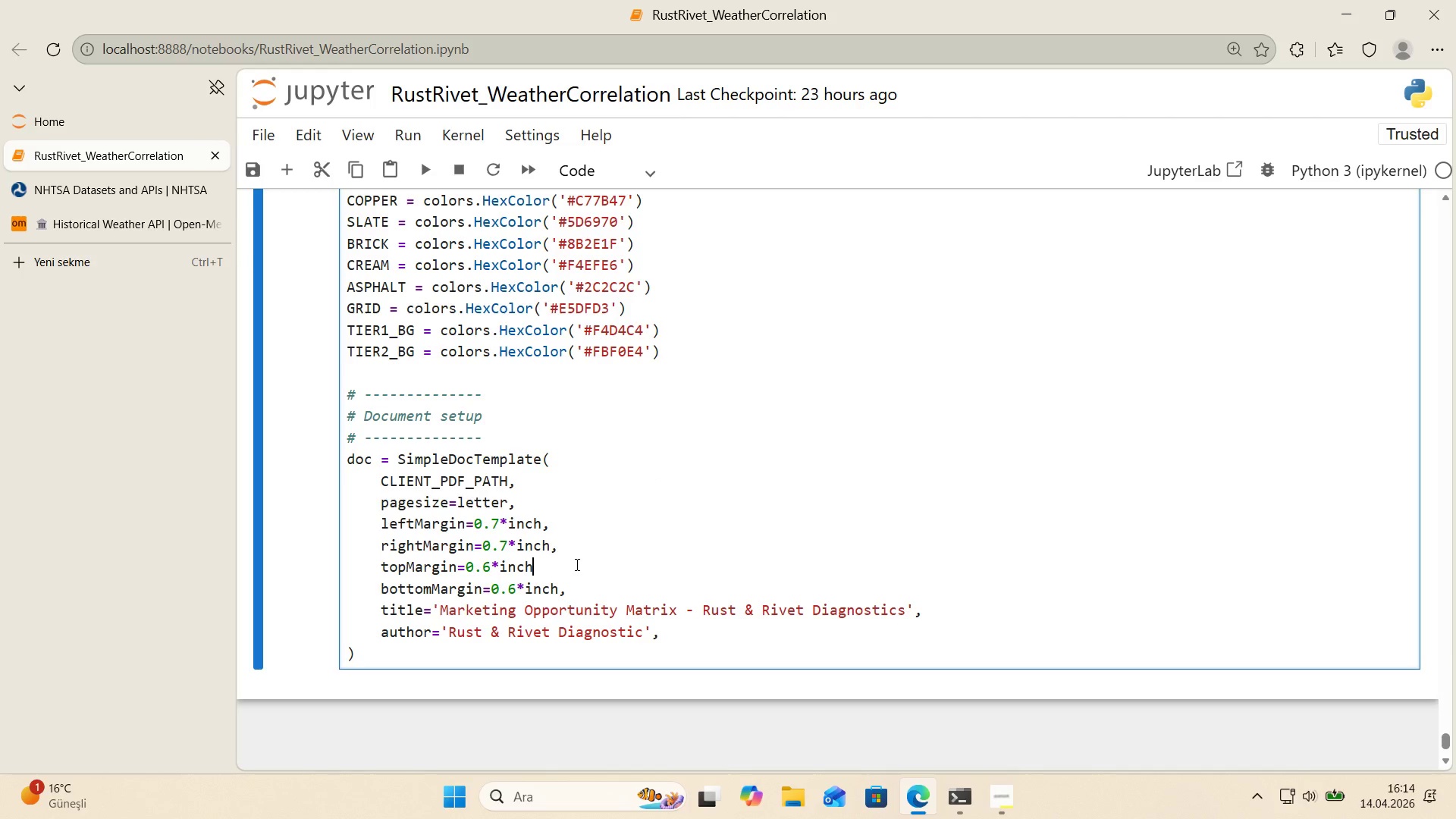 
key(Comma)
 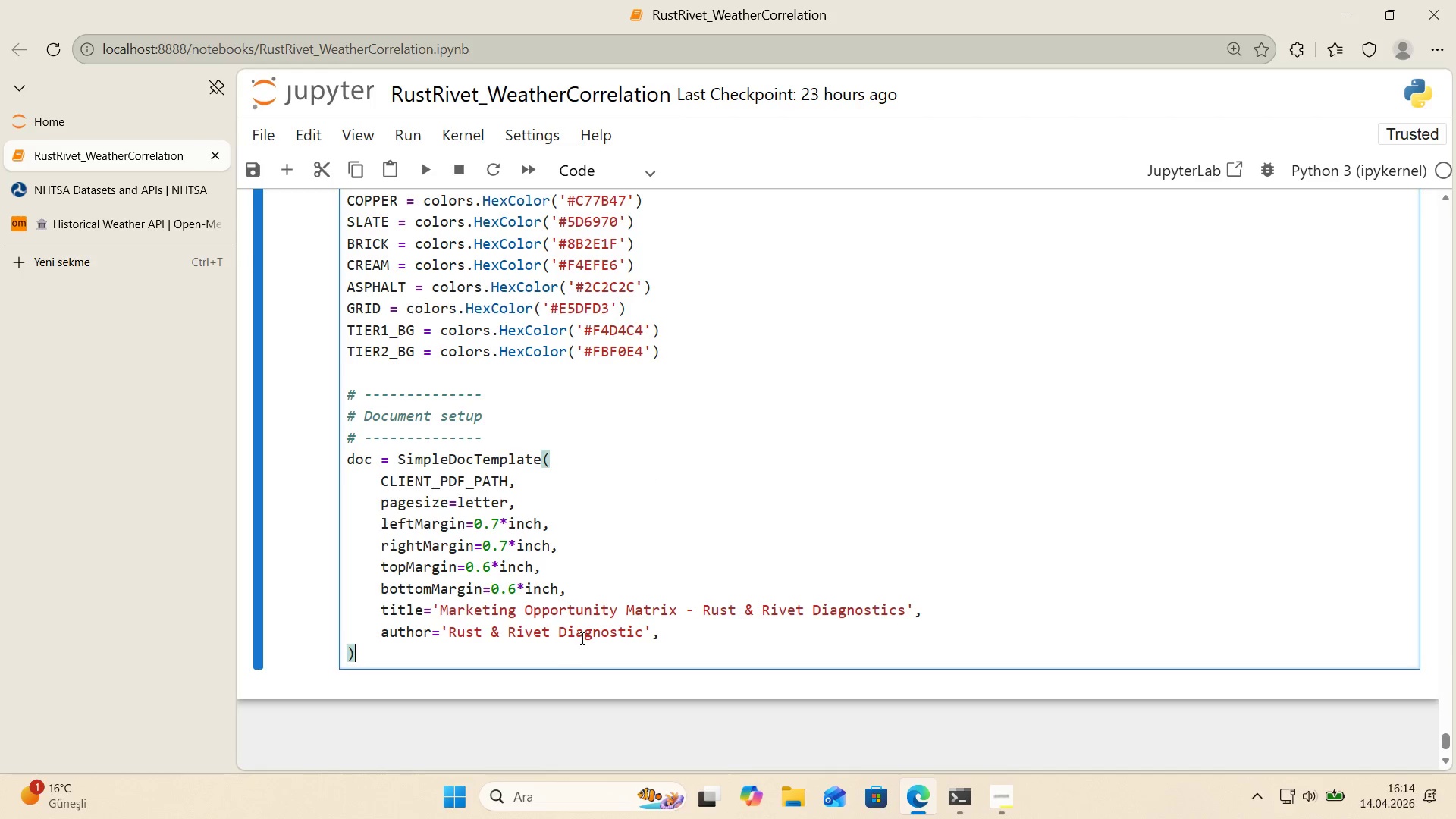 
key(Enter)
 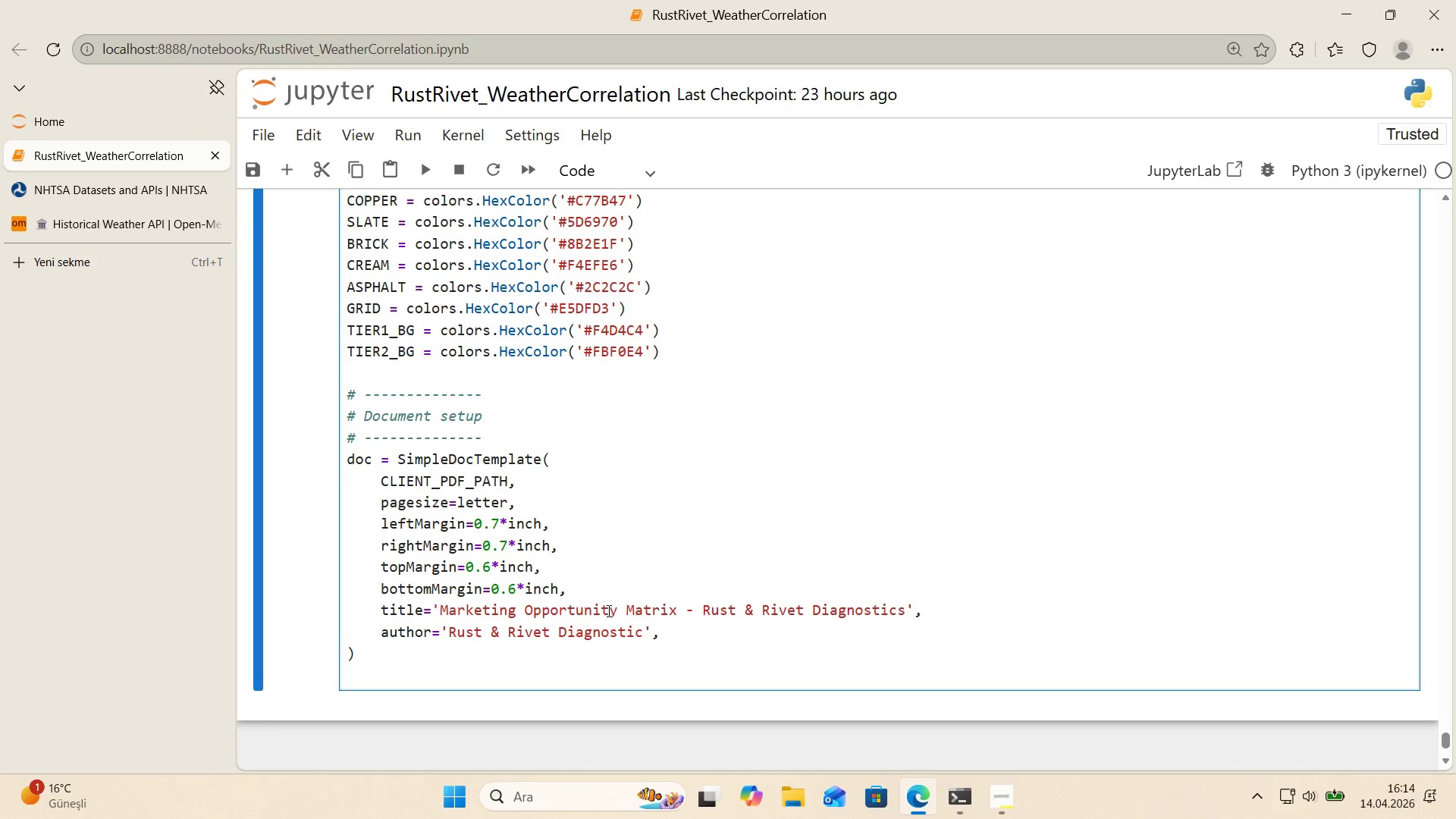 
scroll: coordinate [648, 465], scroll_direction: down, amount: 1.0
 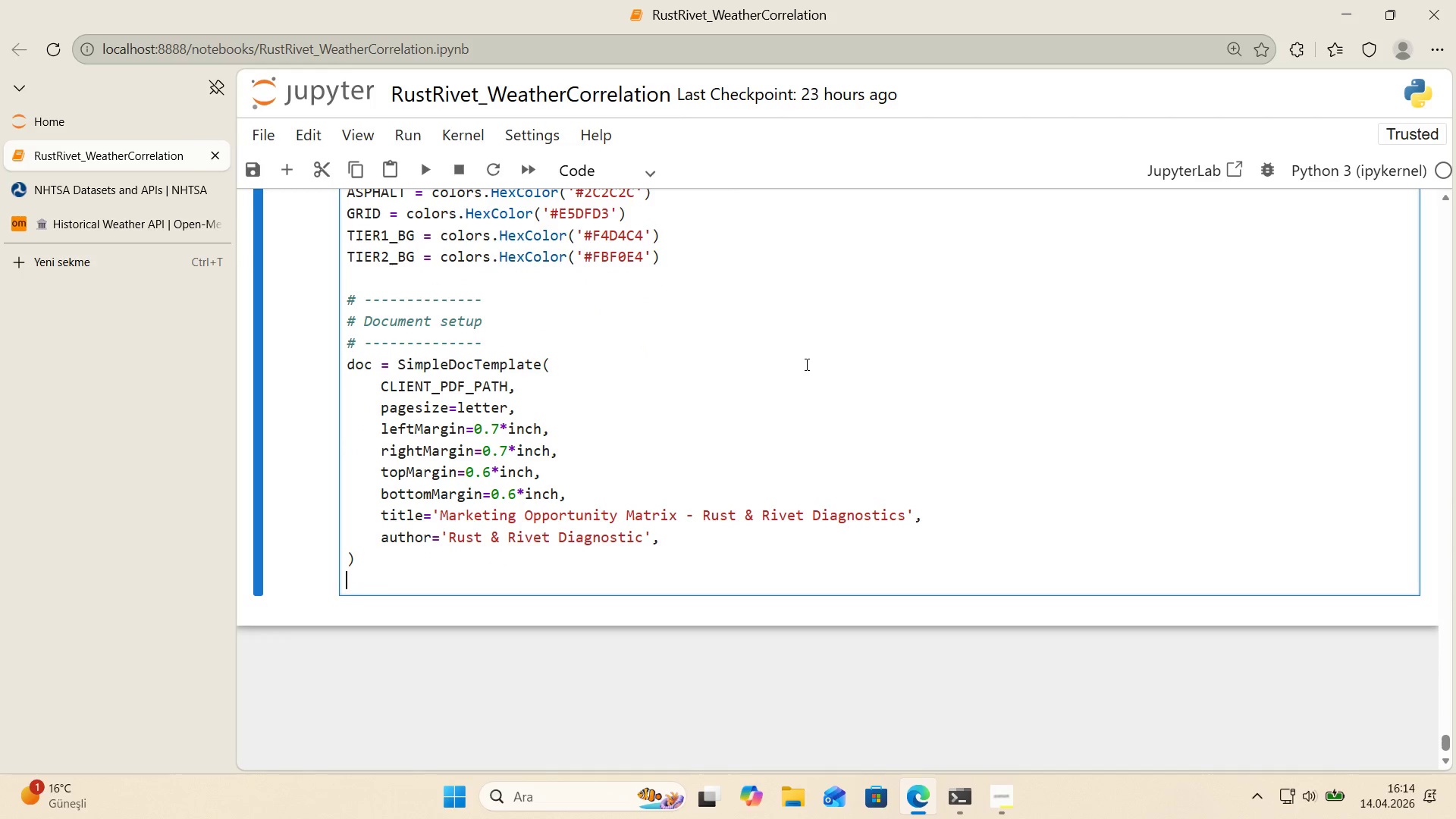 
key(Enter)
 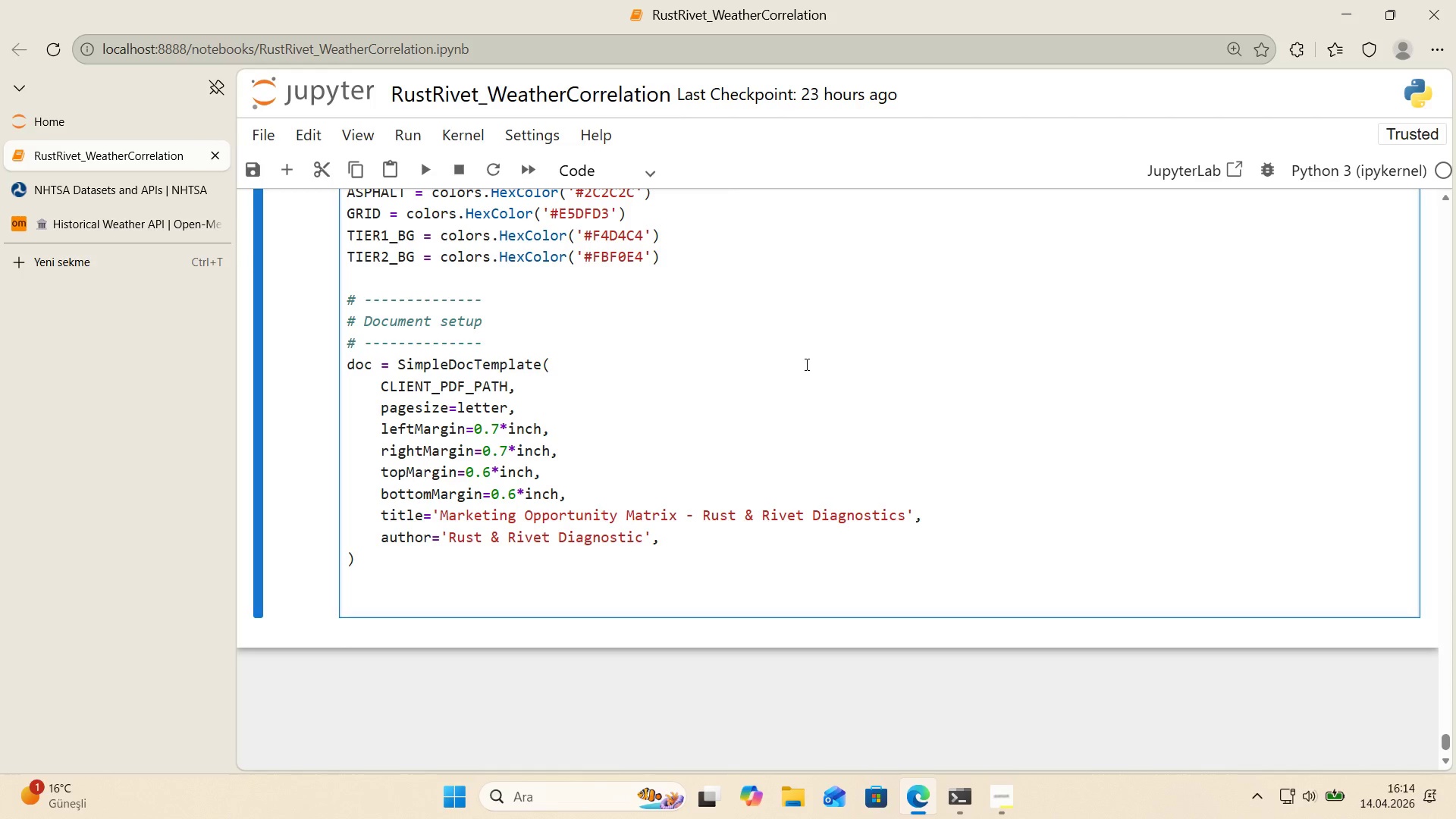 
type(styles ) getSampleStyleSheet*()
 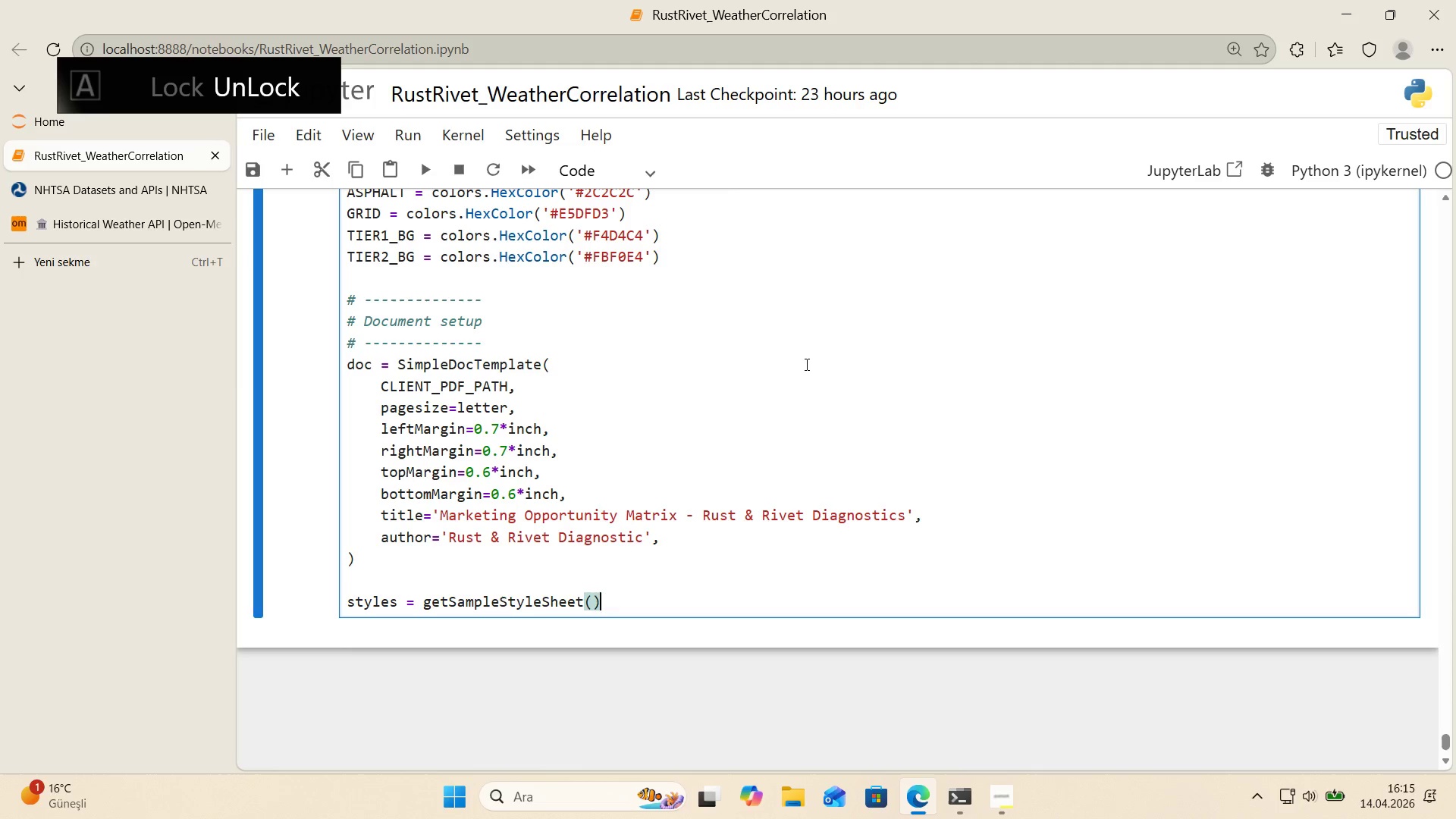 
key(Enter)
 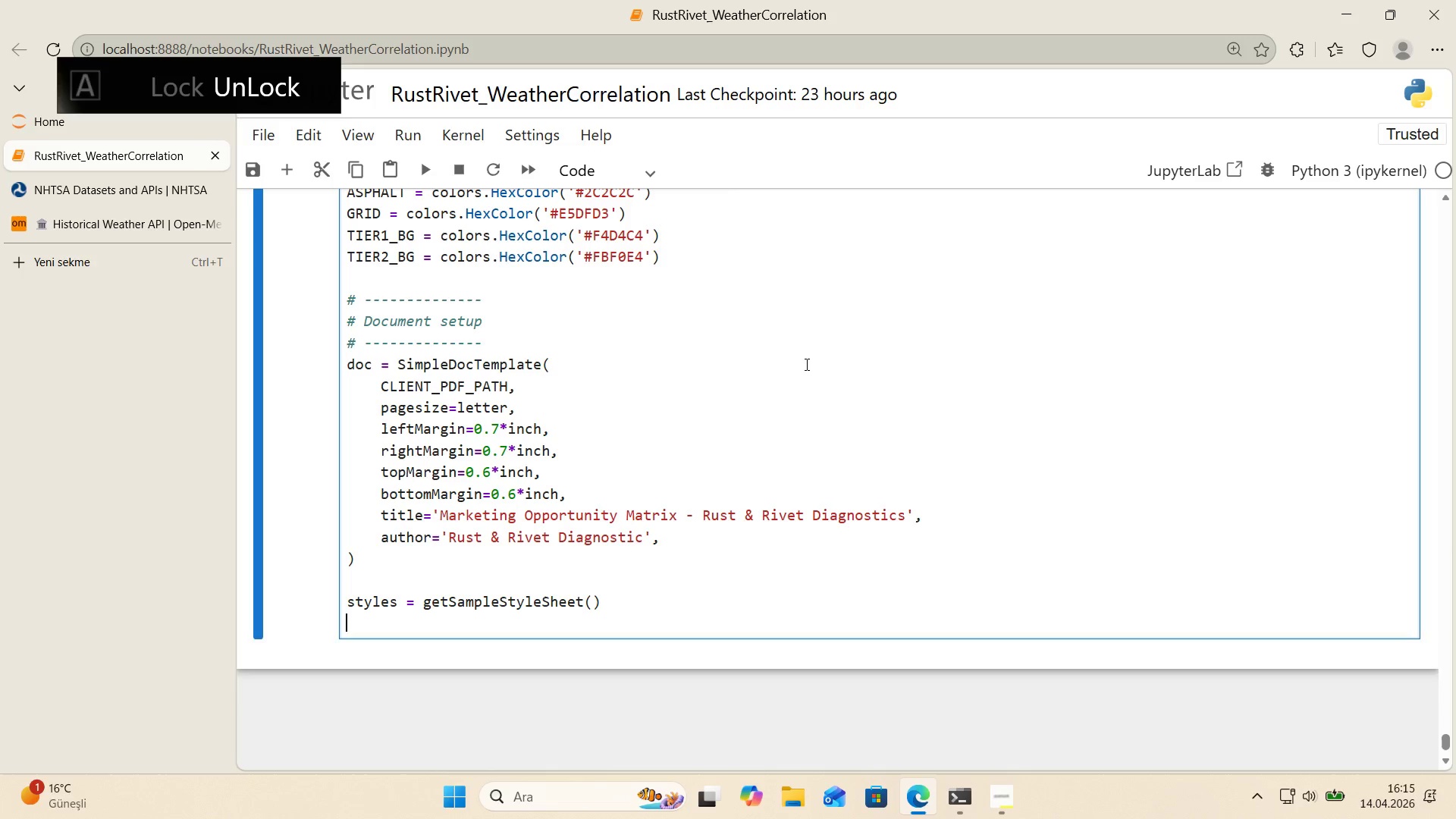 
key(Enter)
 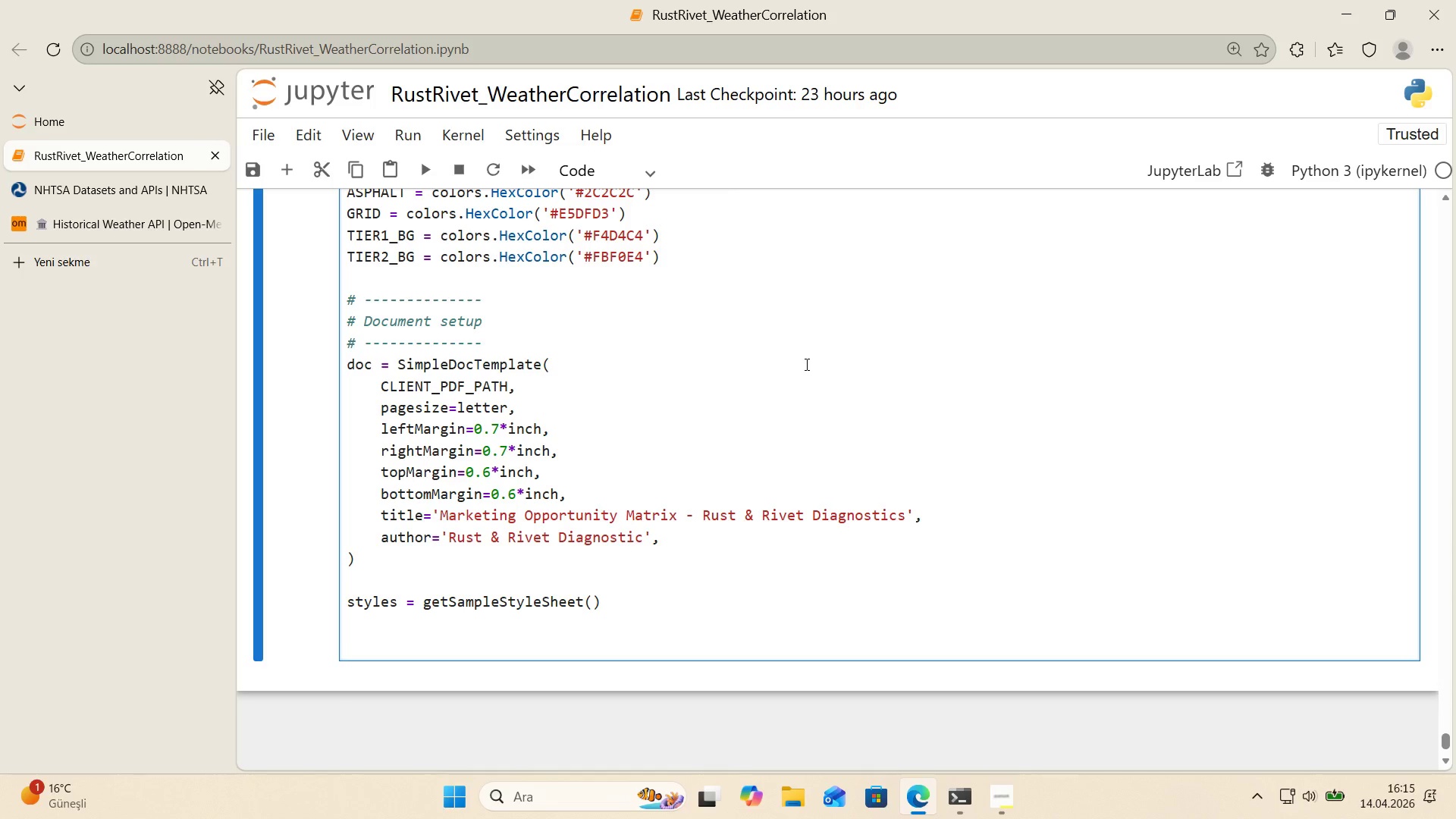 
type(t'tle_stl)
key(Backspace)
type(yle ) Paragraph*()
 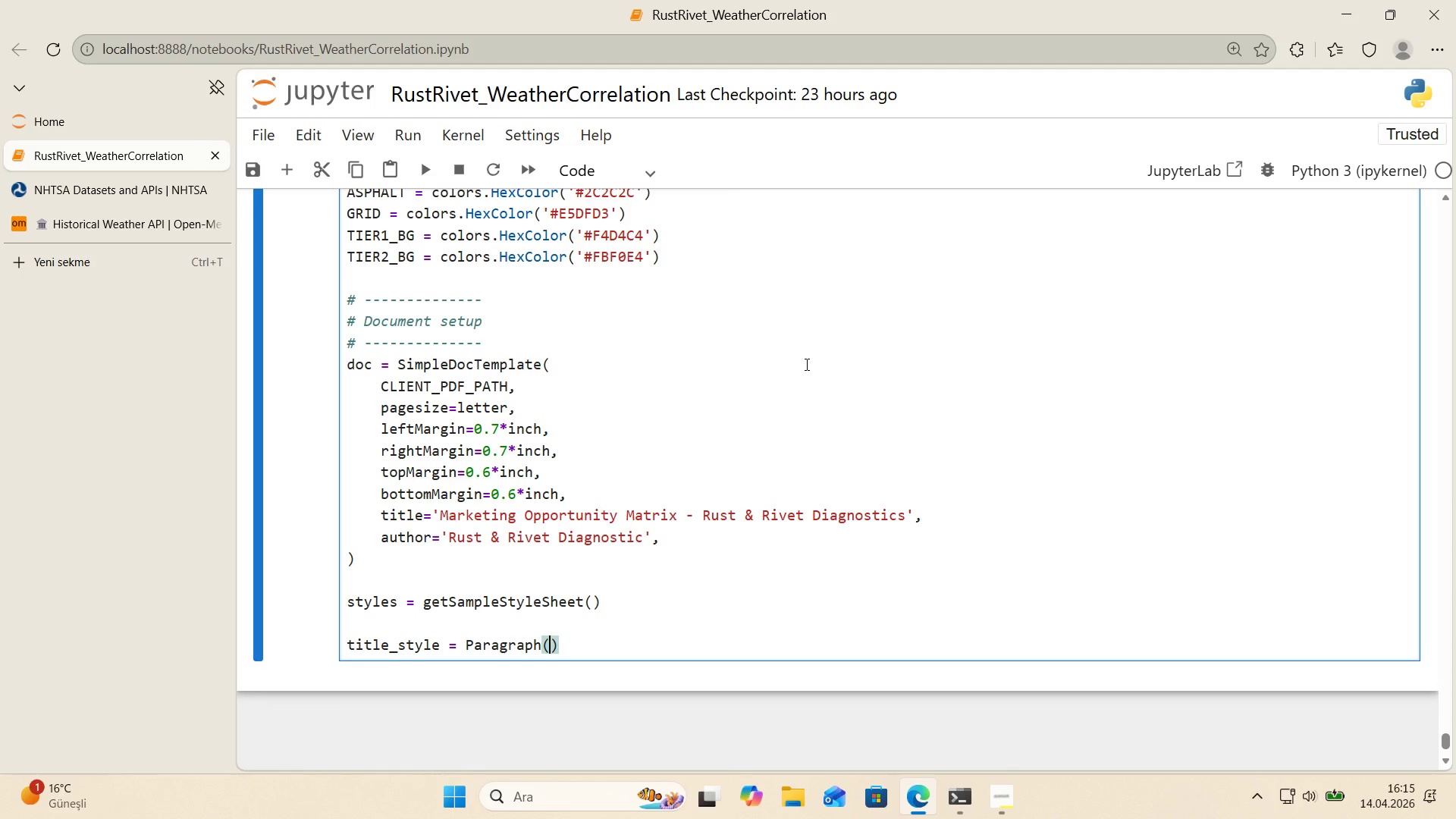 
 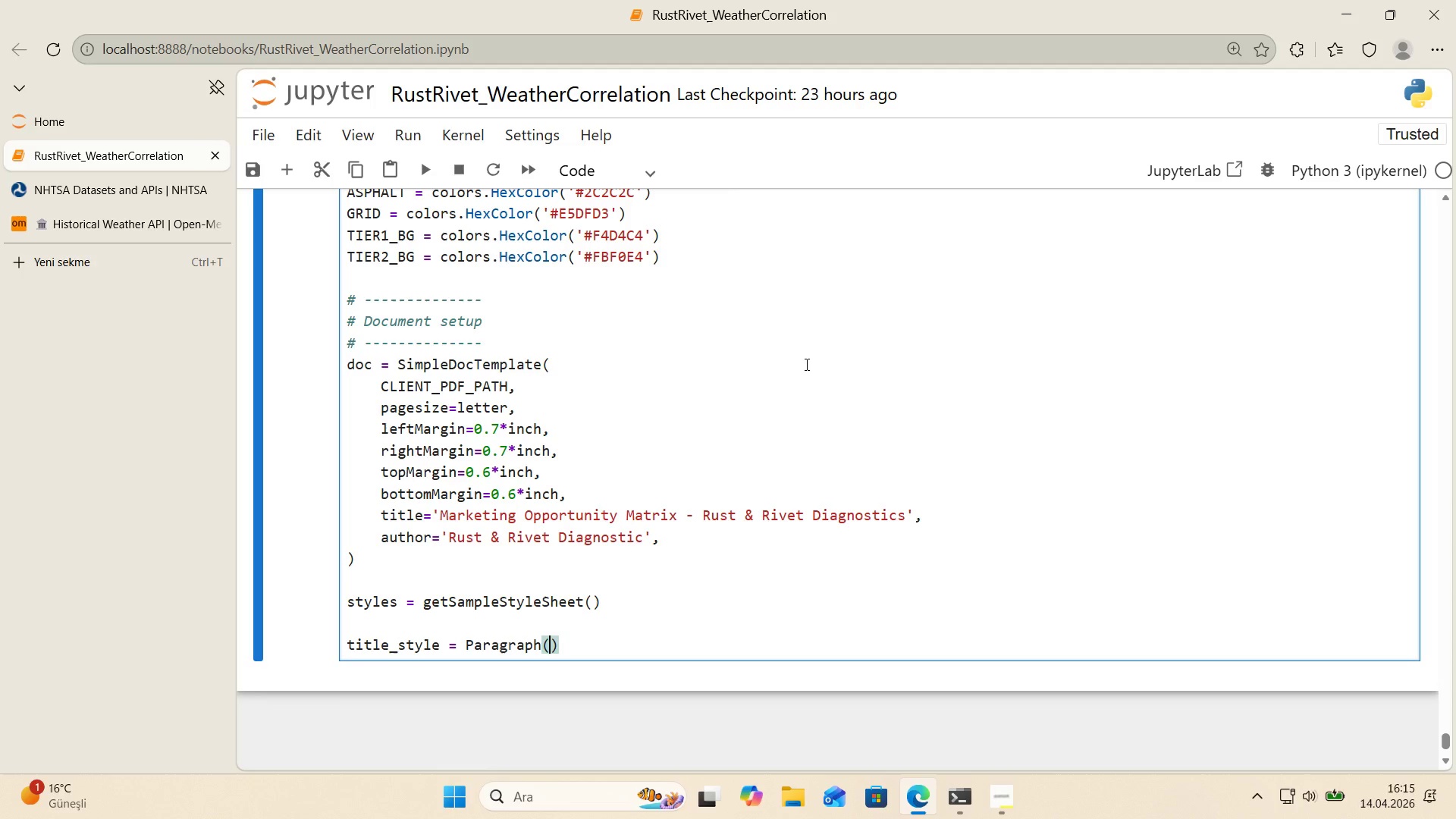 
key(ArrowLeft)
 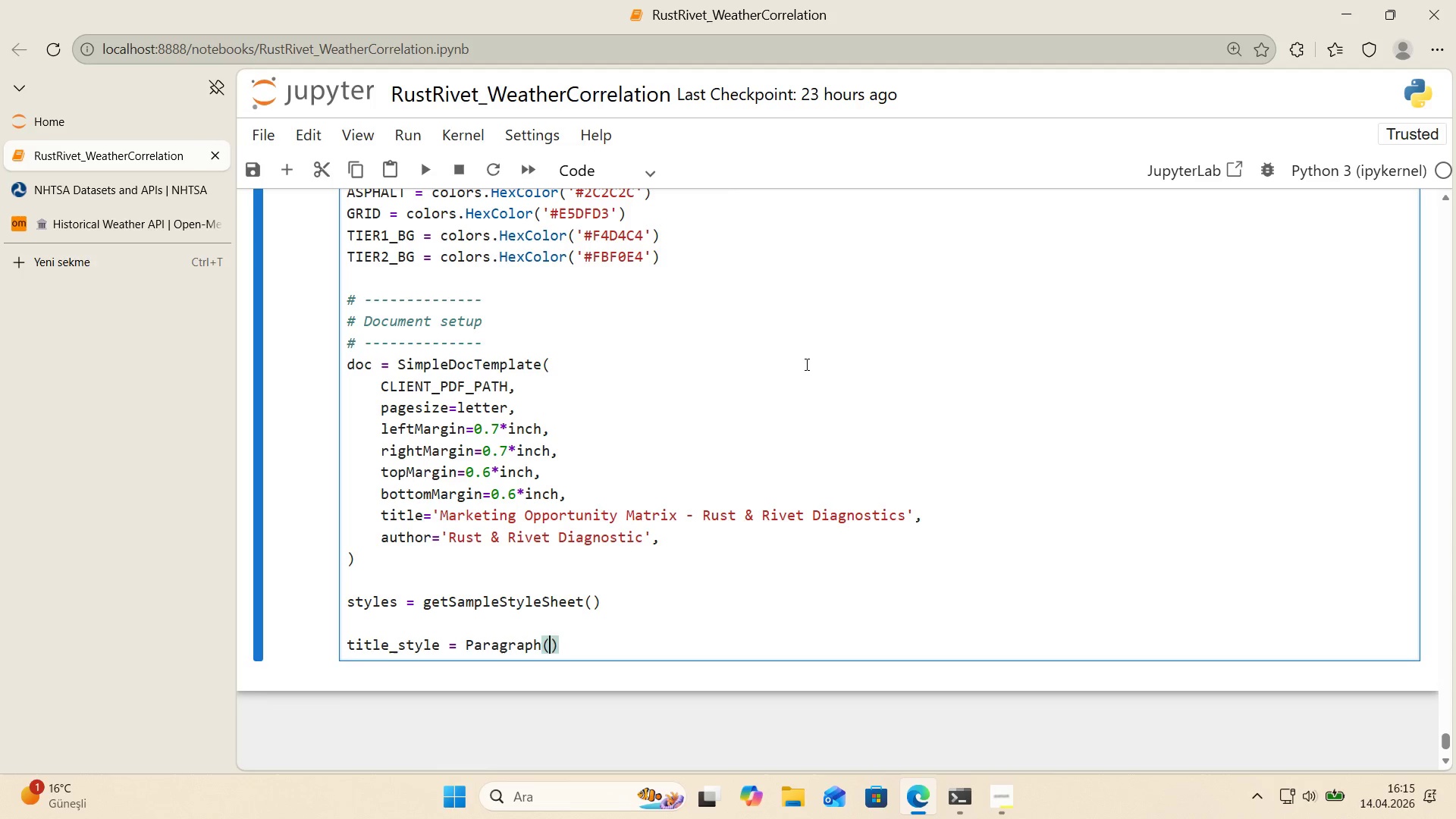 
key(ArrowLeft)
 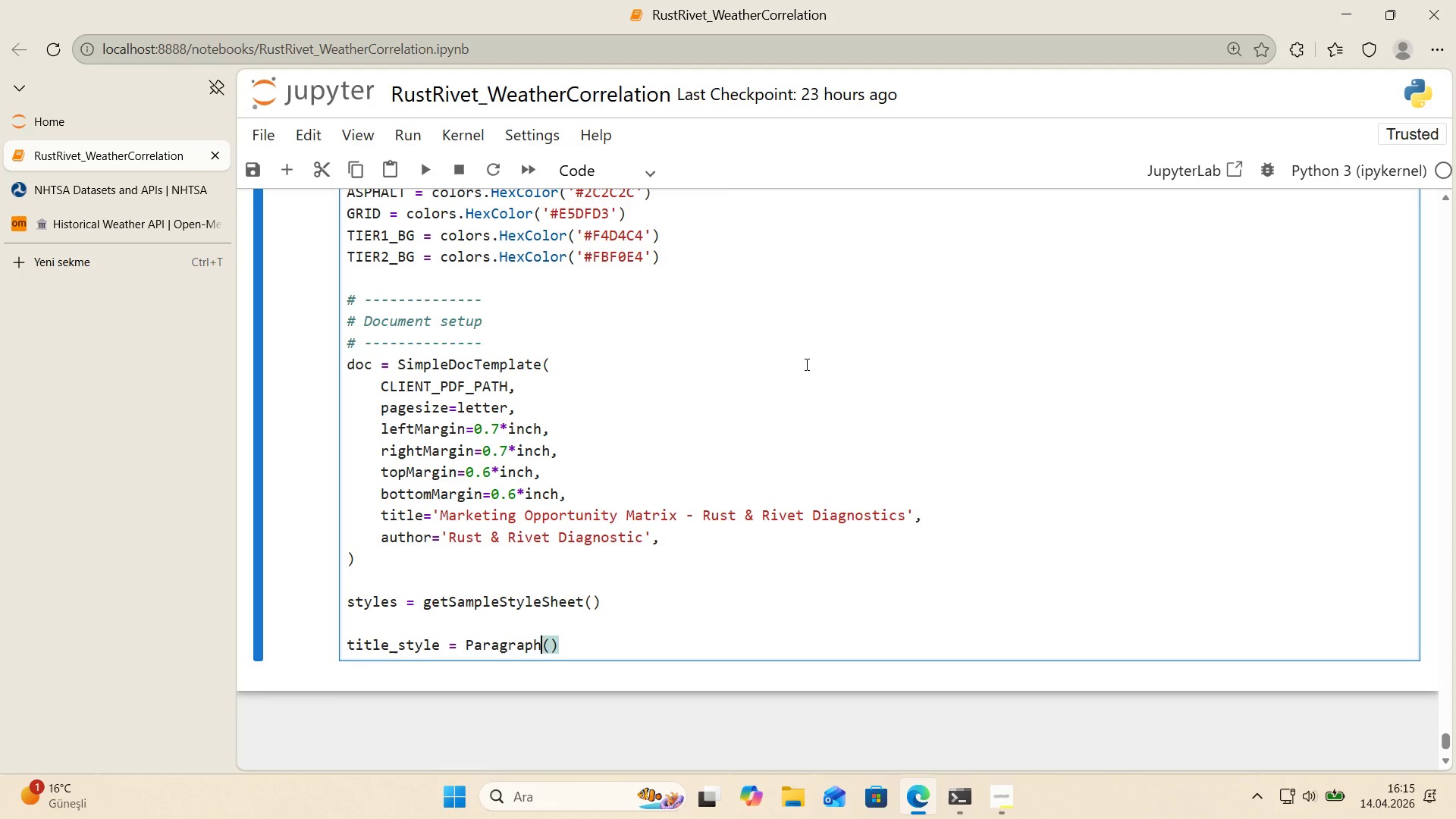 
type(Style)
 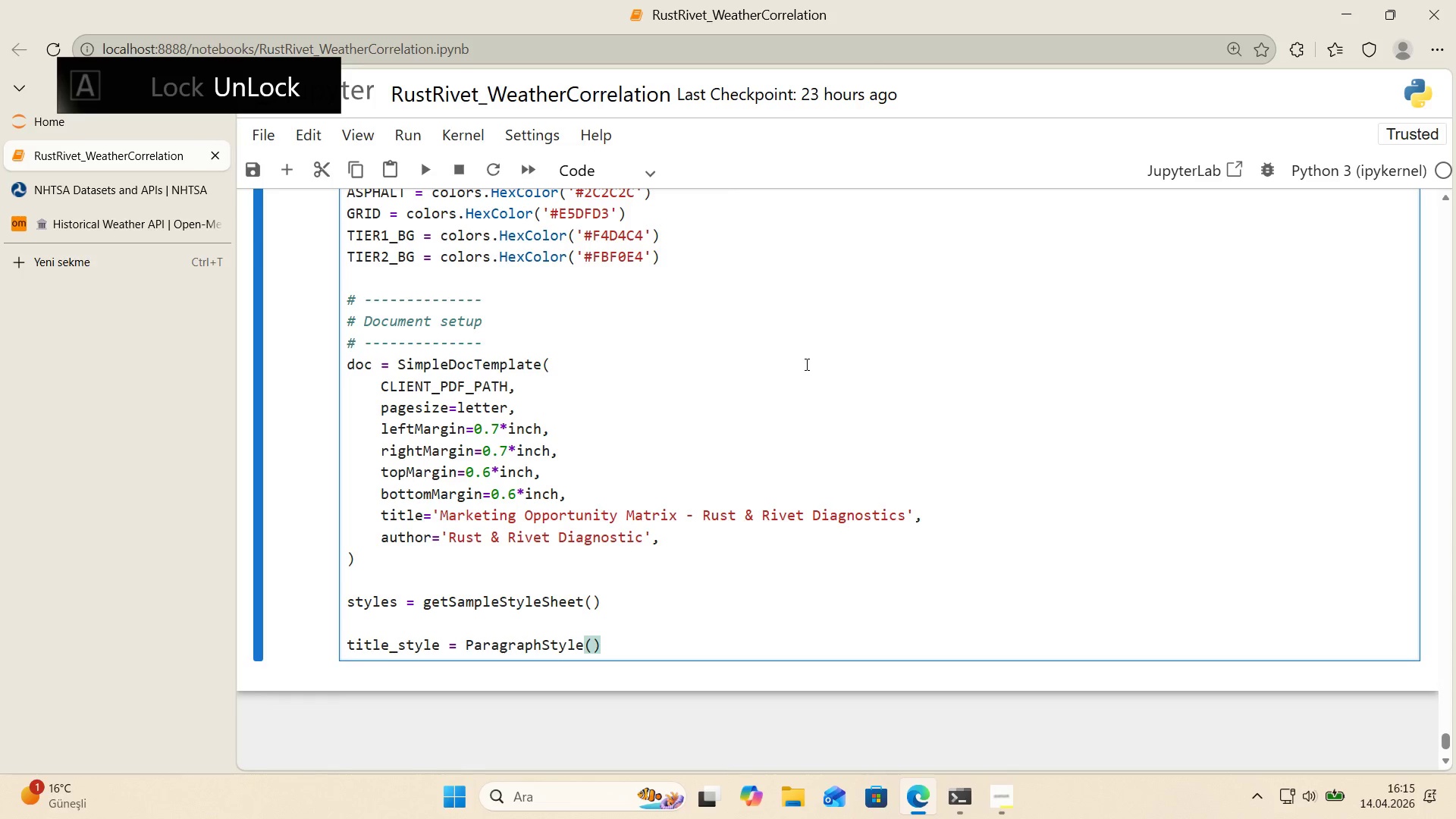 
key(ArrowRight)
 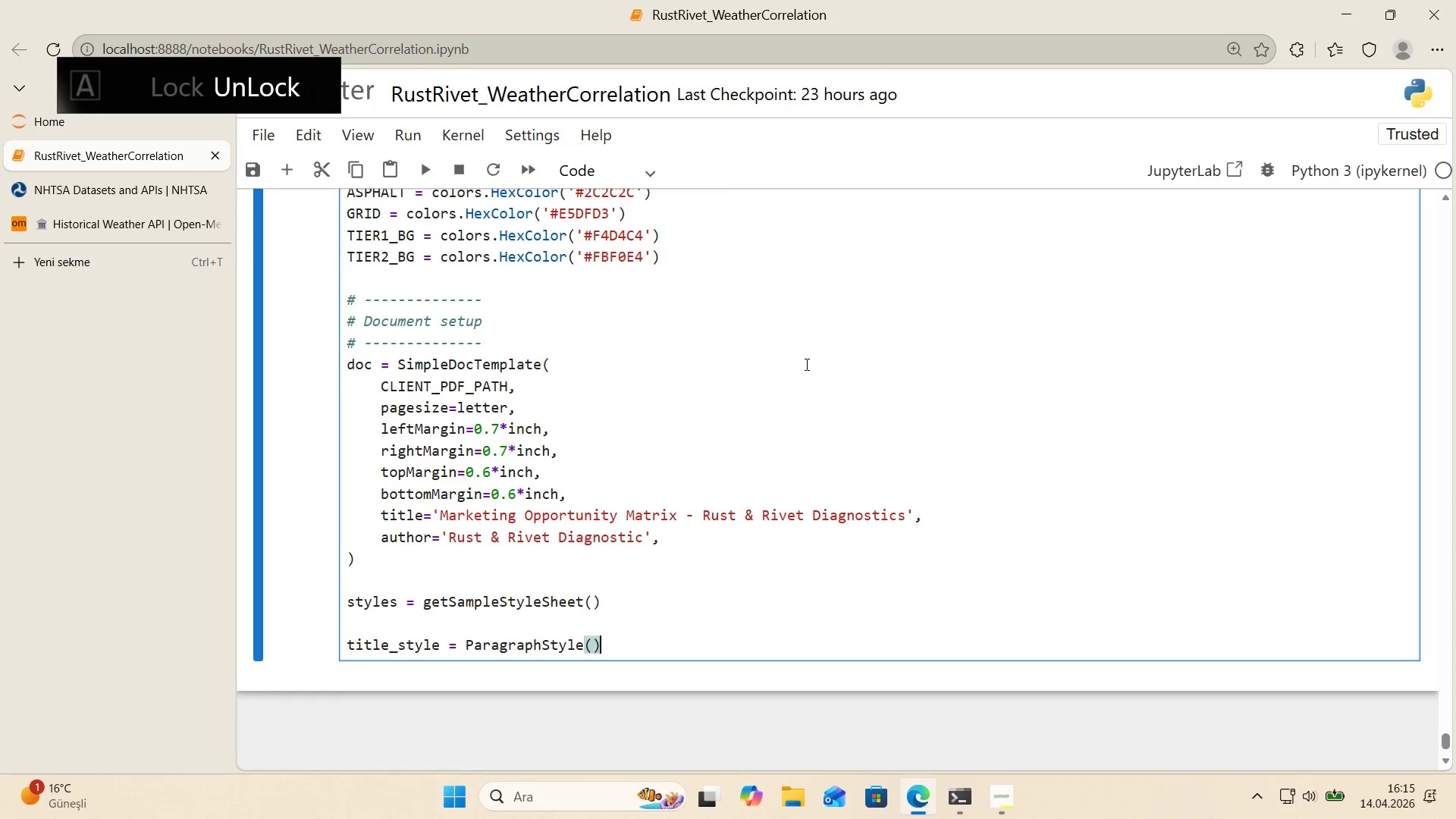 
key(ArrowRight)
 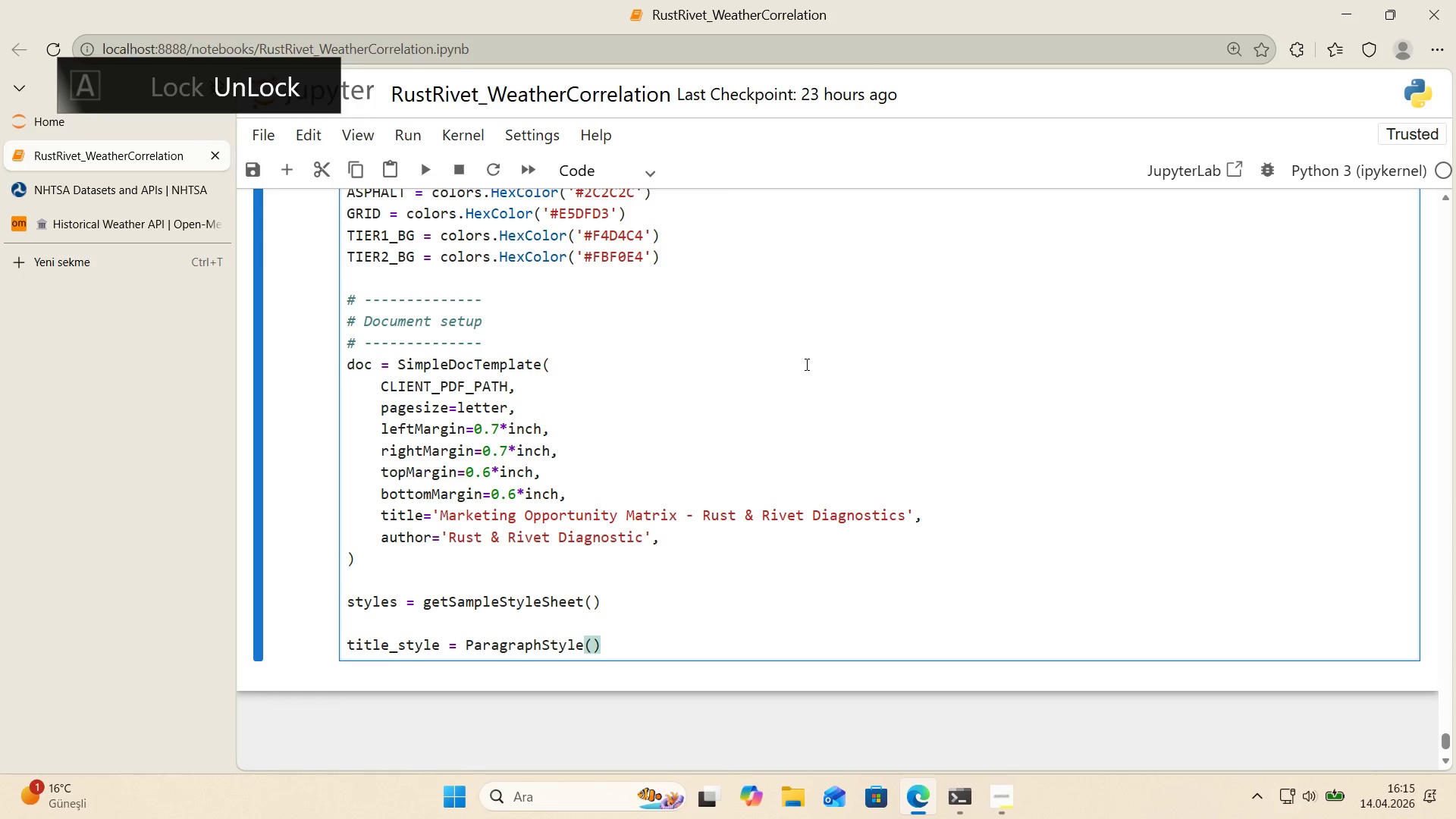 
key(ArrowLeft)
 